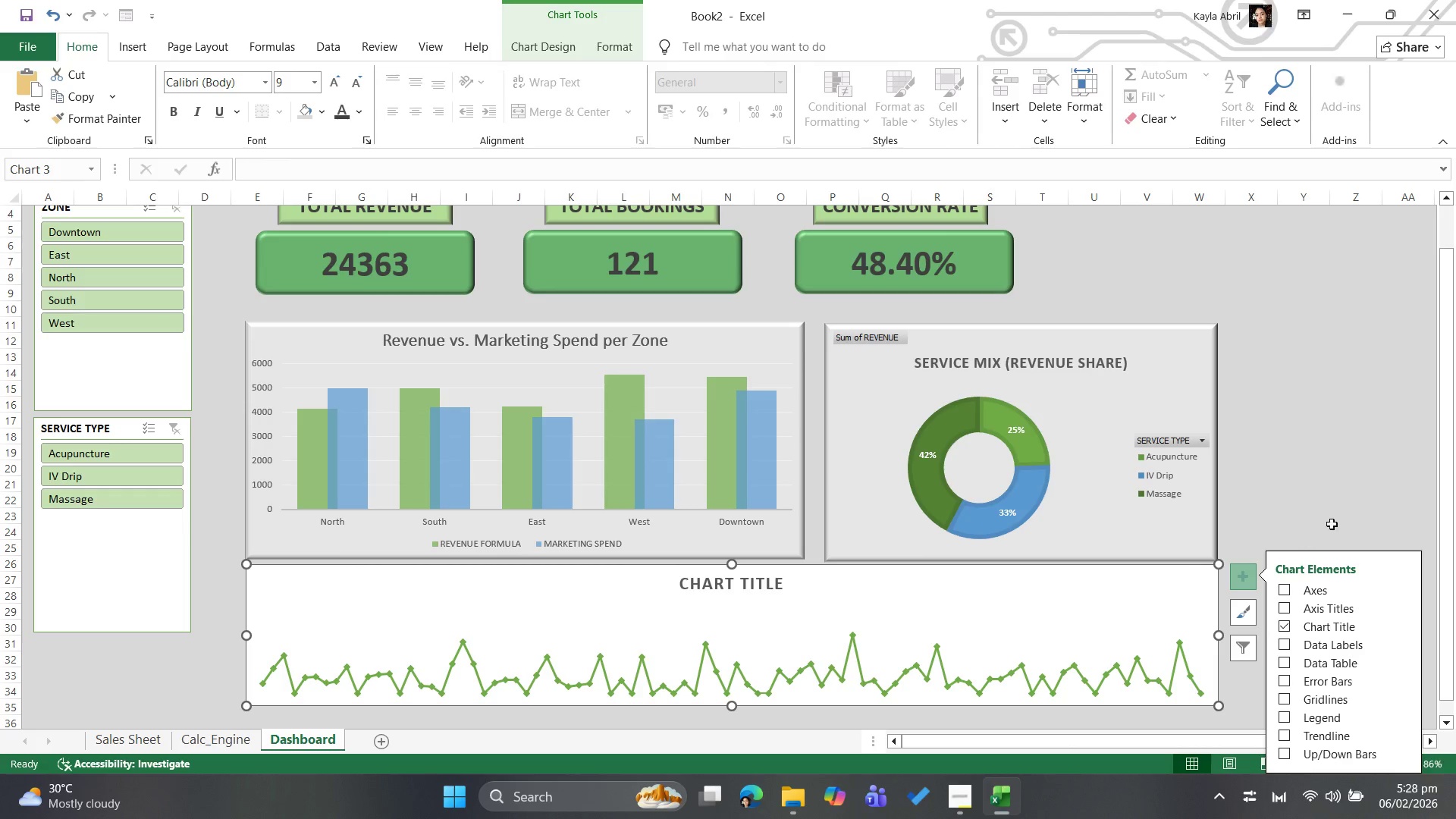 
left_click([1373, 497])
 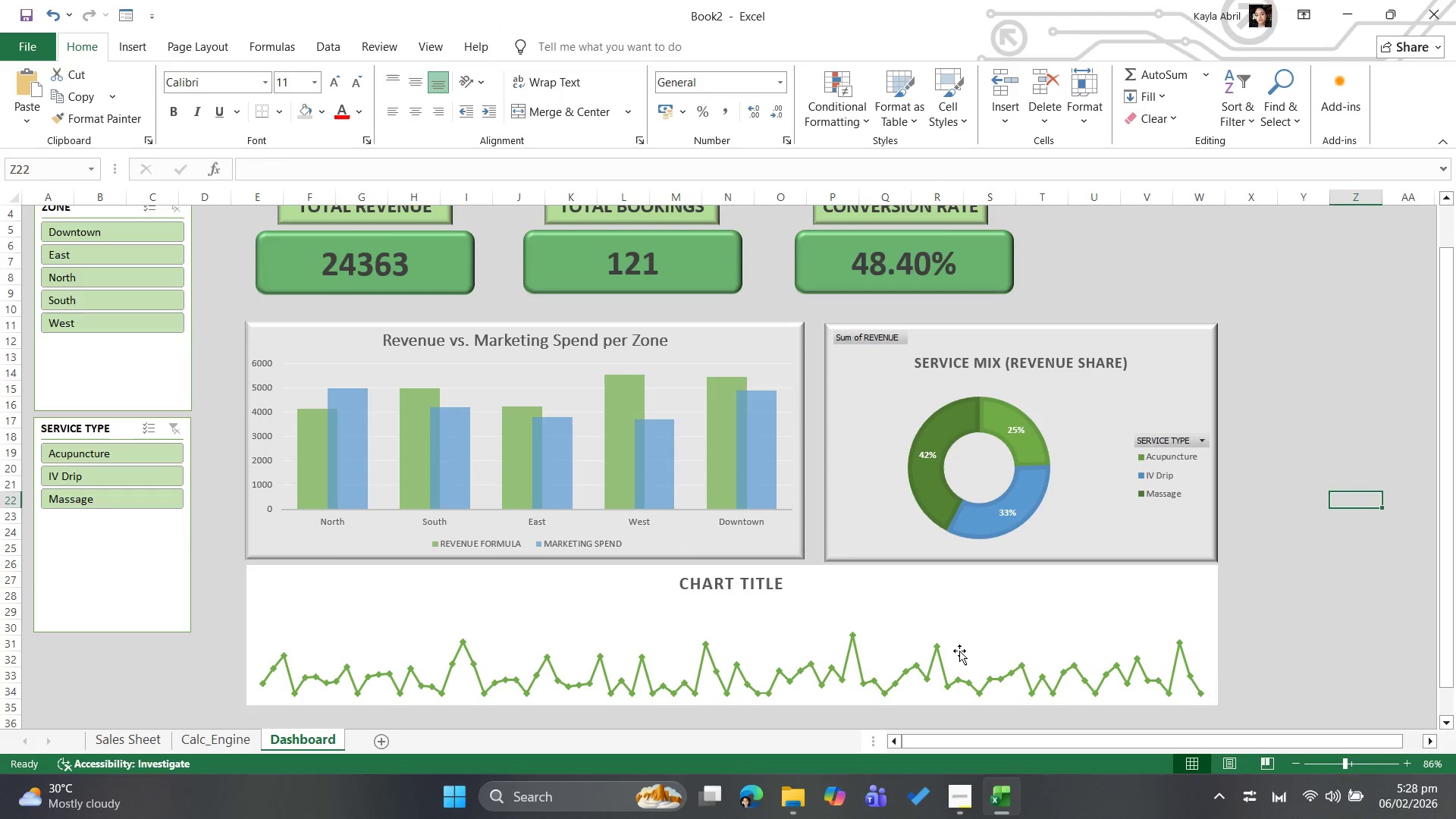 
left_click([935, 651])
 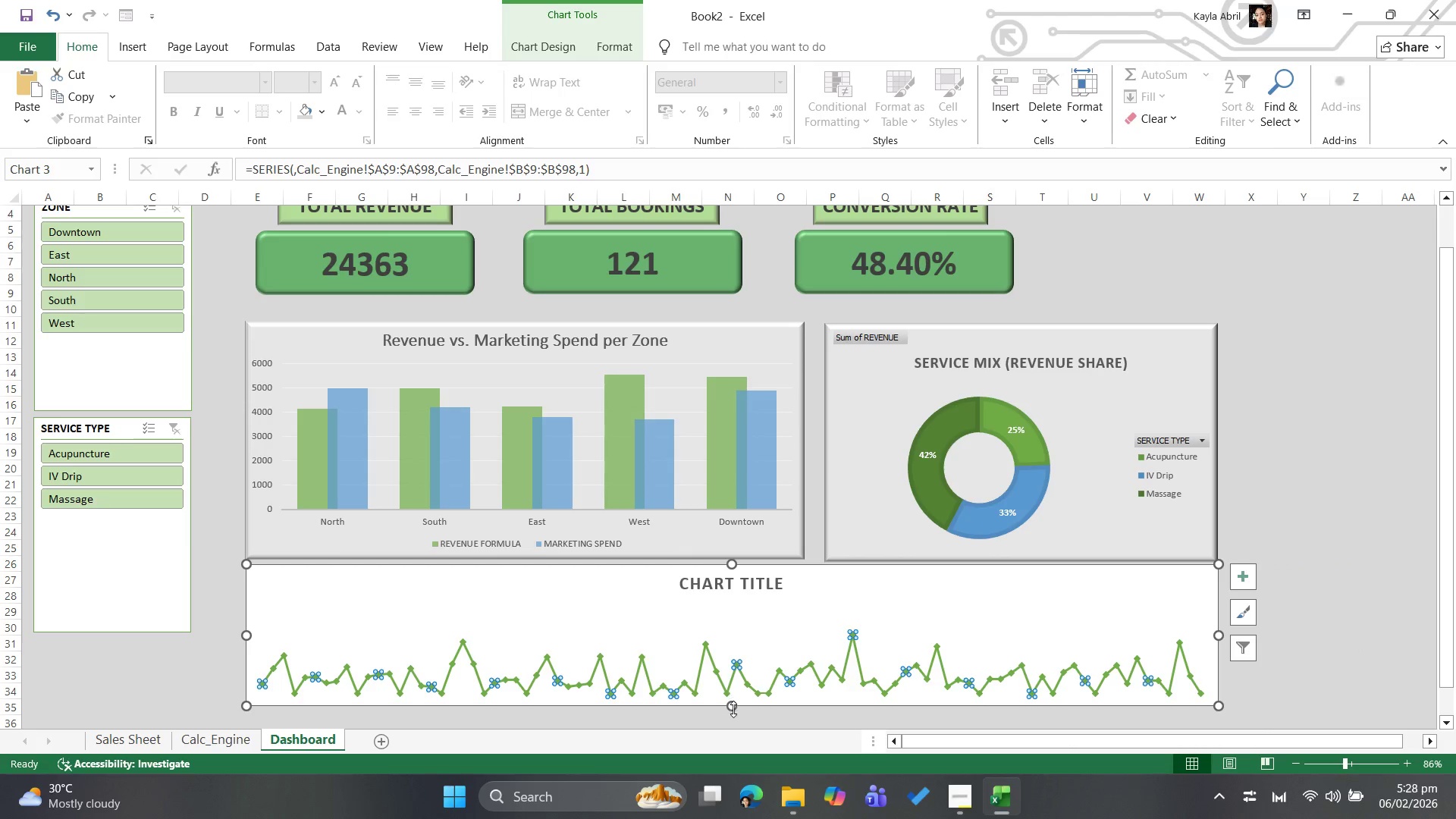 
left_click_drag(start_coordinate=[735, 708], to_coordinate=[752, 667])
 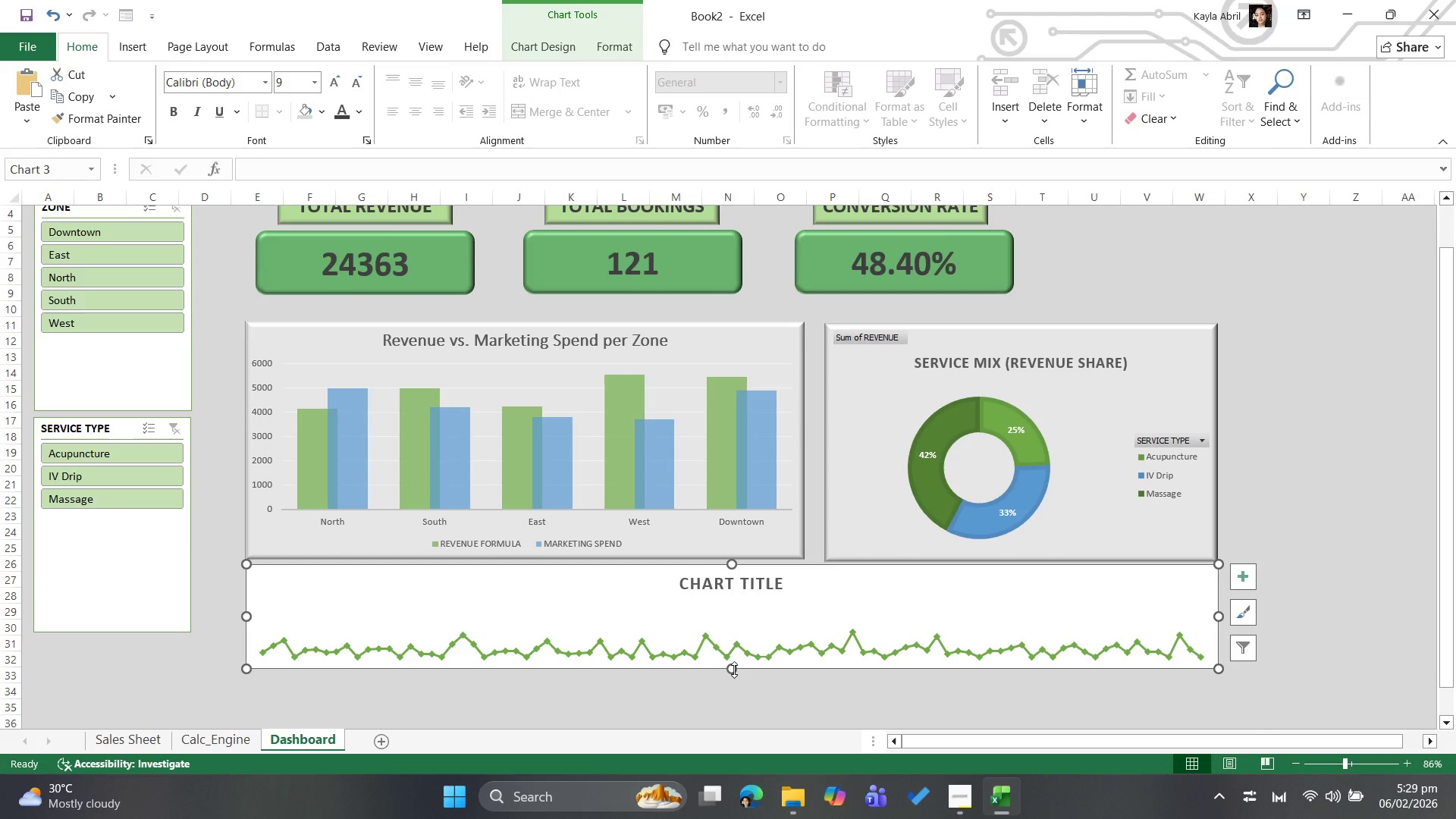 
left_click_drag(start_coordinate=[734, 670], to_coordinate=[736, 715])
 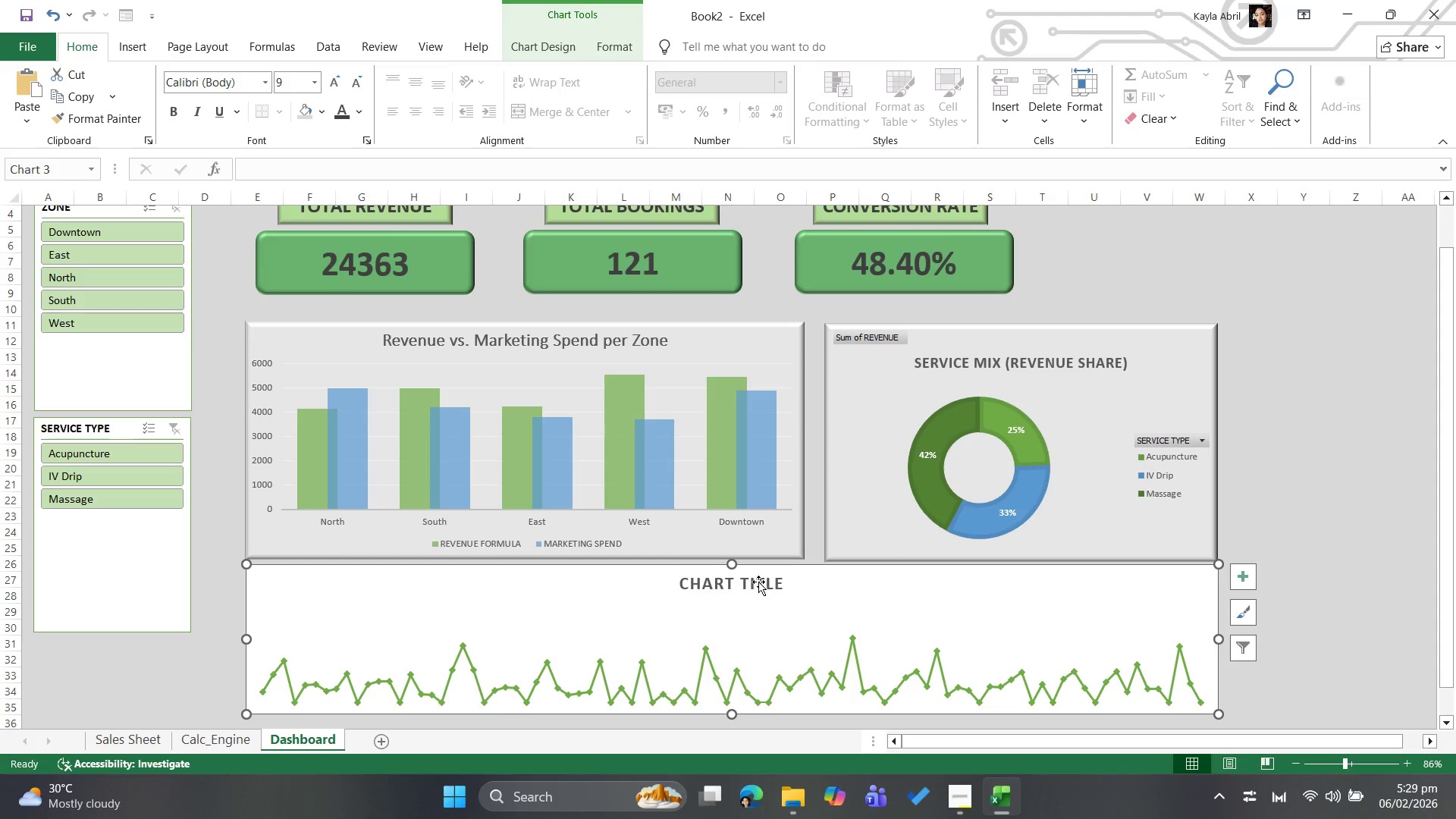 
double_click([758, 581])
 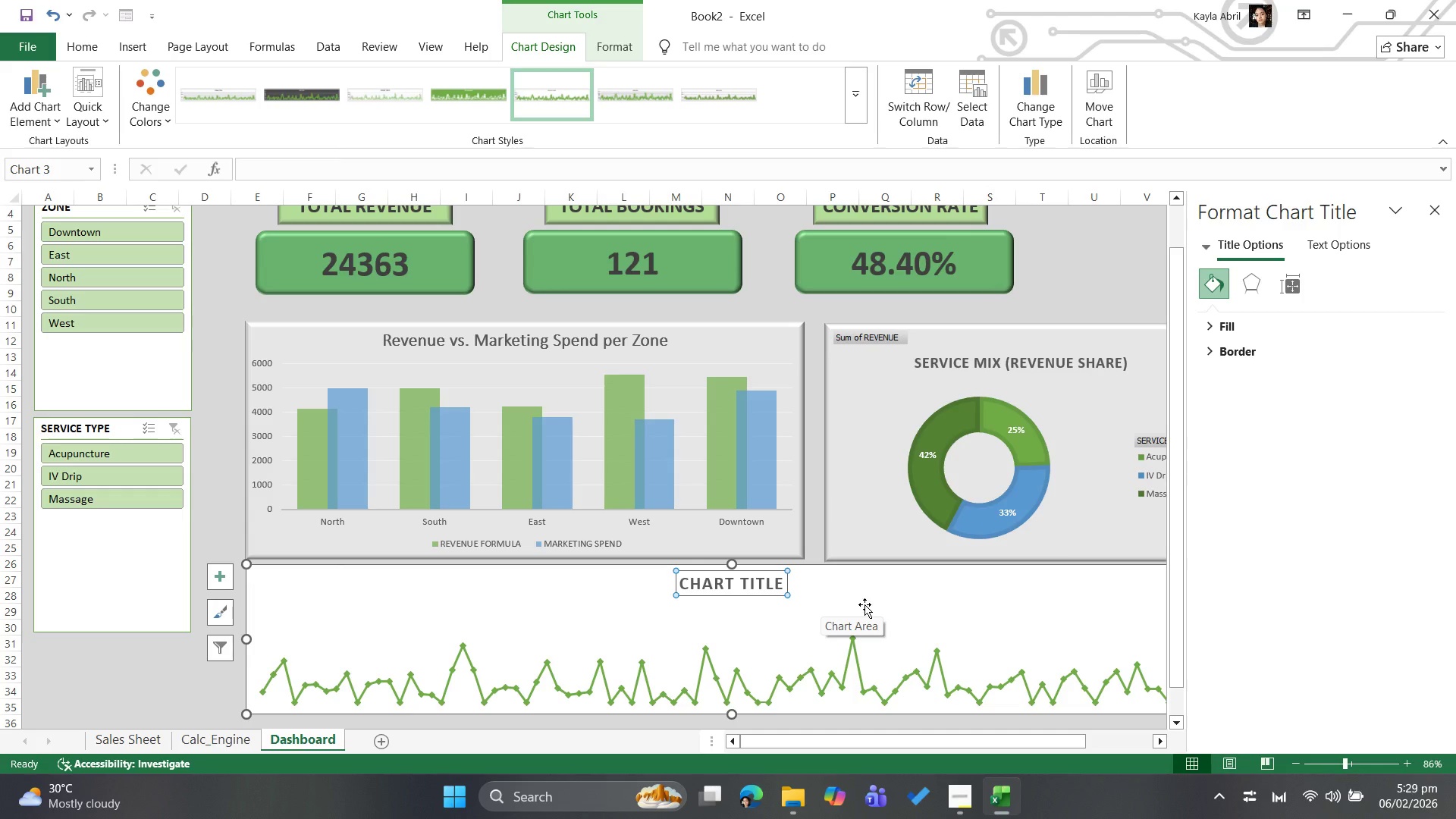 
mouse_move([846, 606])
 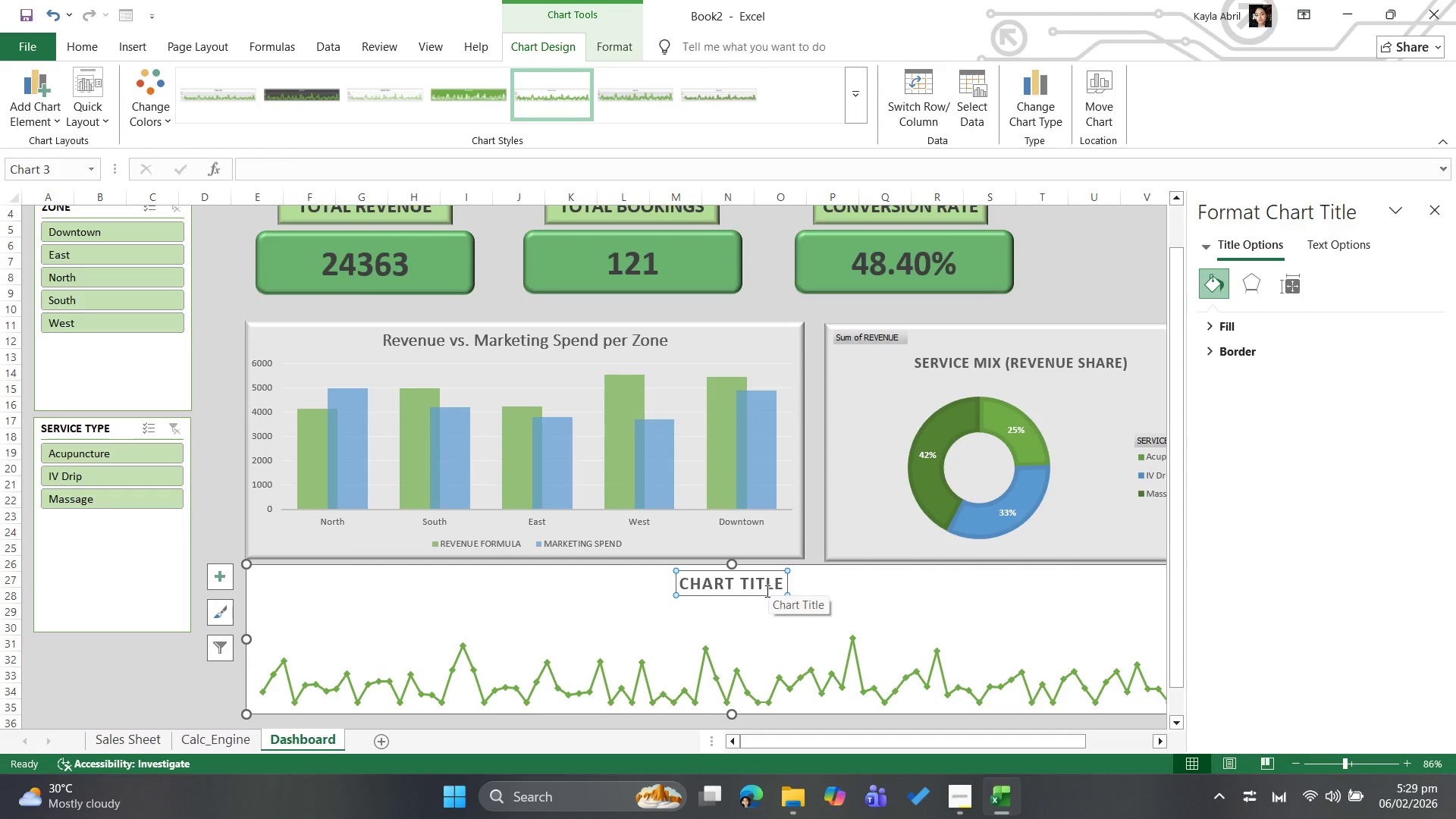 
left_click([764, 586])
 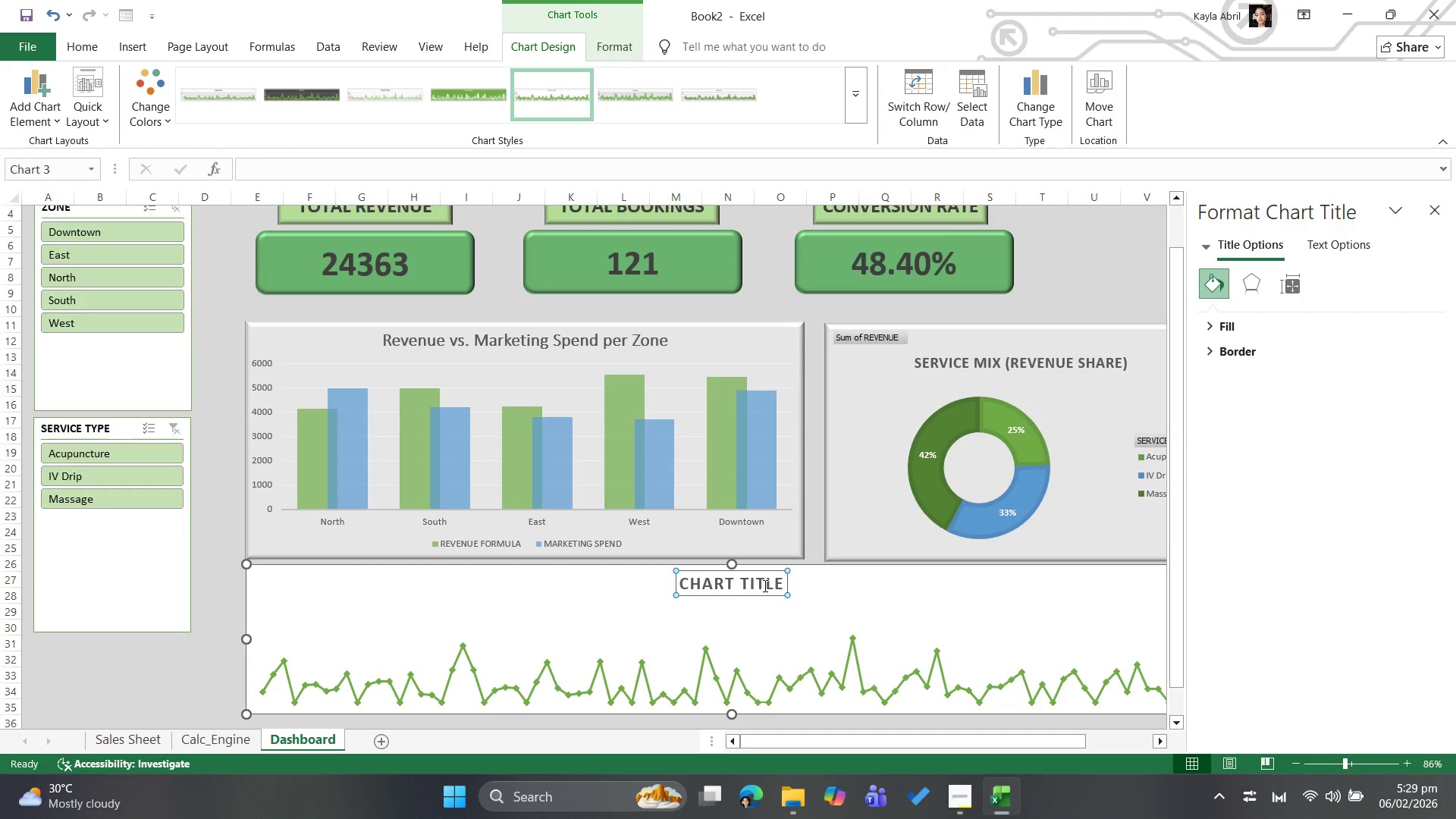 
key(Control+A)
 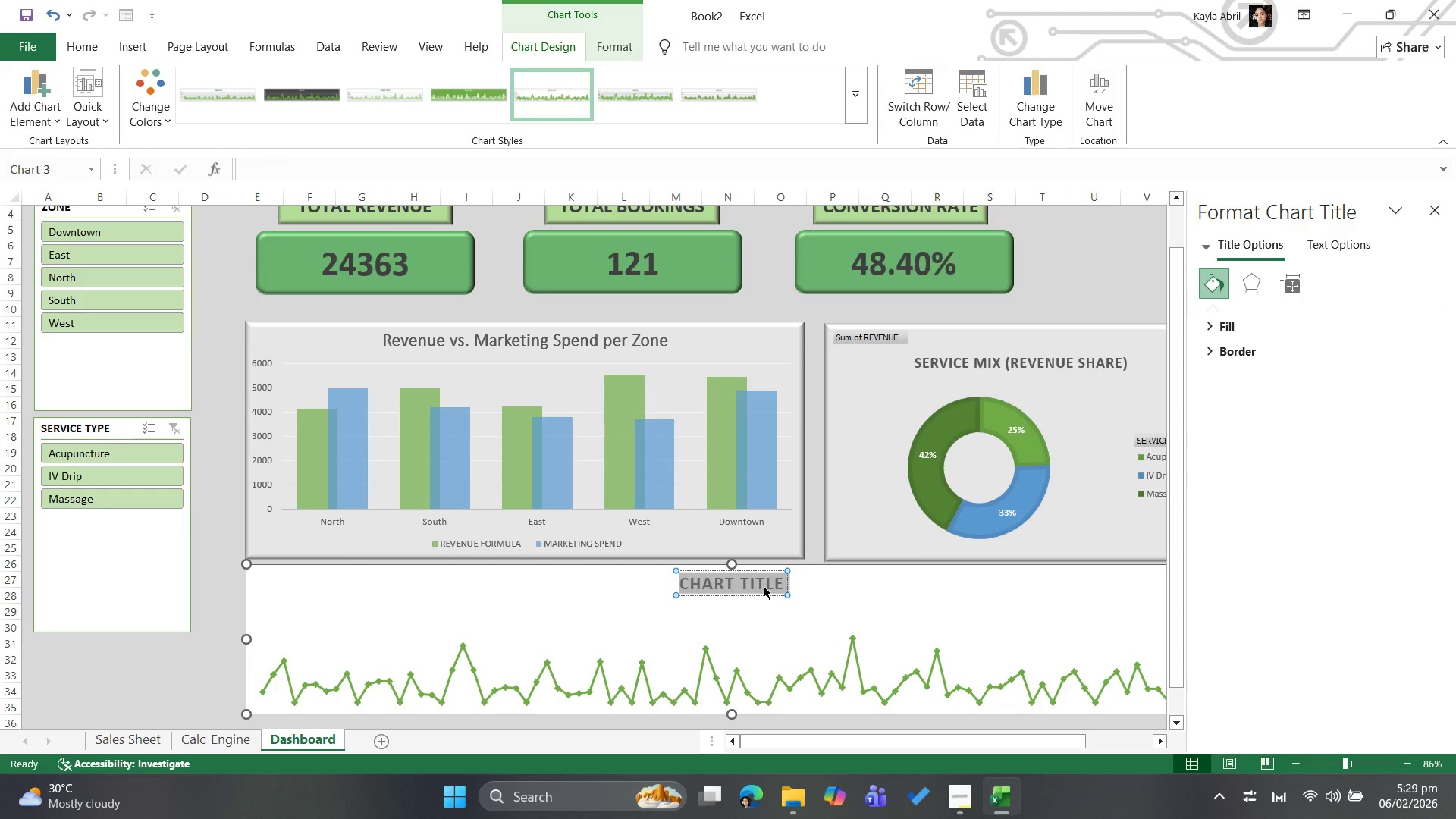 
type(90-day revenue trend)
 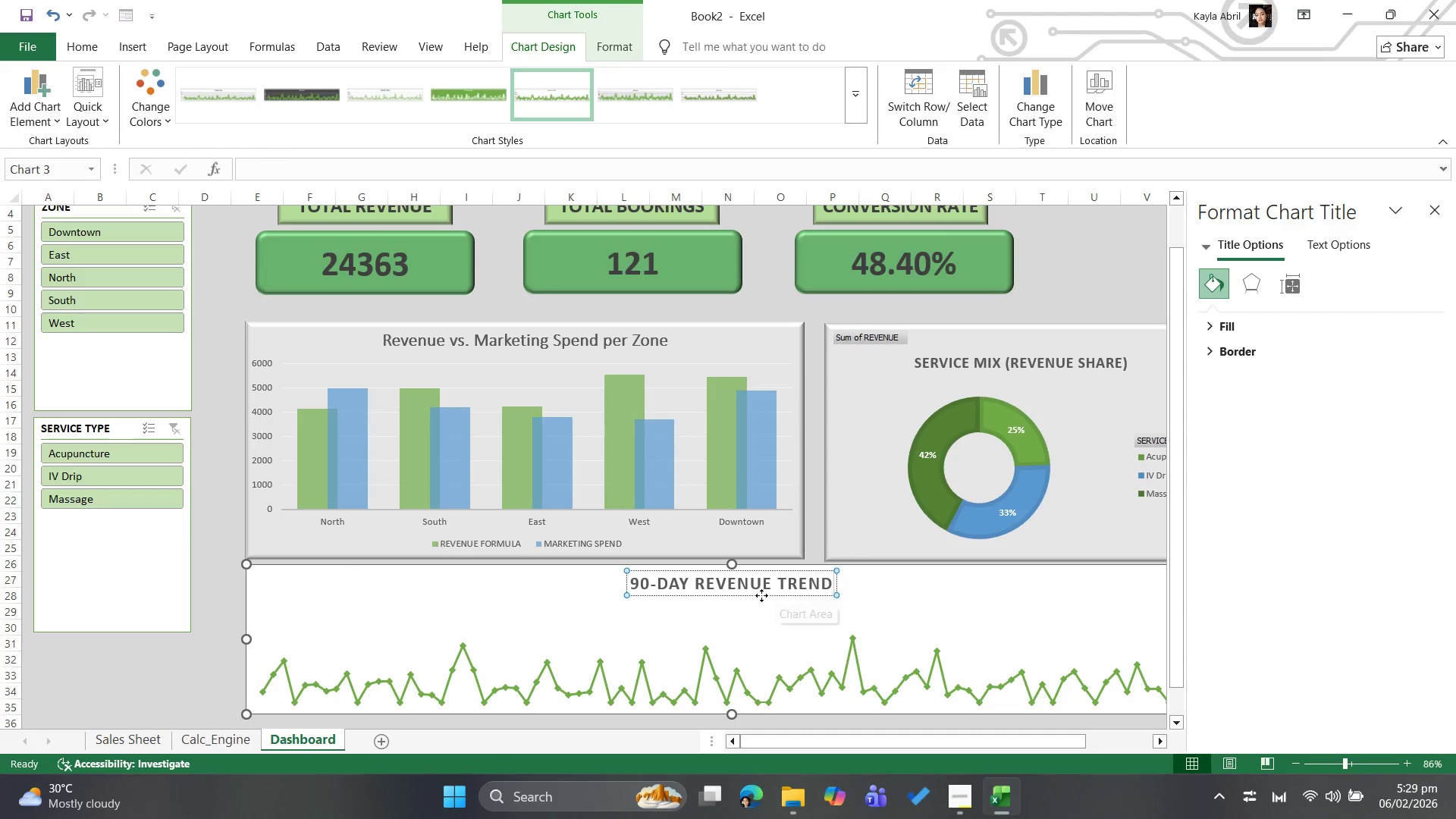 
wait(5.81)
 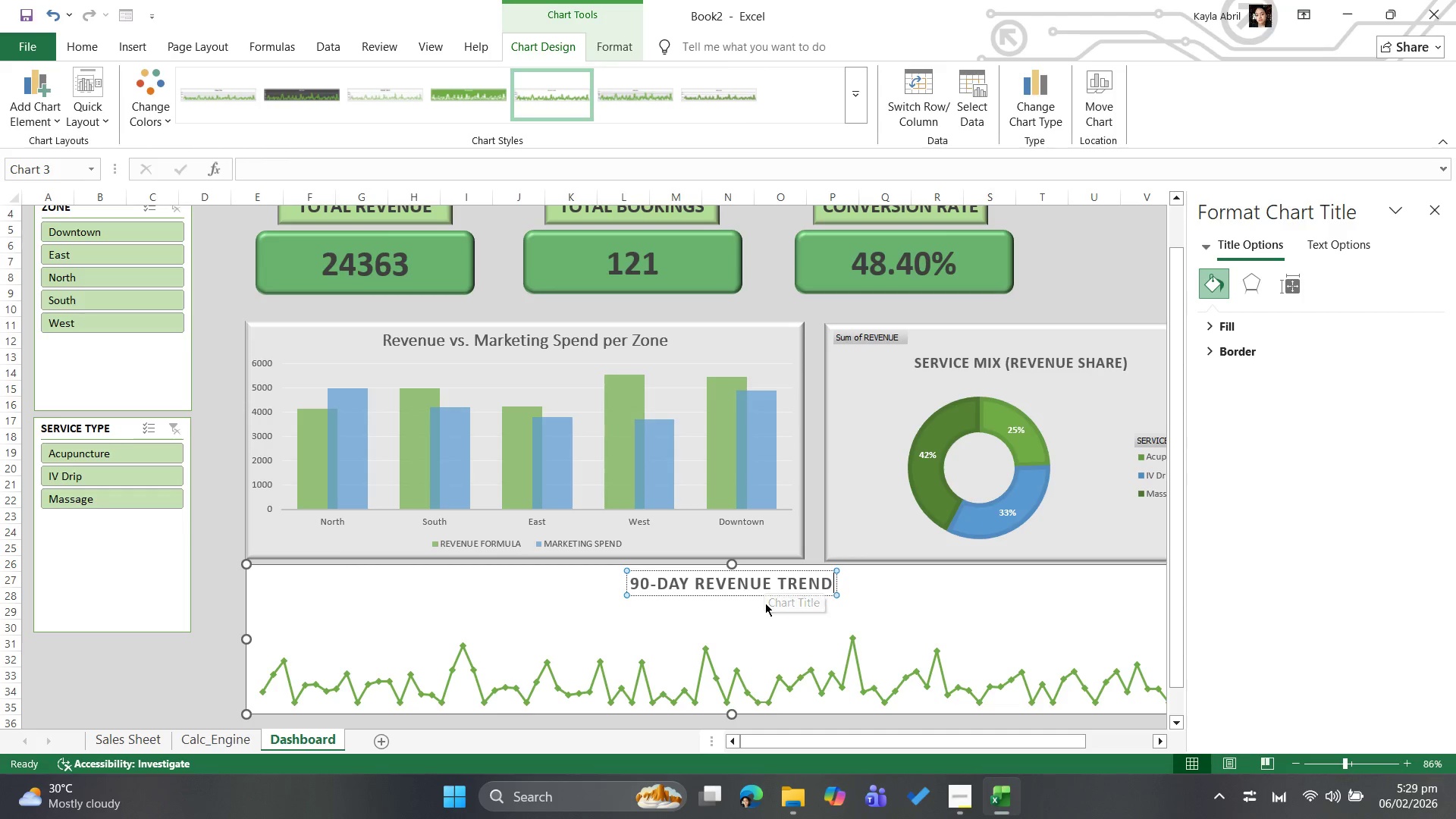 
left_click([742, 587])
 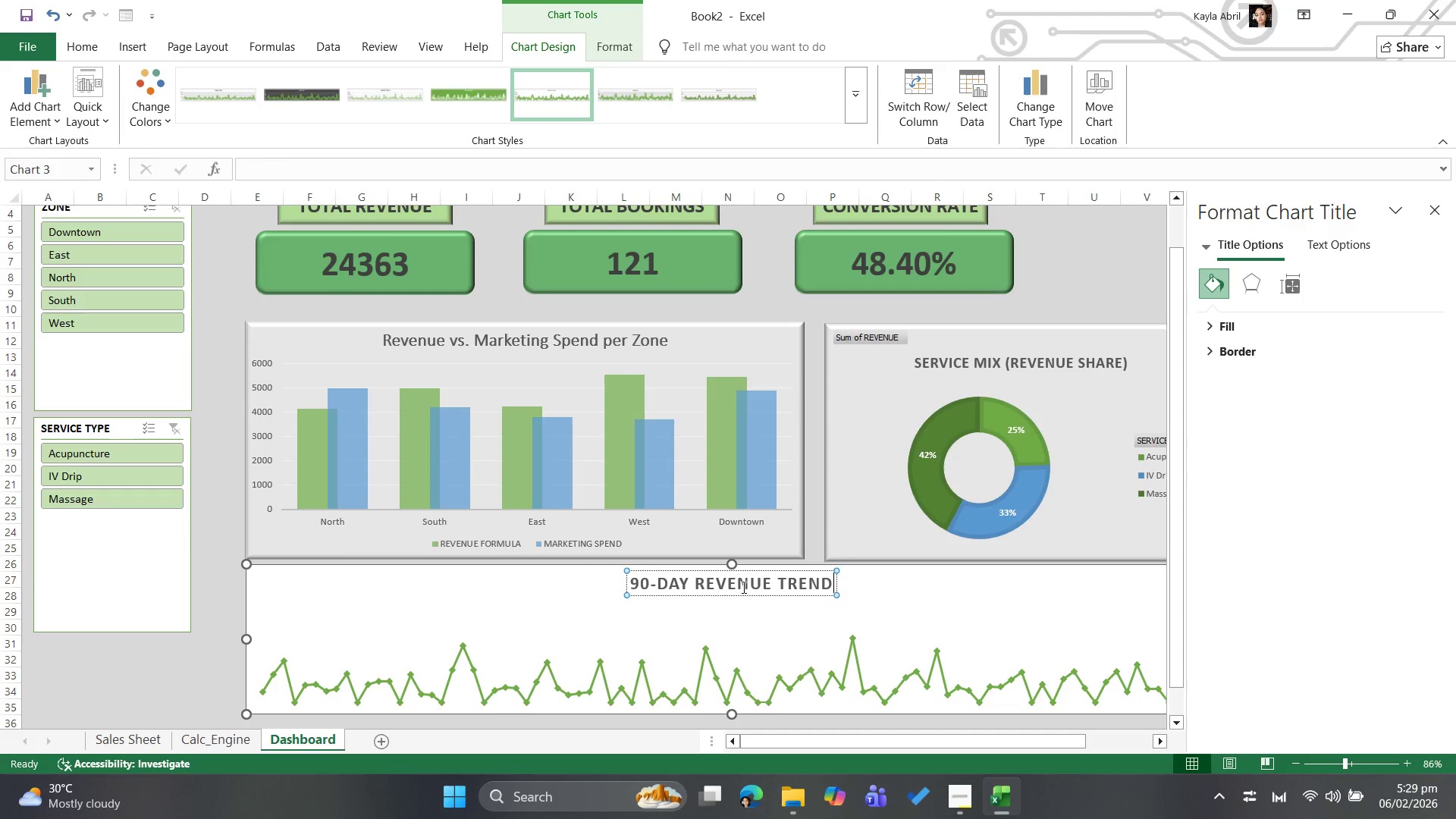 
key(Control+A)
 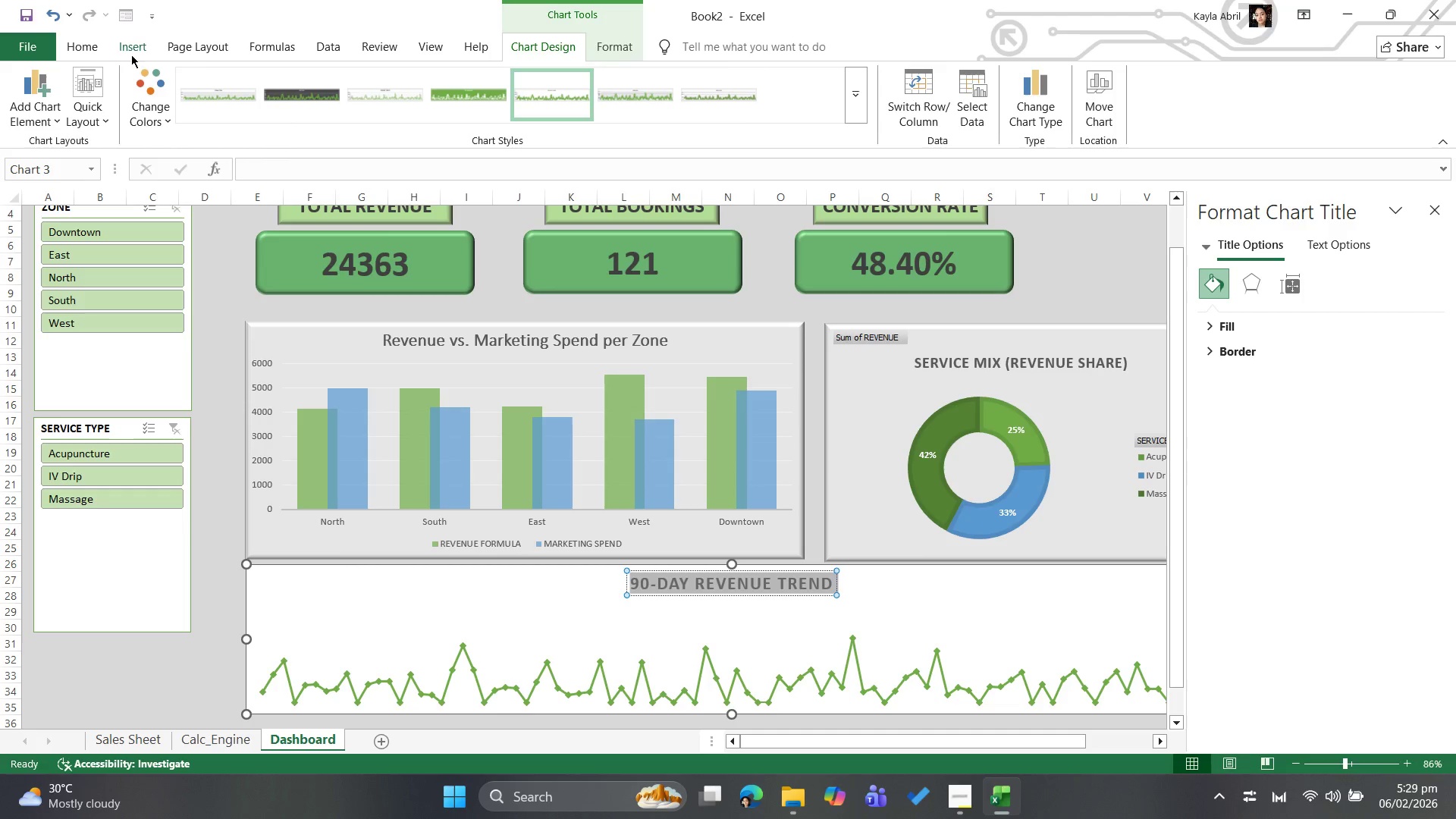 
left_click([85, 41])
 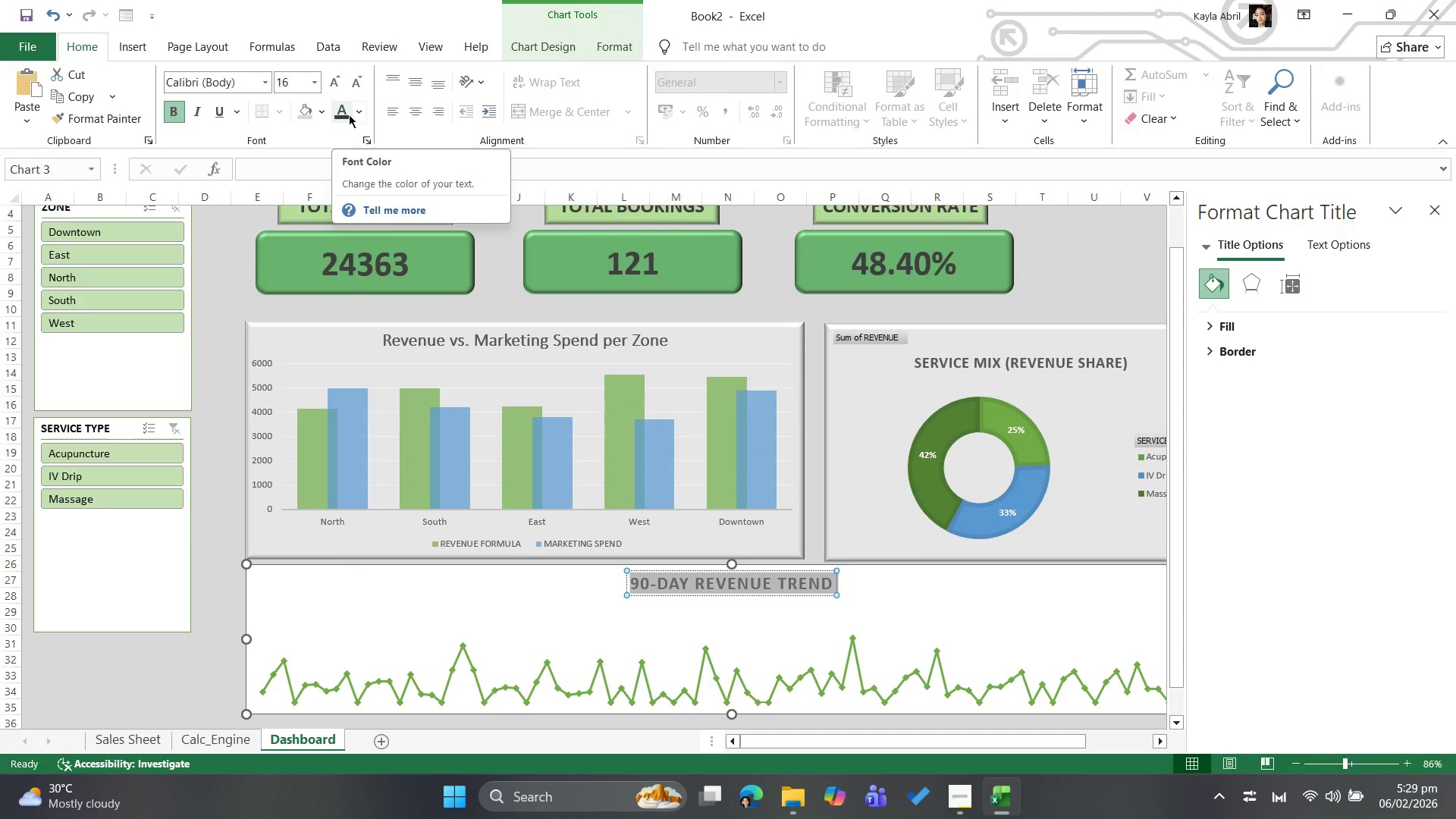 
left_click([359, 108])
 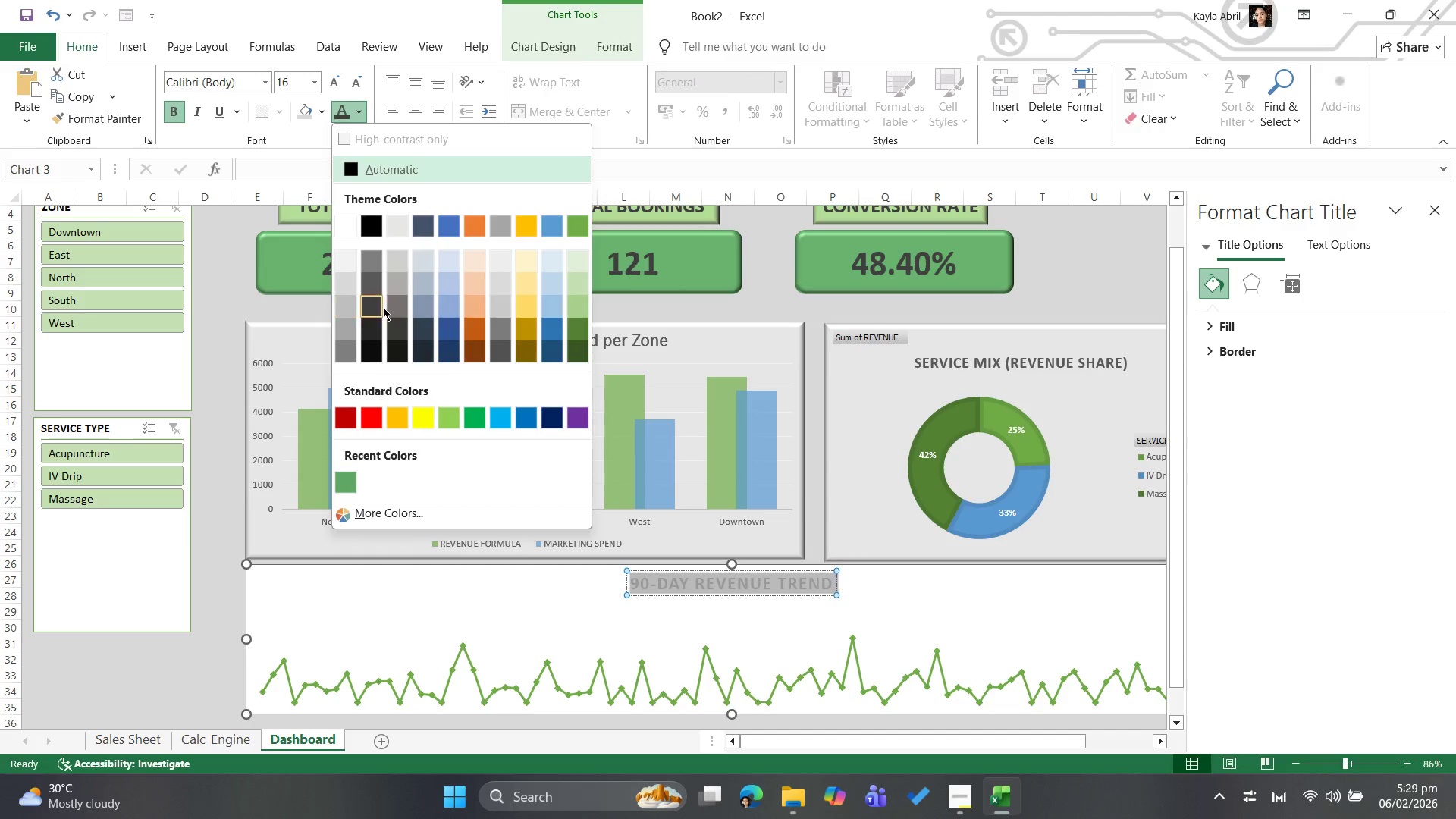 
left_click([375, 303])
 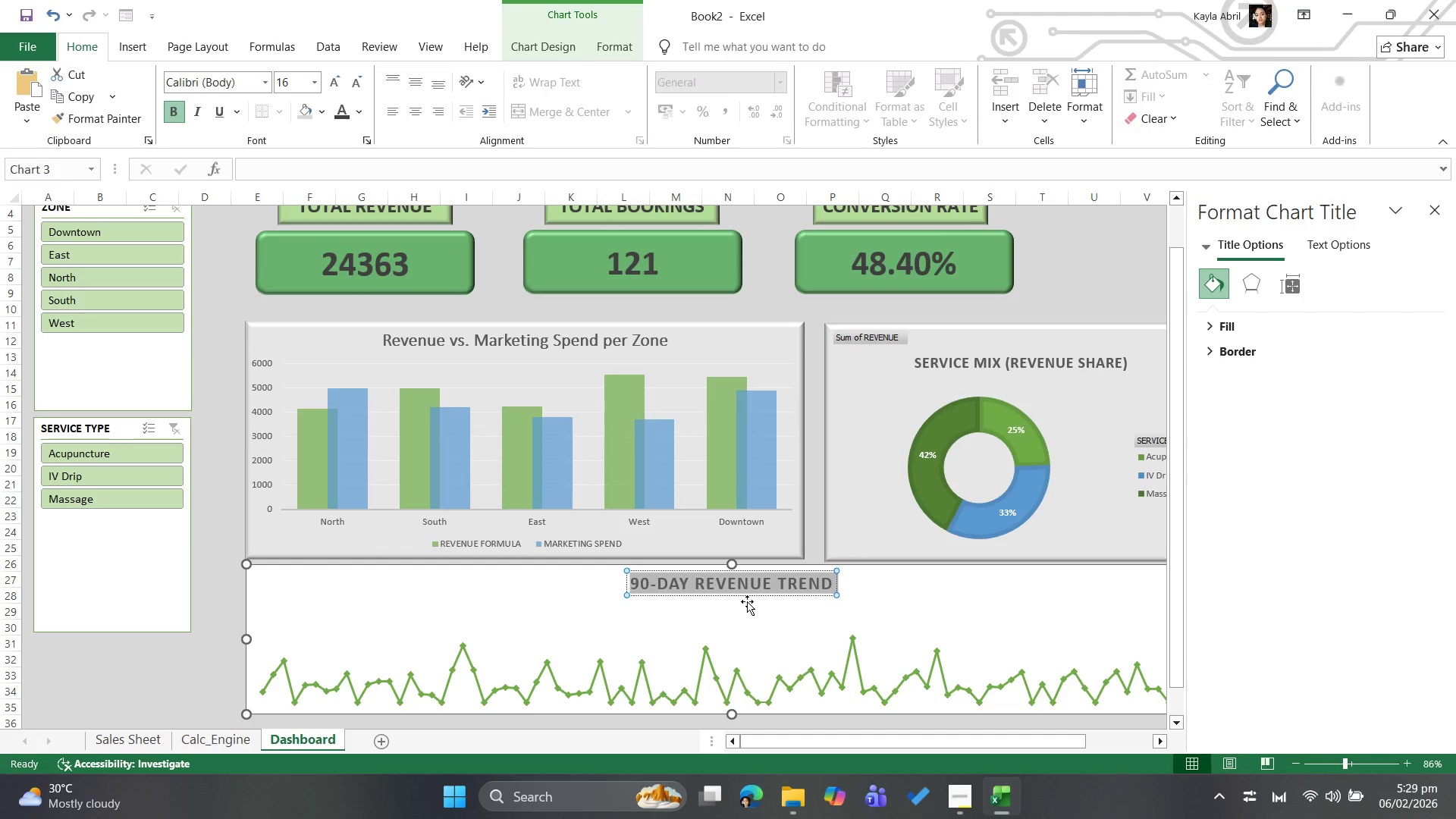 
left_click([751, 601])
 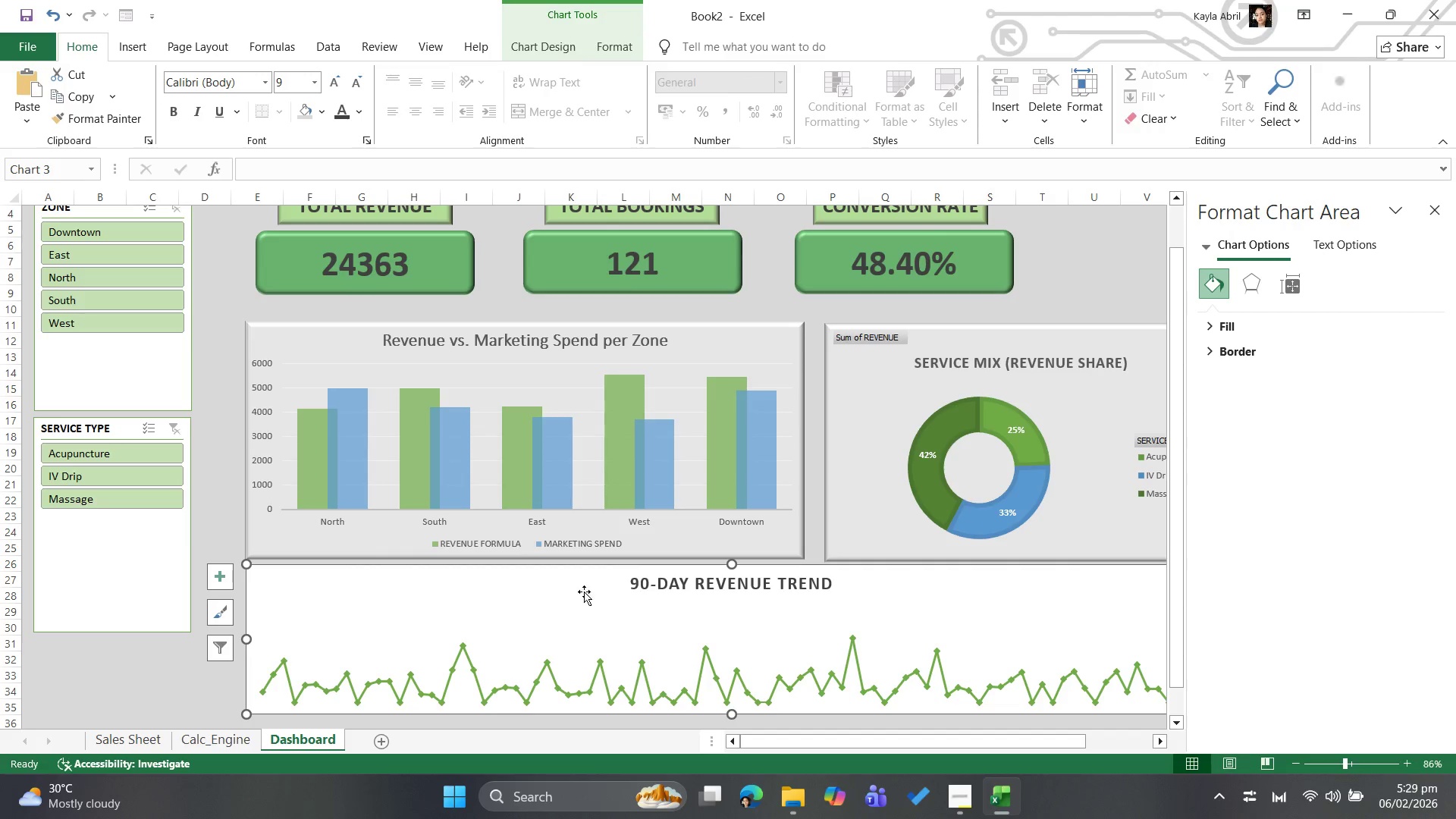 
left_click([568, 590])
 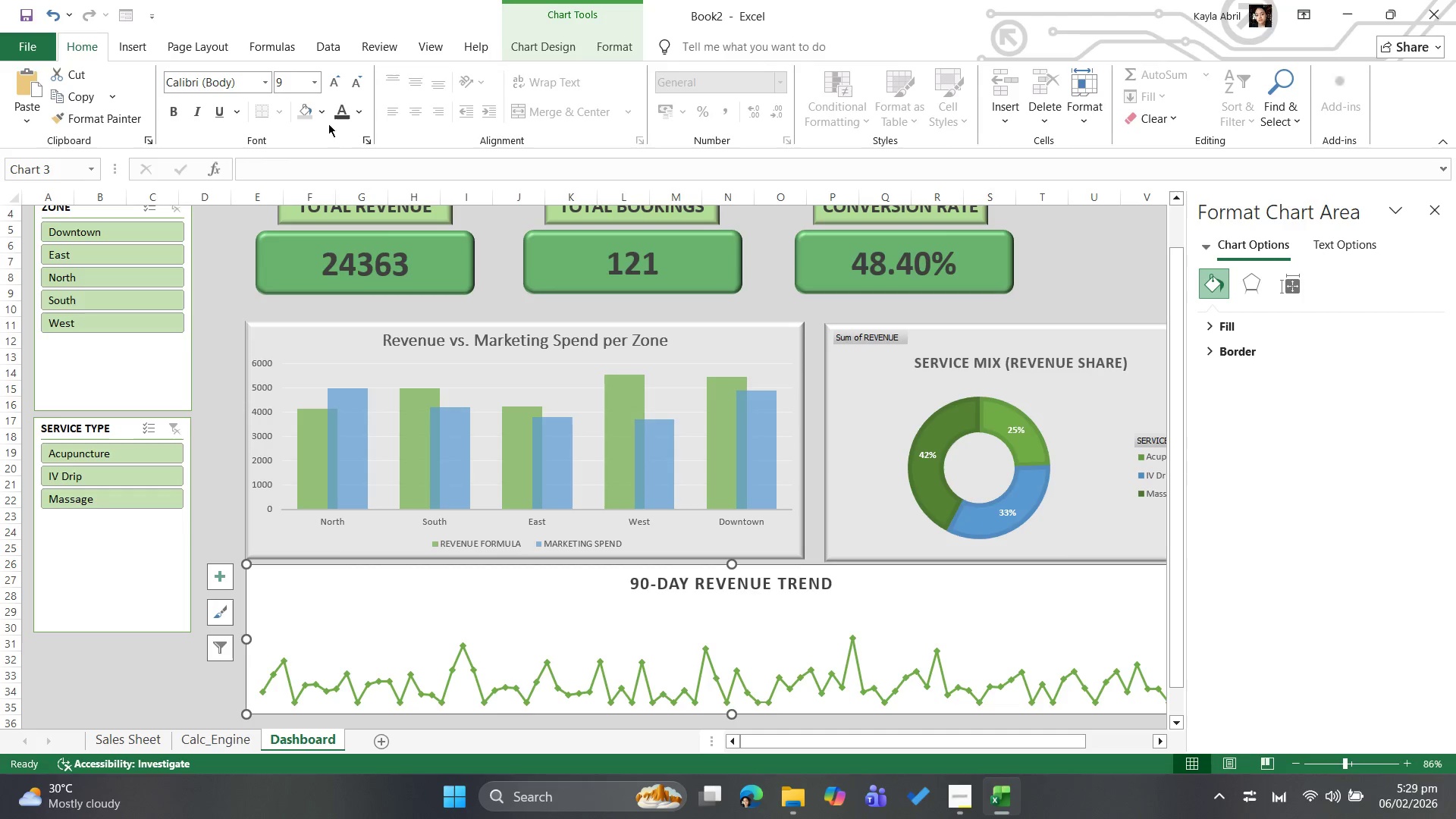 
left_click([301, 114])
 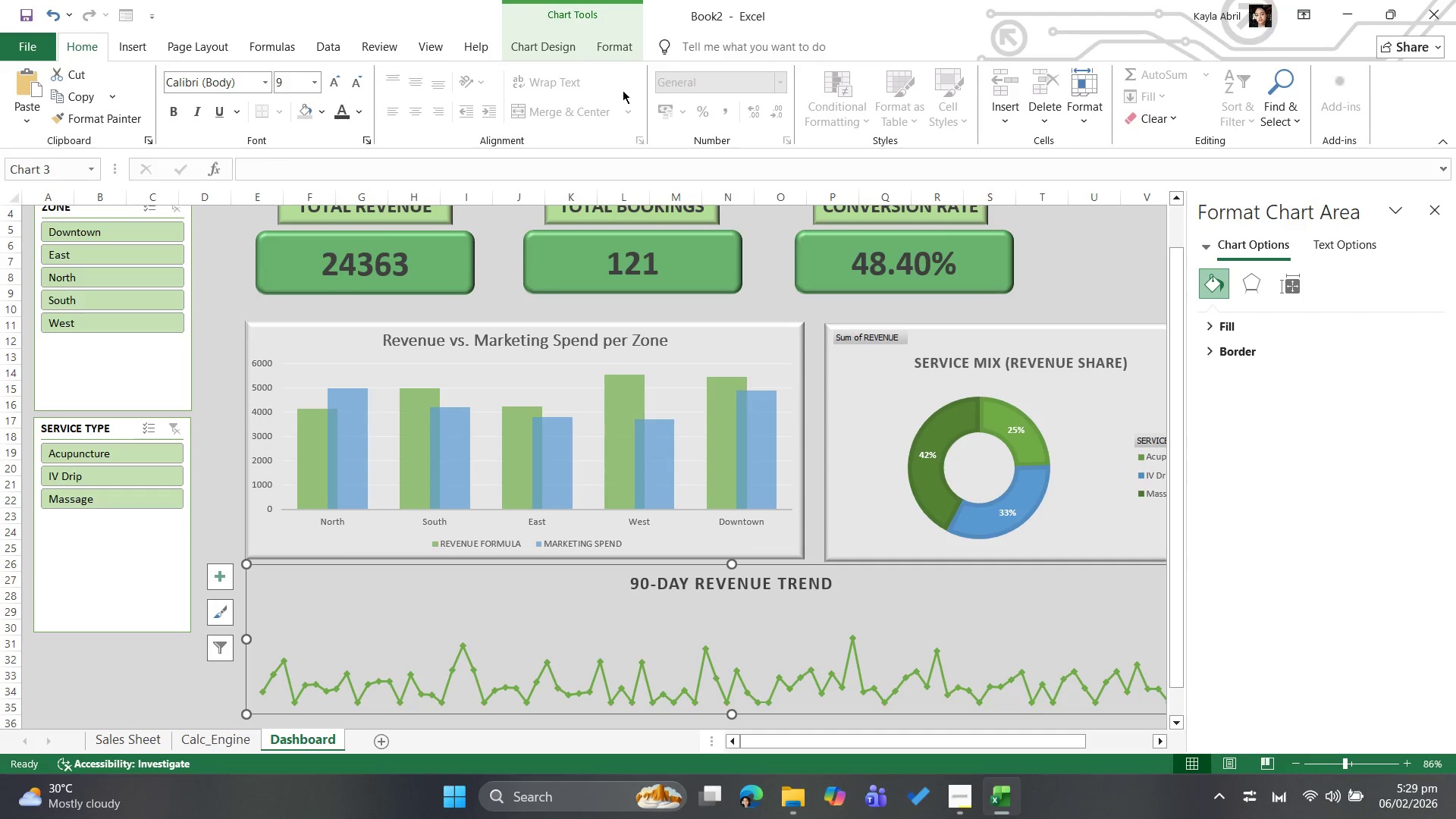 
left_click([610, 49])
 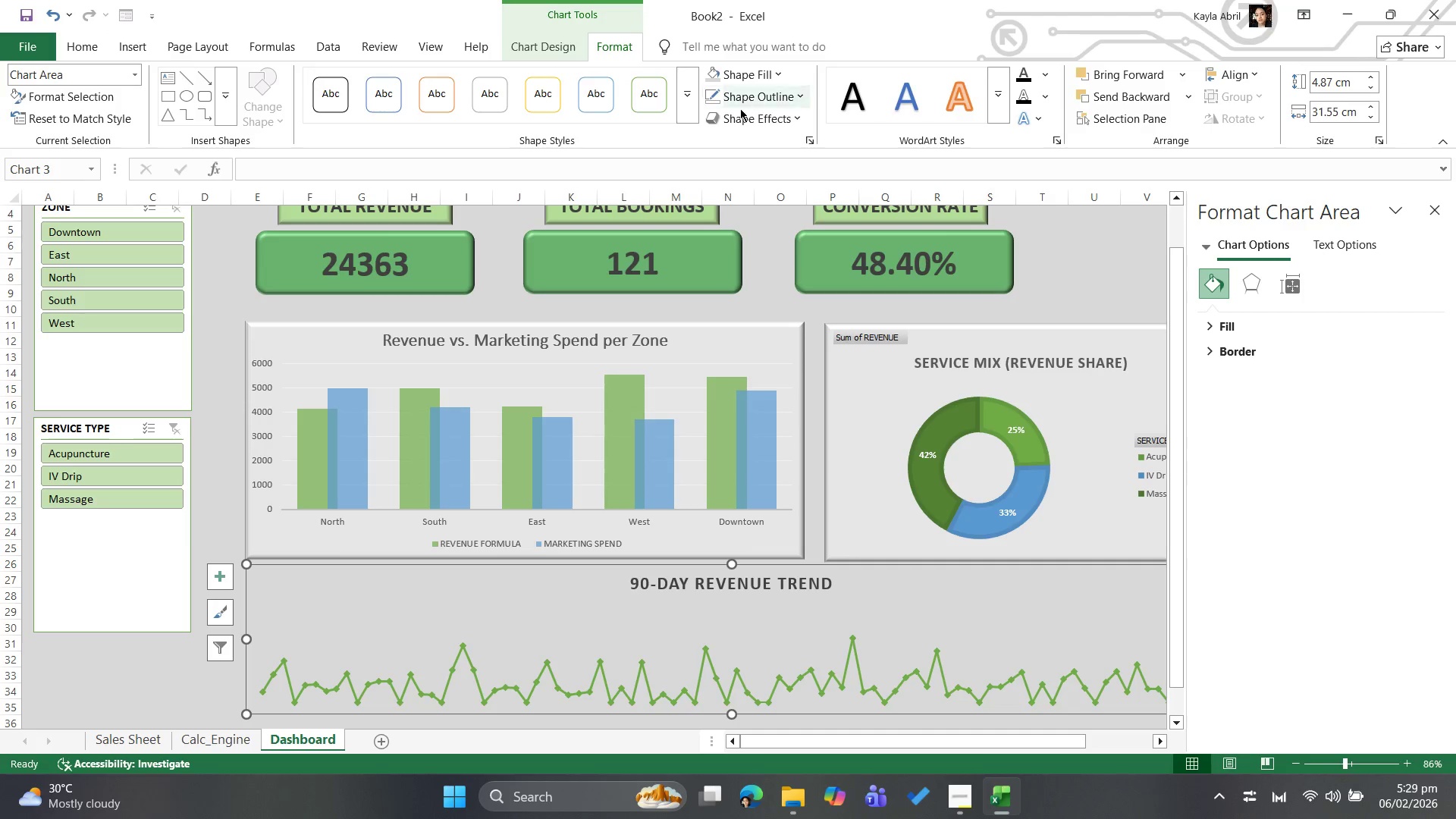 
left_click([744, 121])
 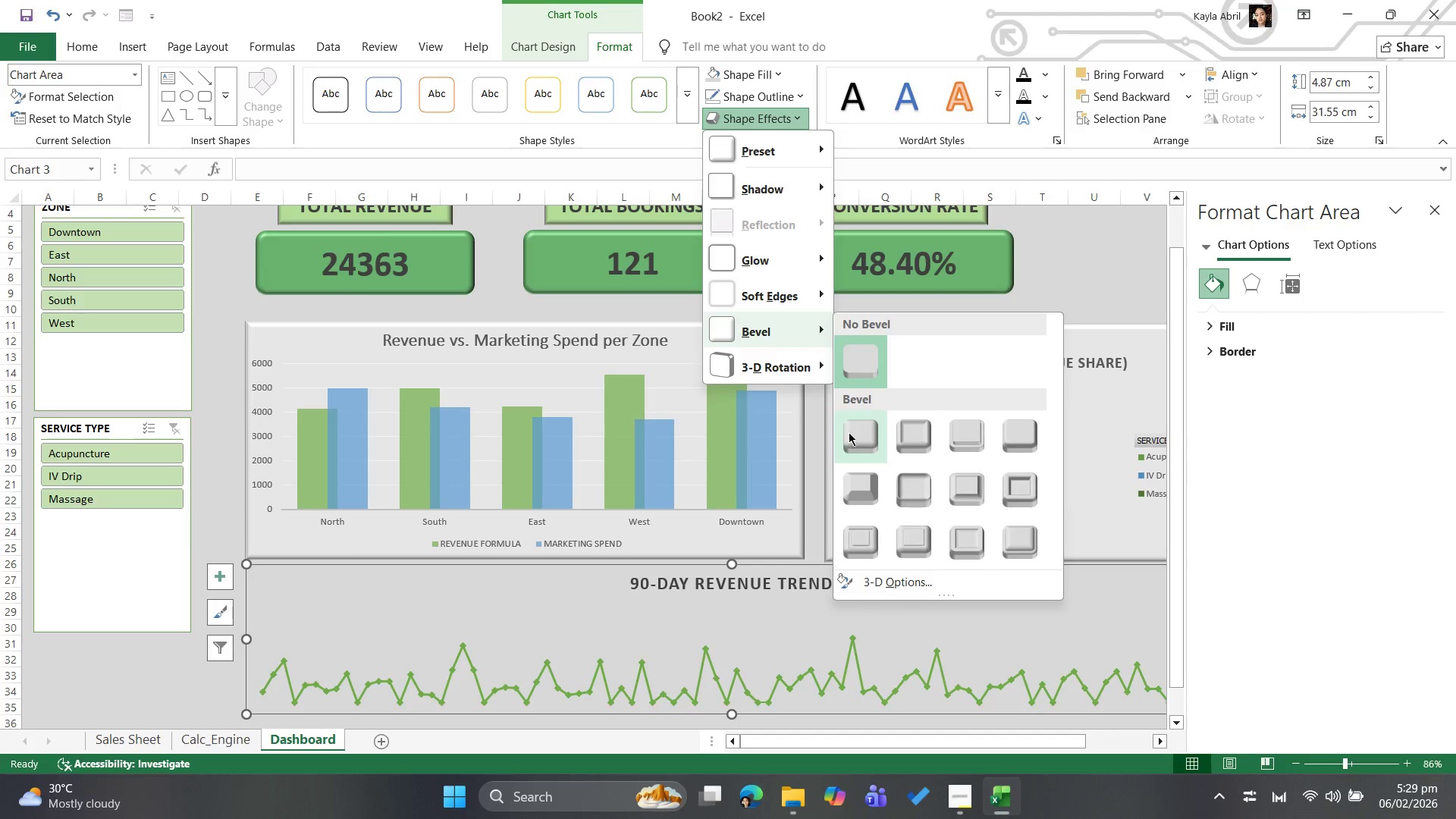 
left_click([852, 437])
 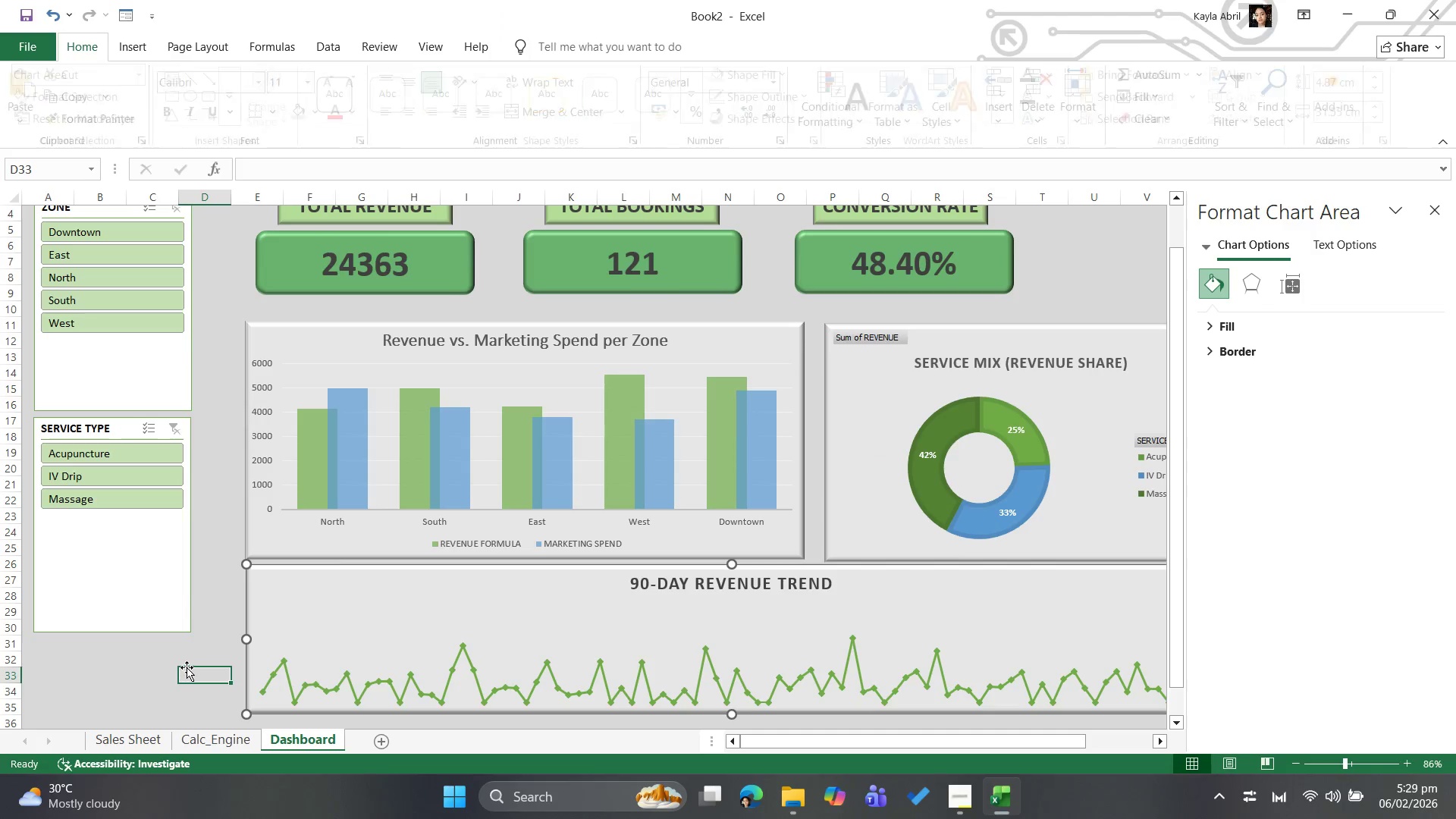 
scroll: coordinate [545, 566], scroll_direction: up, amount: 4.0
 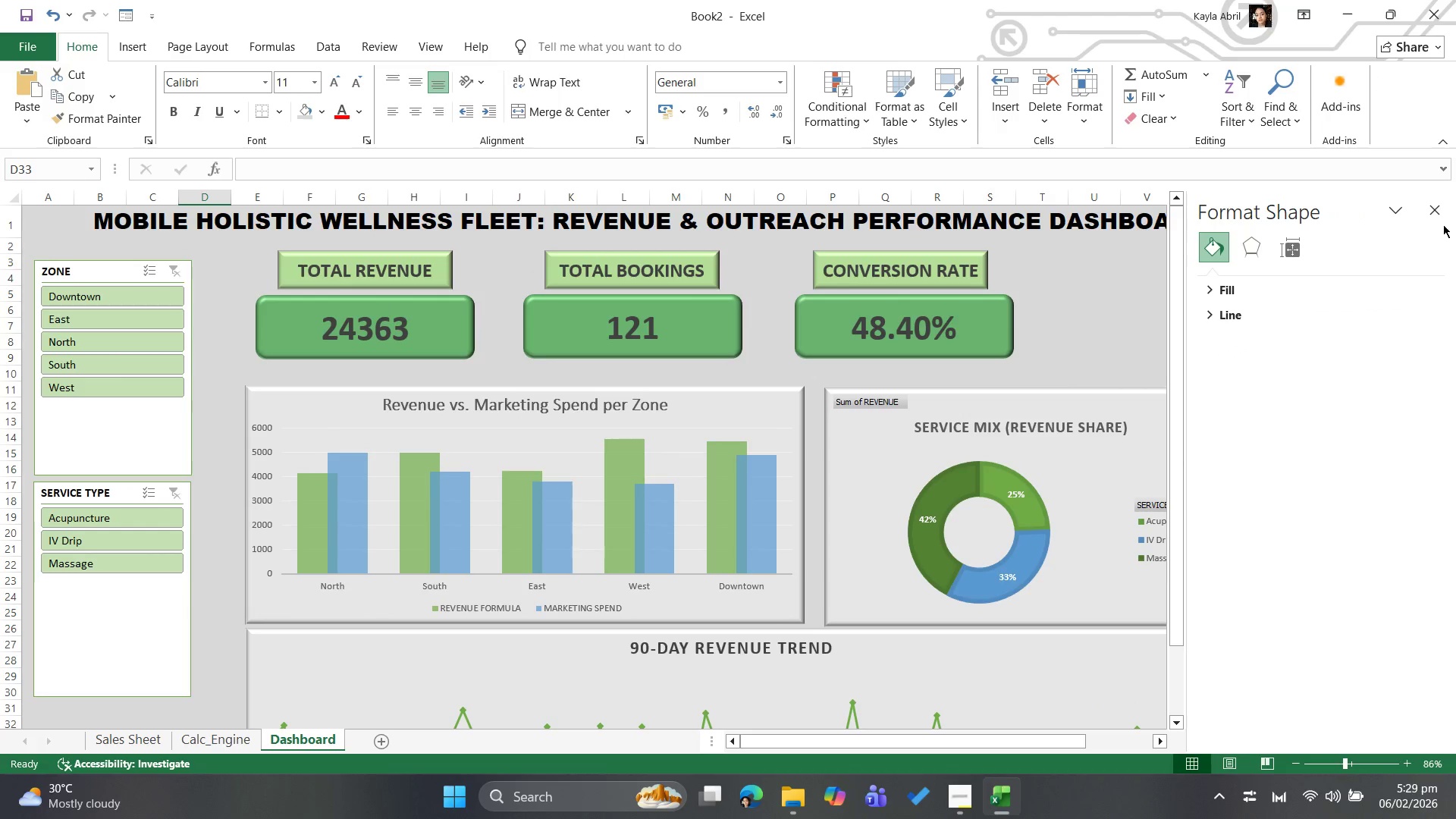 
left_click([1439, 210])
 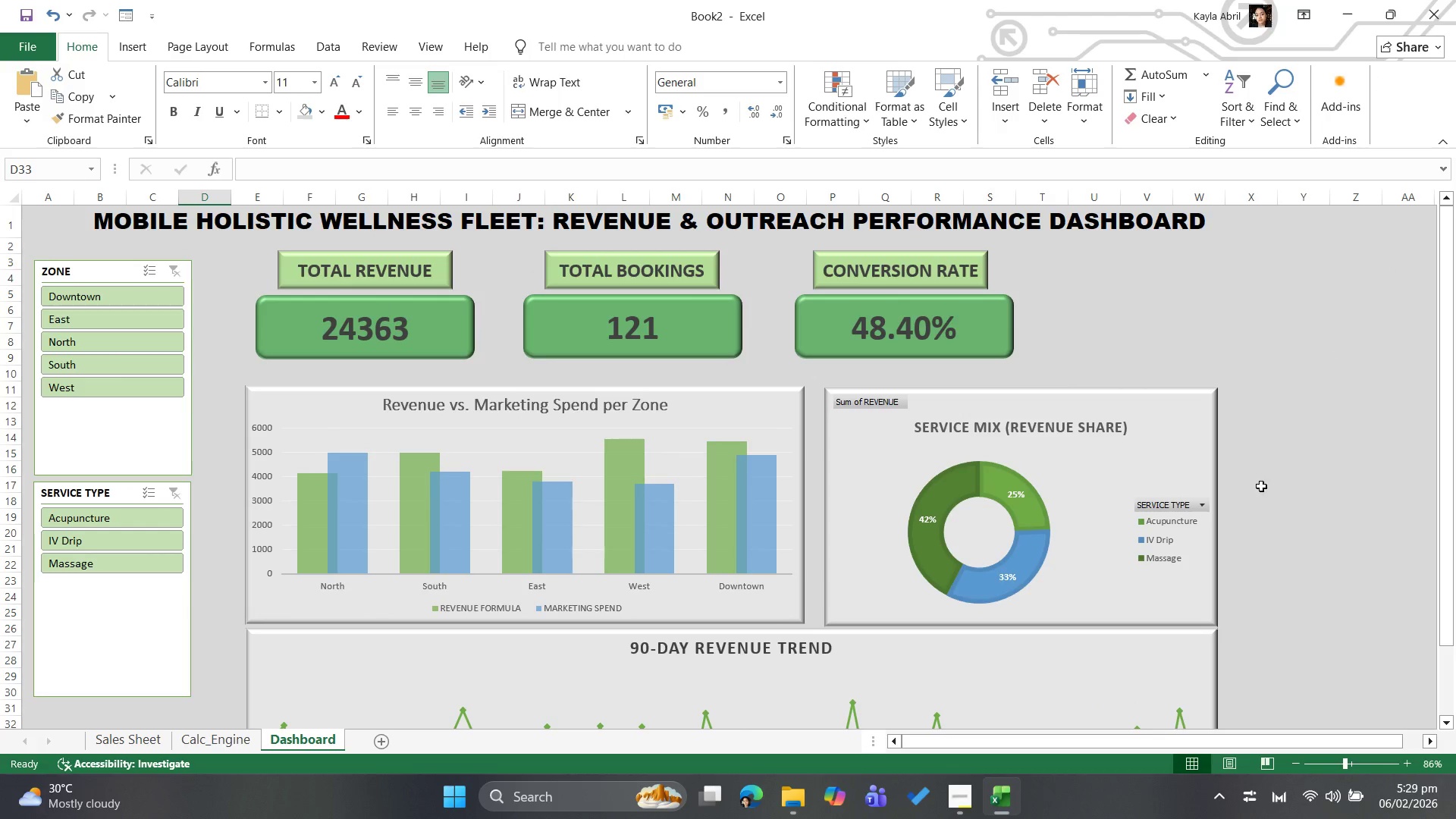 
scroll: coordinate [1291, 464], scroll_direction: up, amount: 7.0
 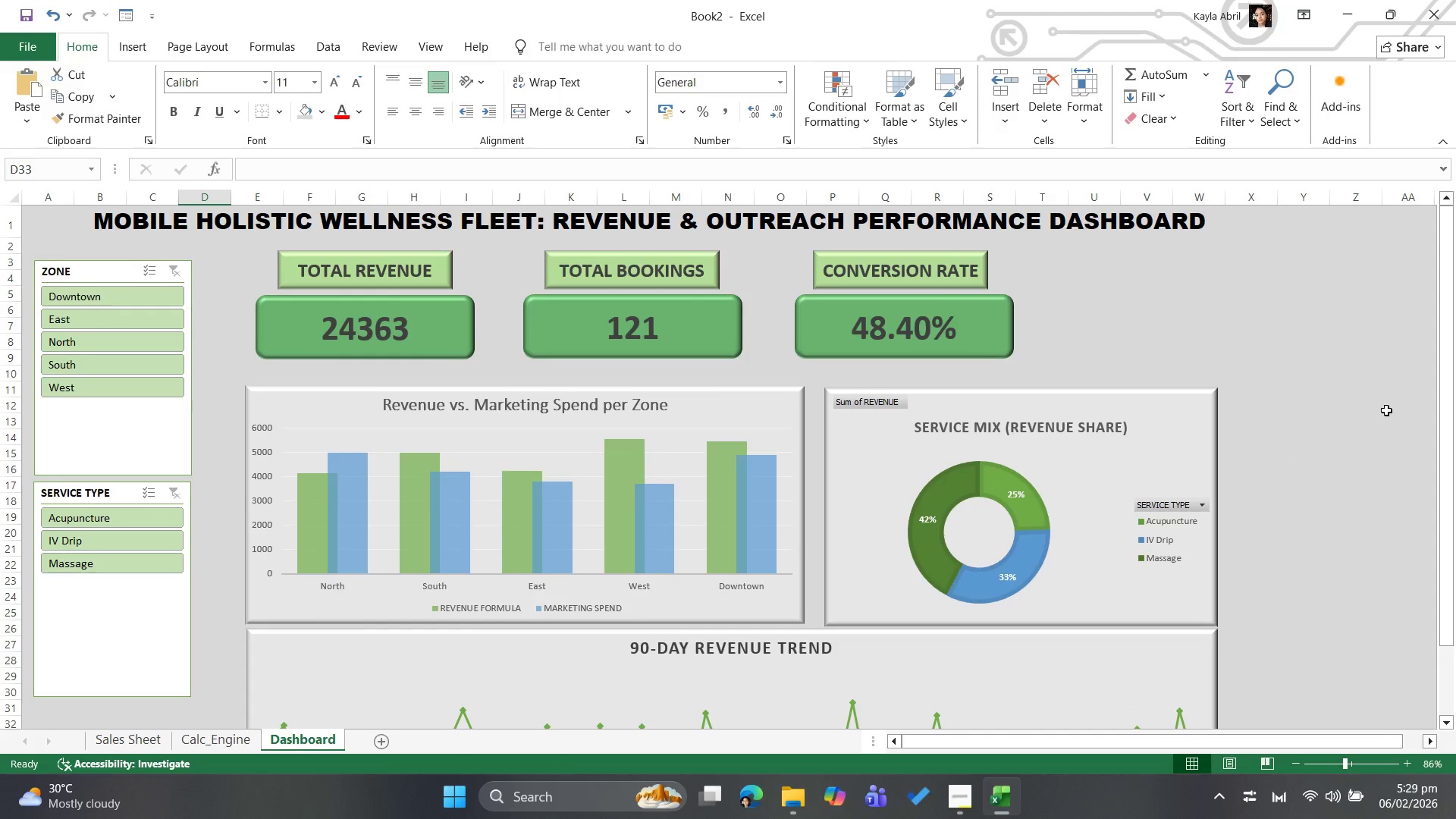 
scroll: coordinate [1384, 413], scroll_direction: down, amount: 2.0
 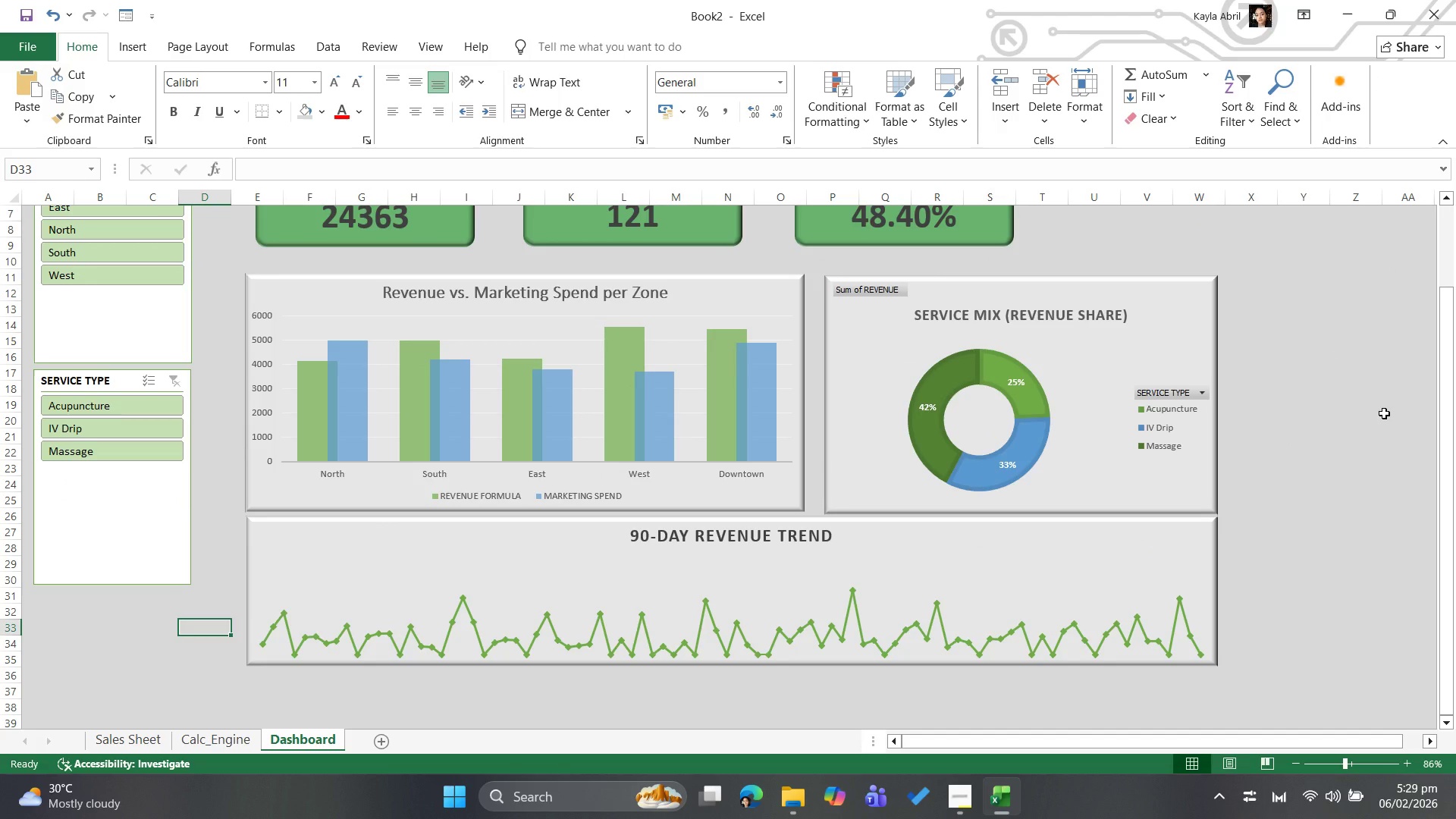 
scroll: coordinate [1384, 413], scroll_direction: up, amount: 5.0
 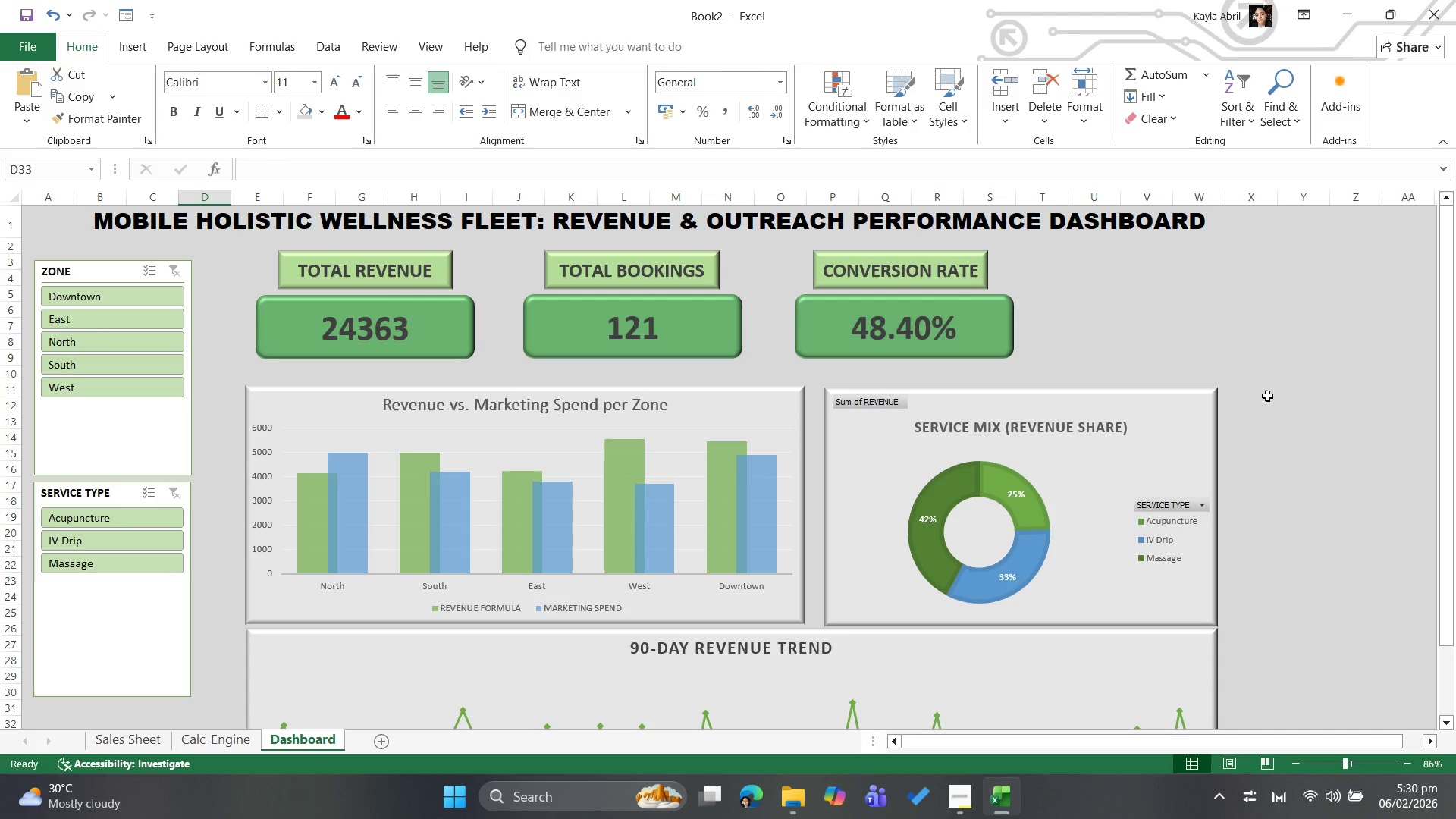 
wait(44.96)
 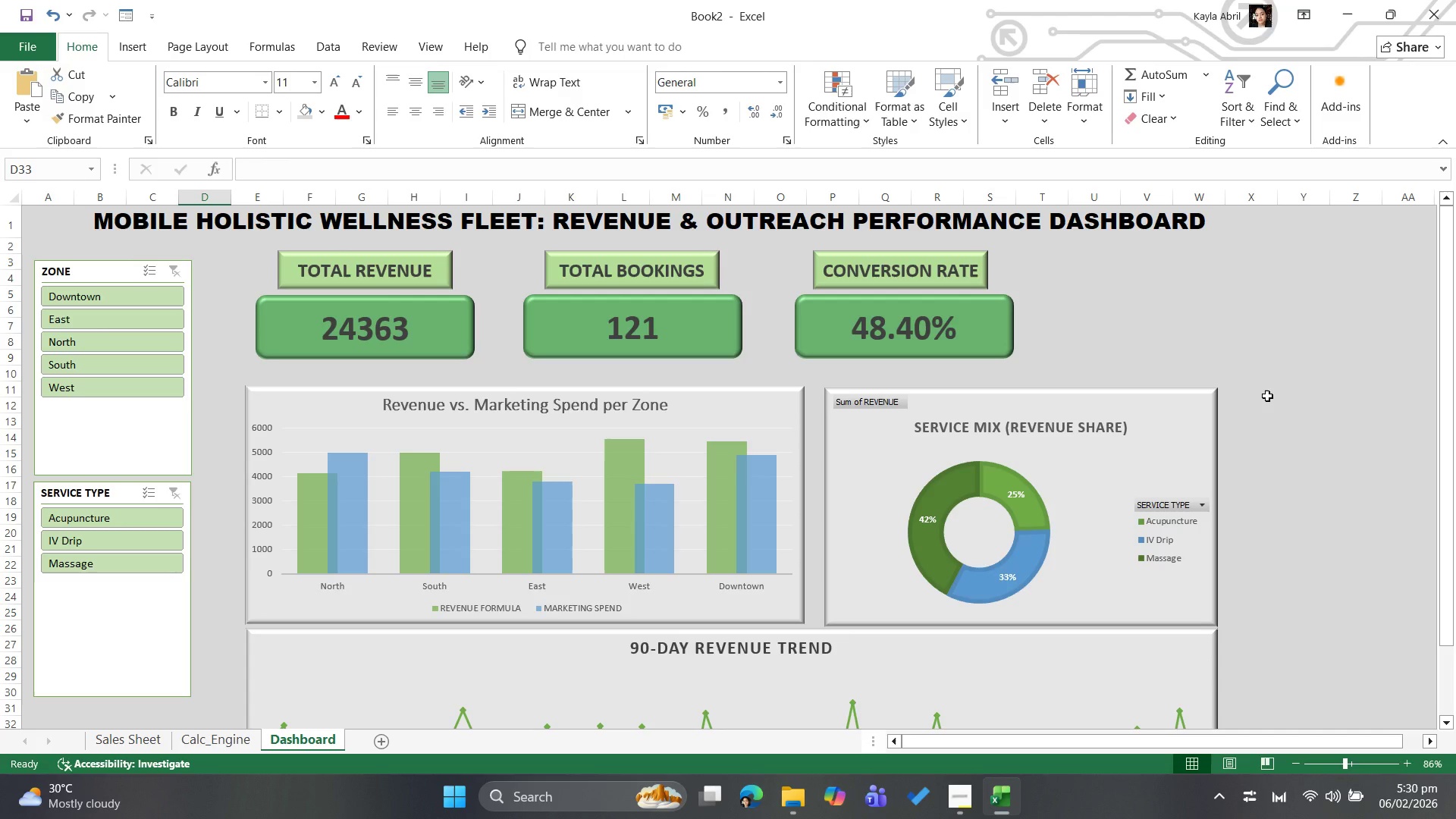 
mouse_move([129, 300])
 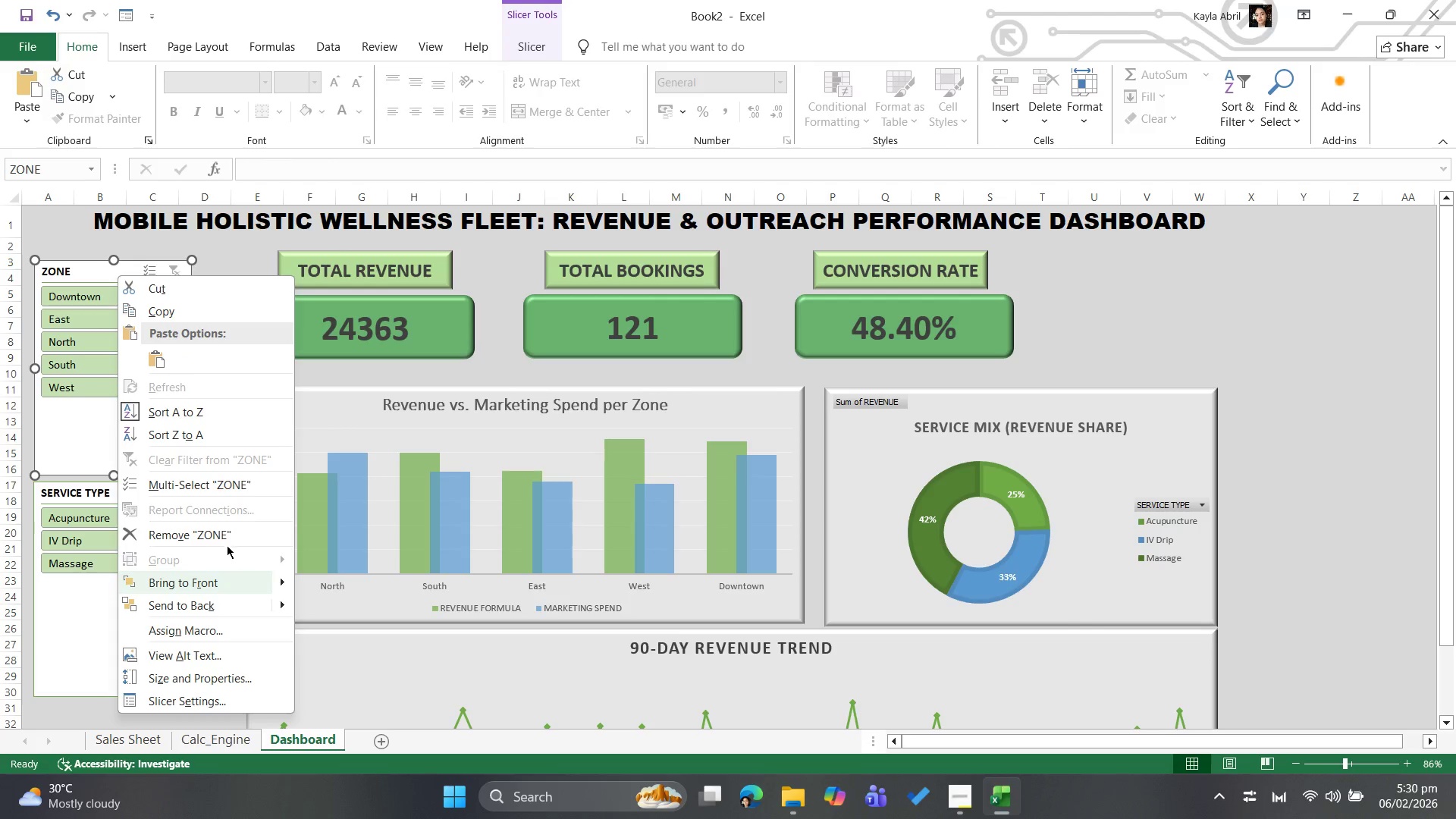 
left_click([234, 513])
 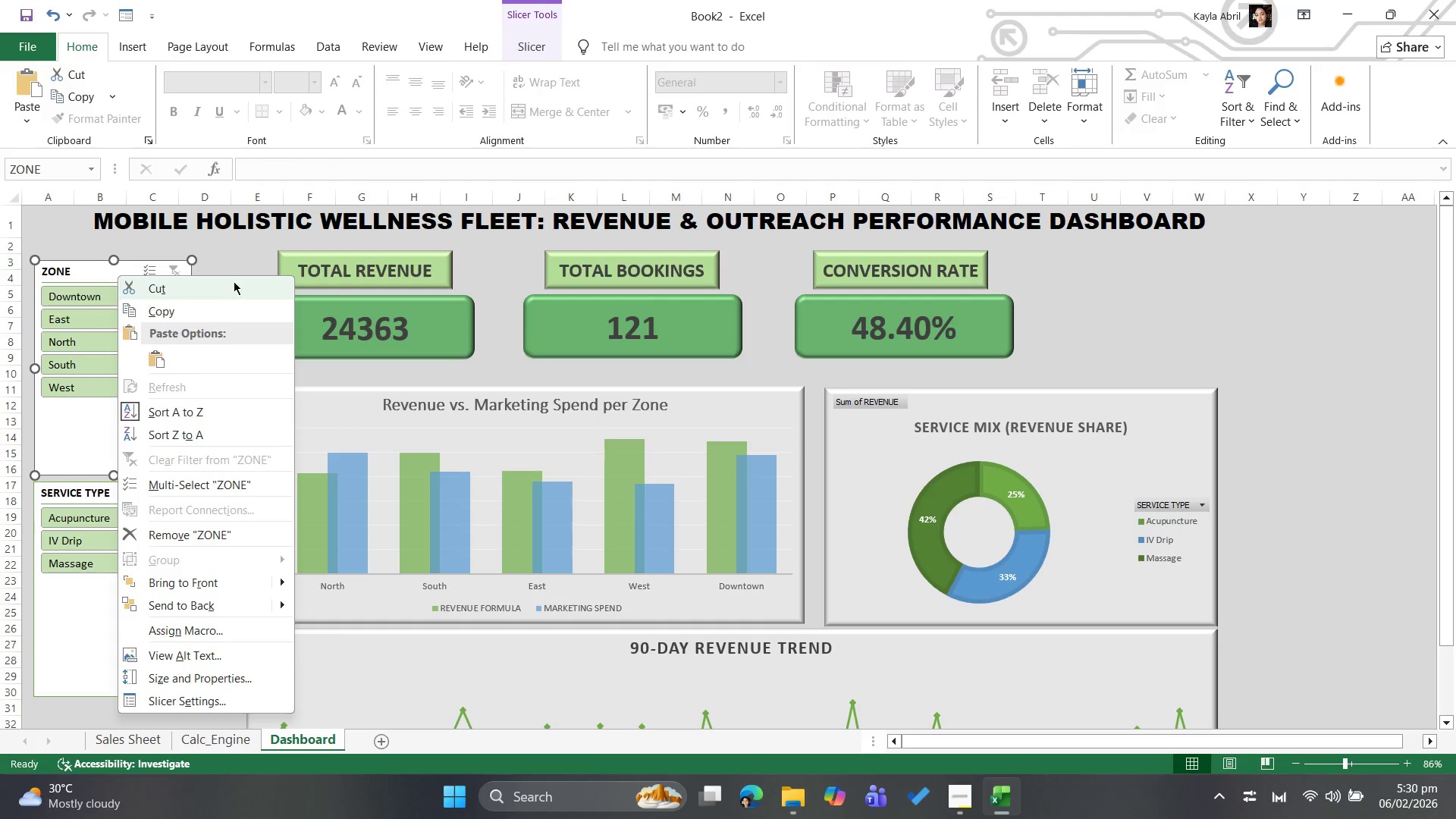 
left_click([243, 244])
 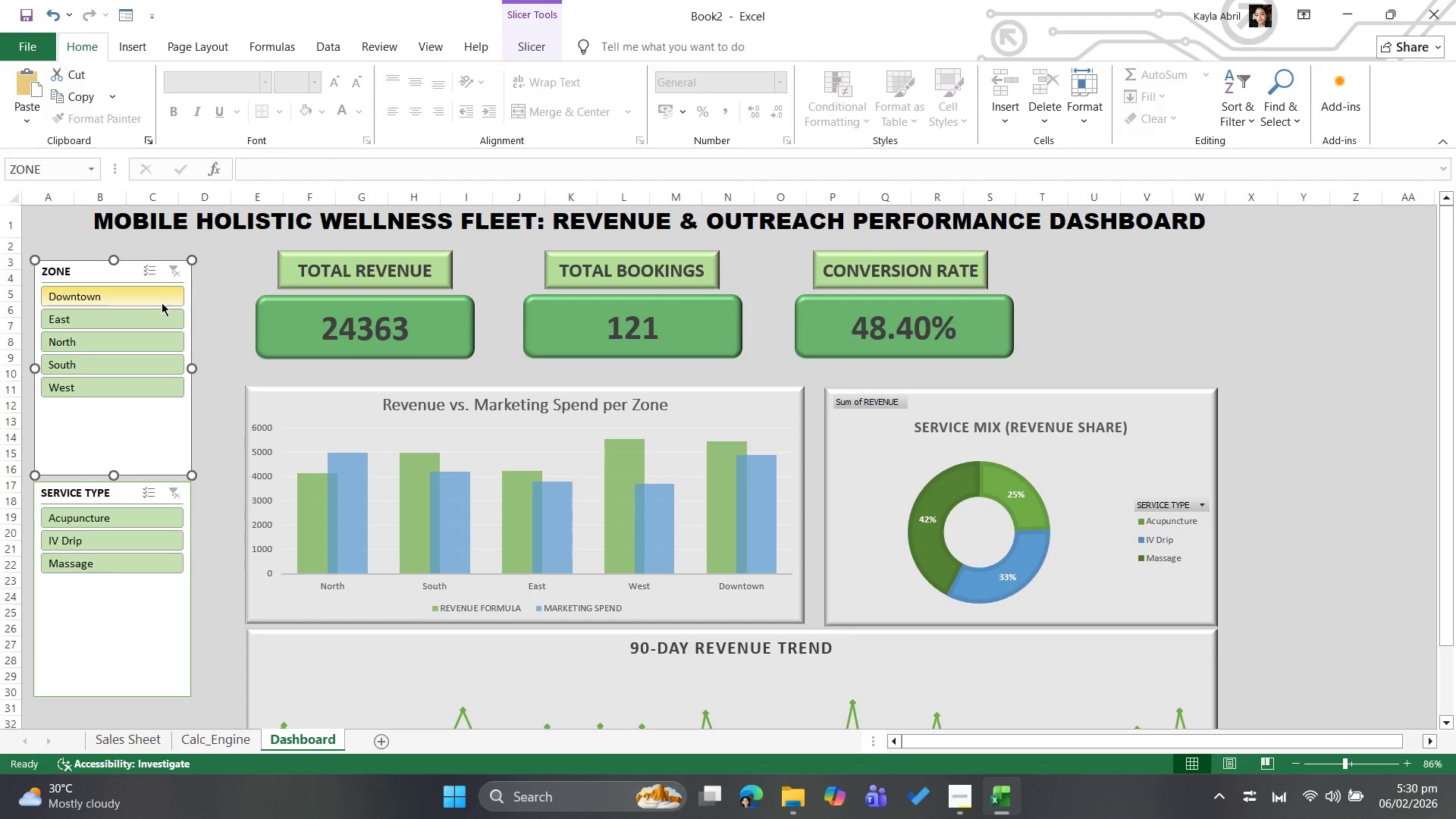 
left_click([162, 303])
 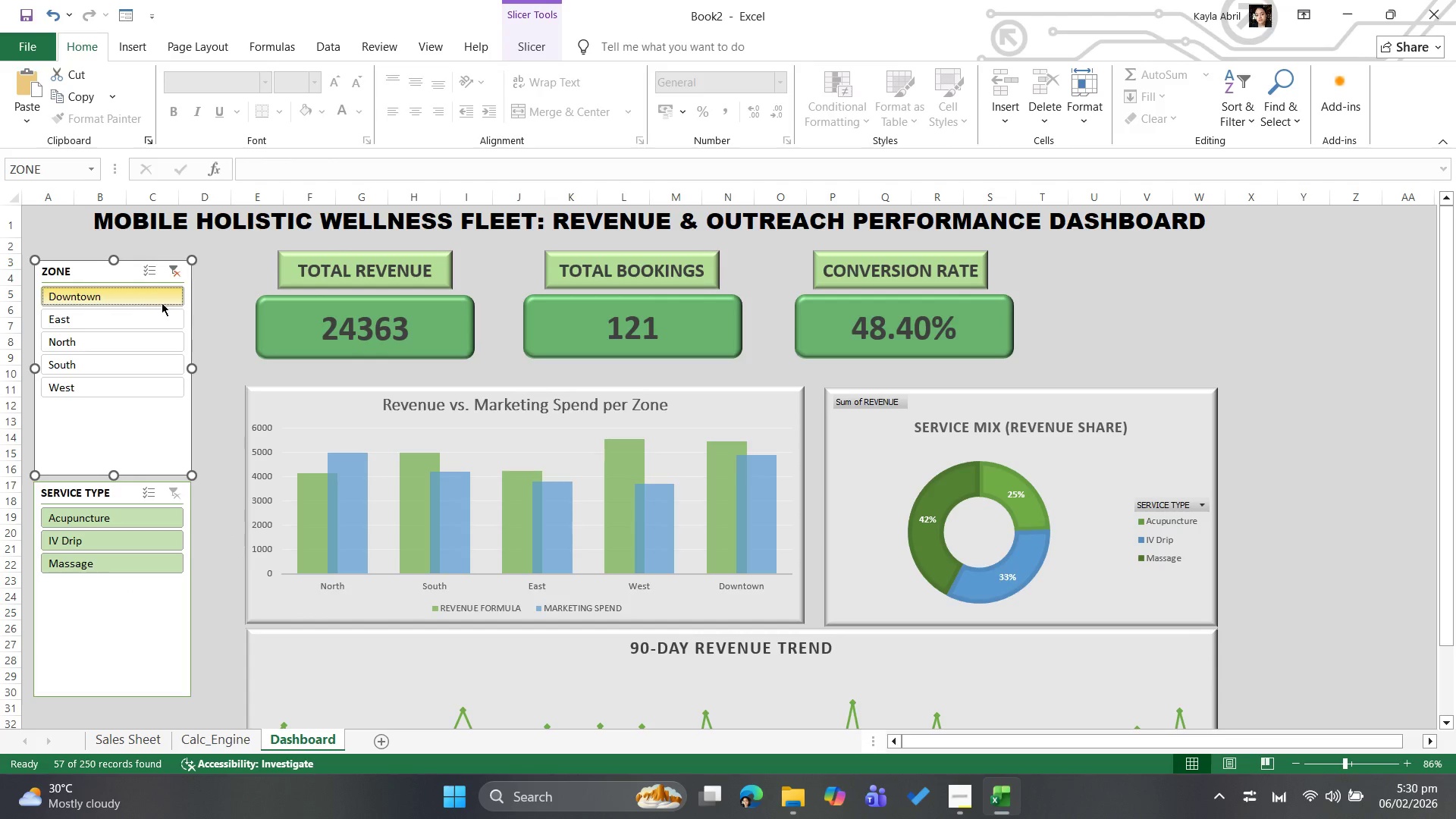 
left_click([165, 317])
 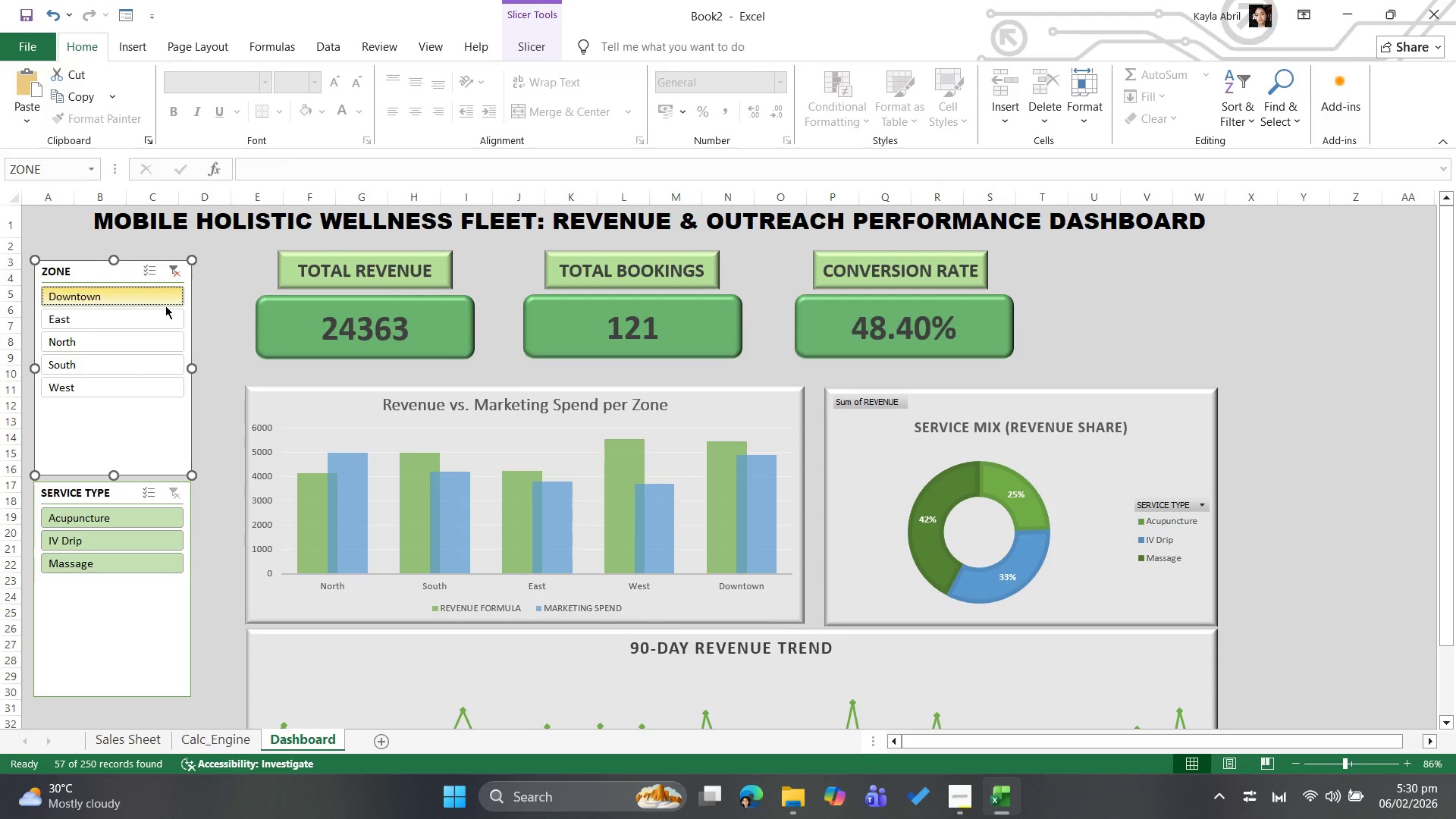 
left_click([165, 313])
 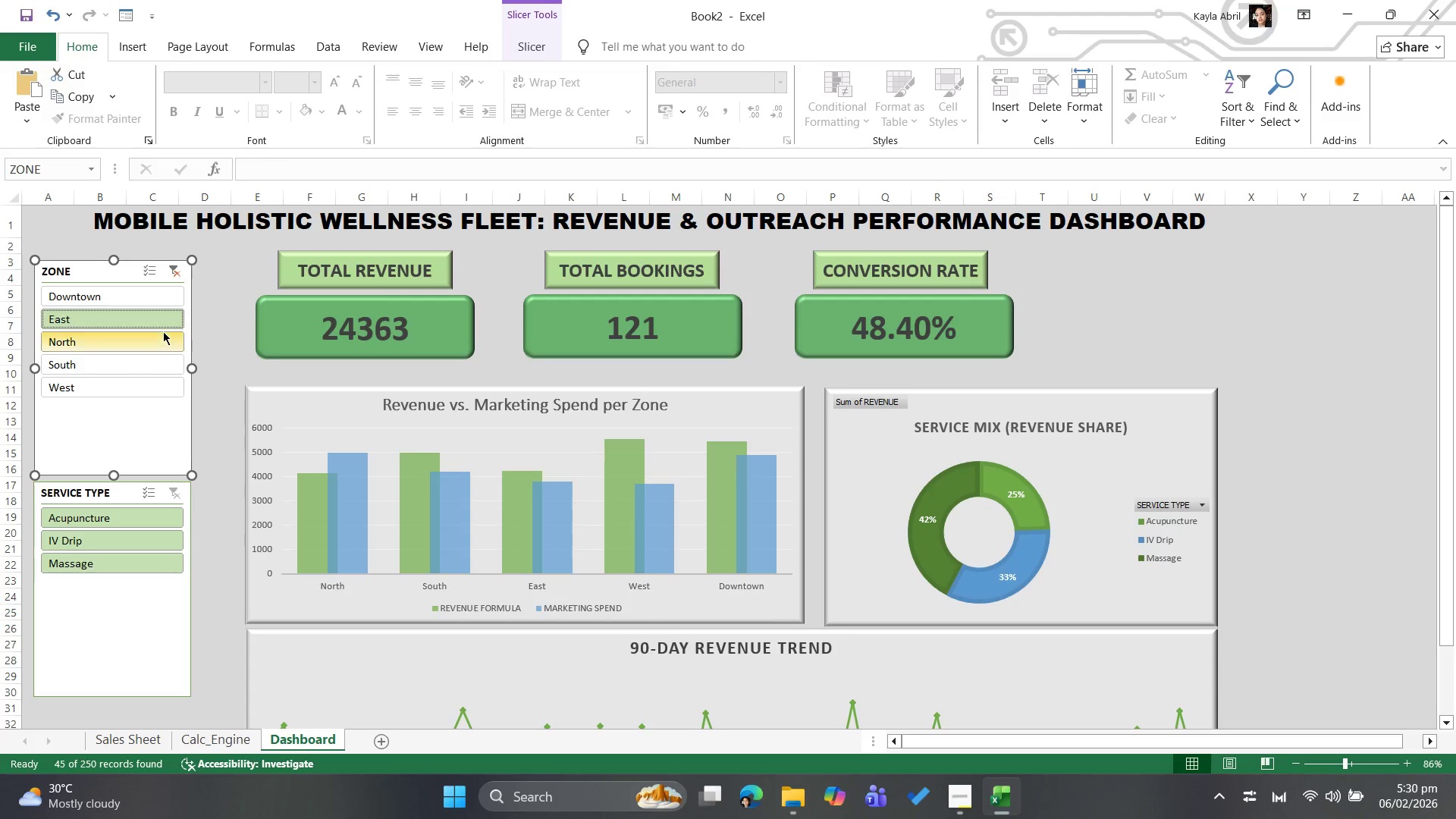 
left_click([163, 331])
 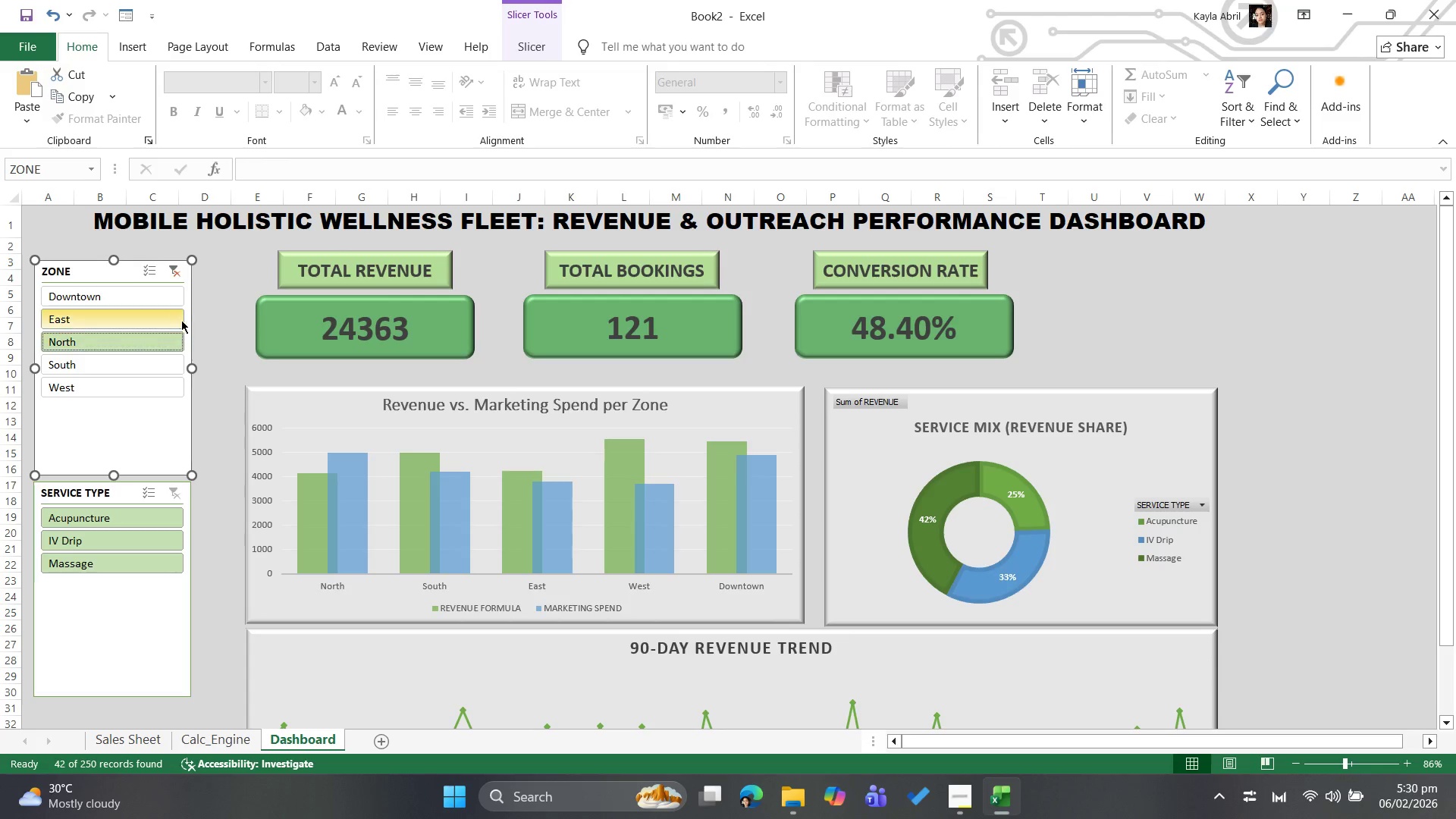 
left_click([168, 297])
 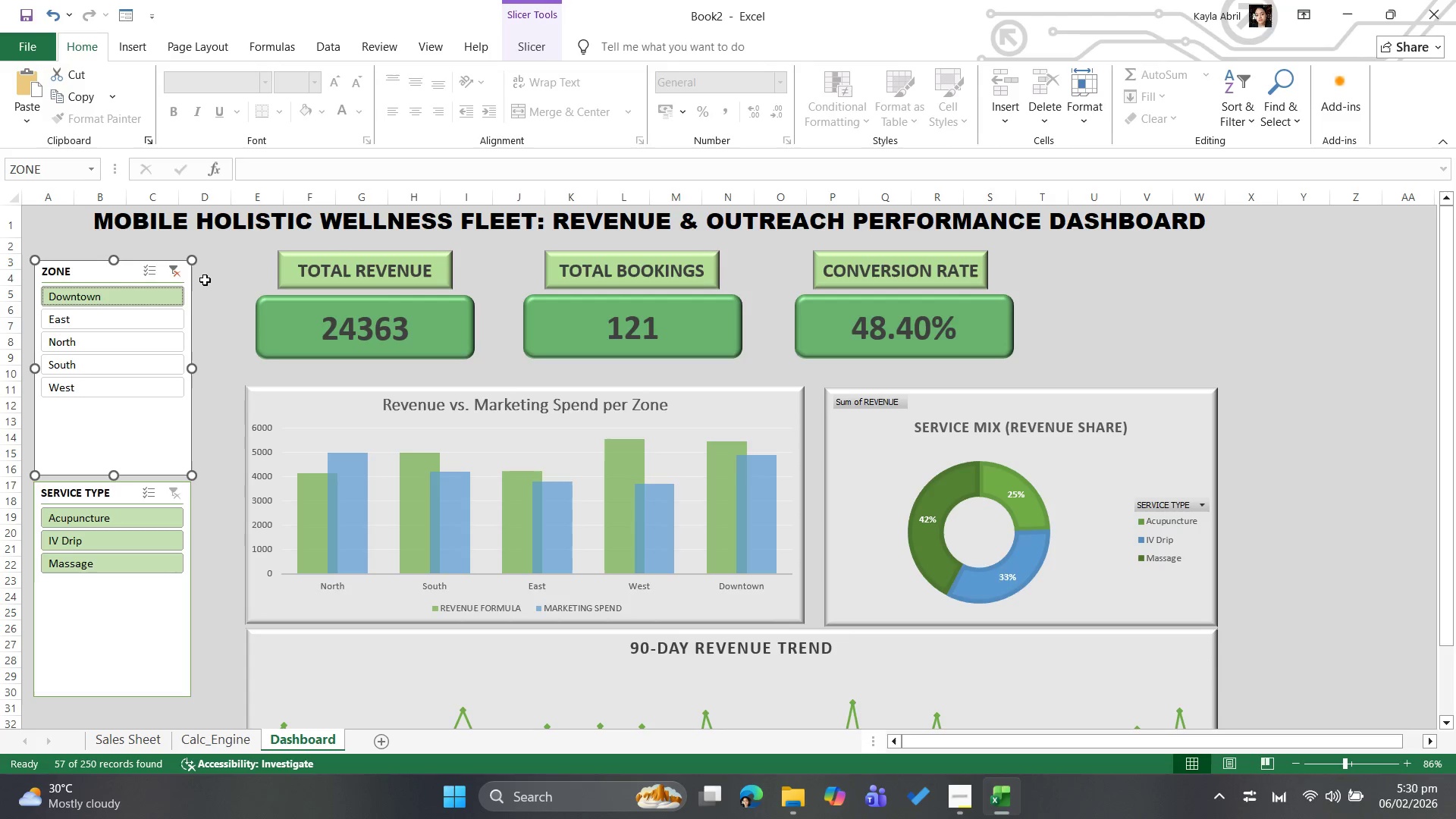 
left_click([206, 279])
 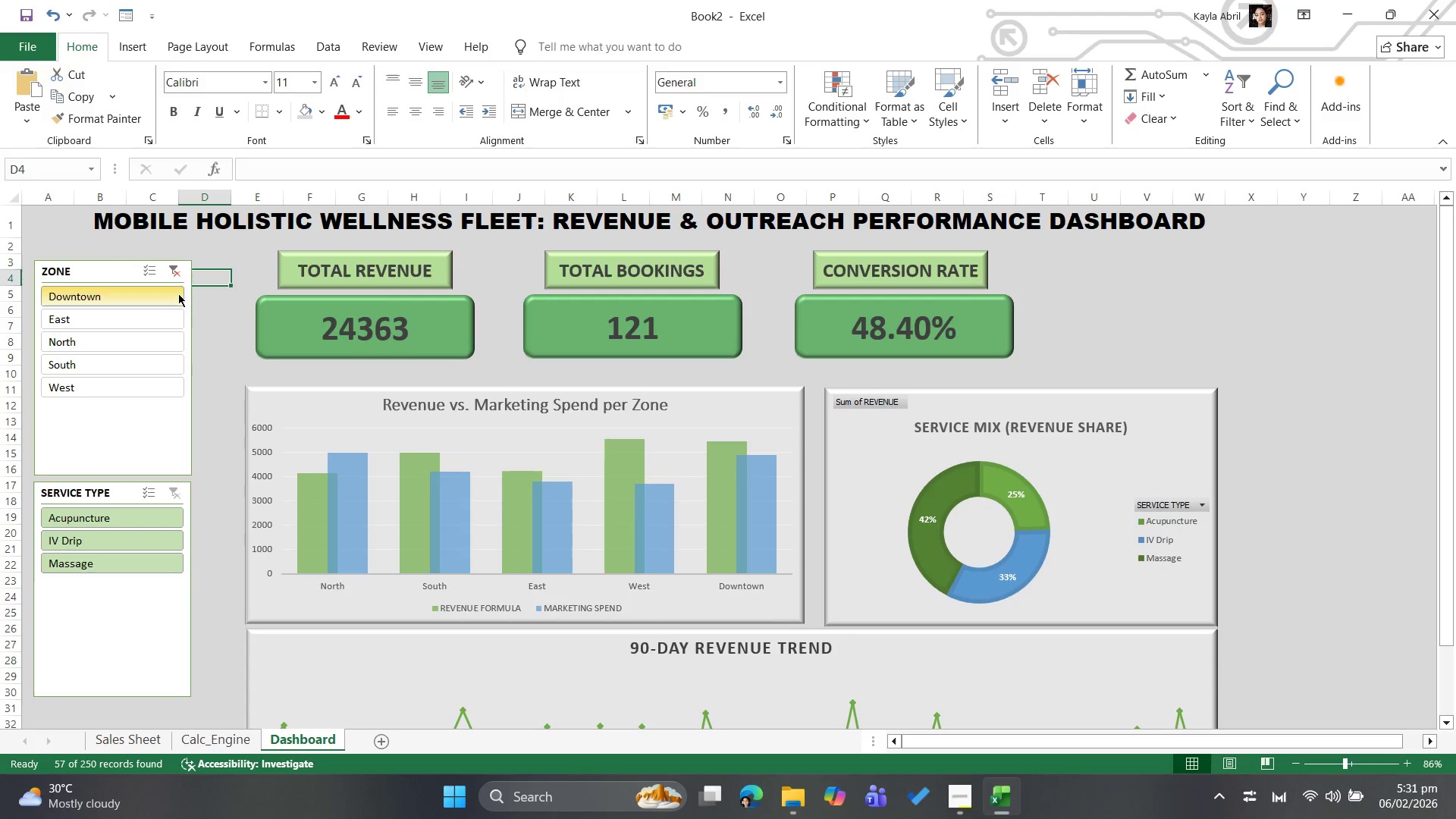 
left_click([168, 262])
 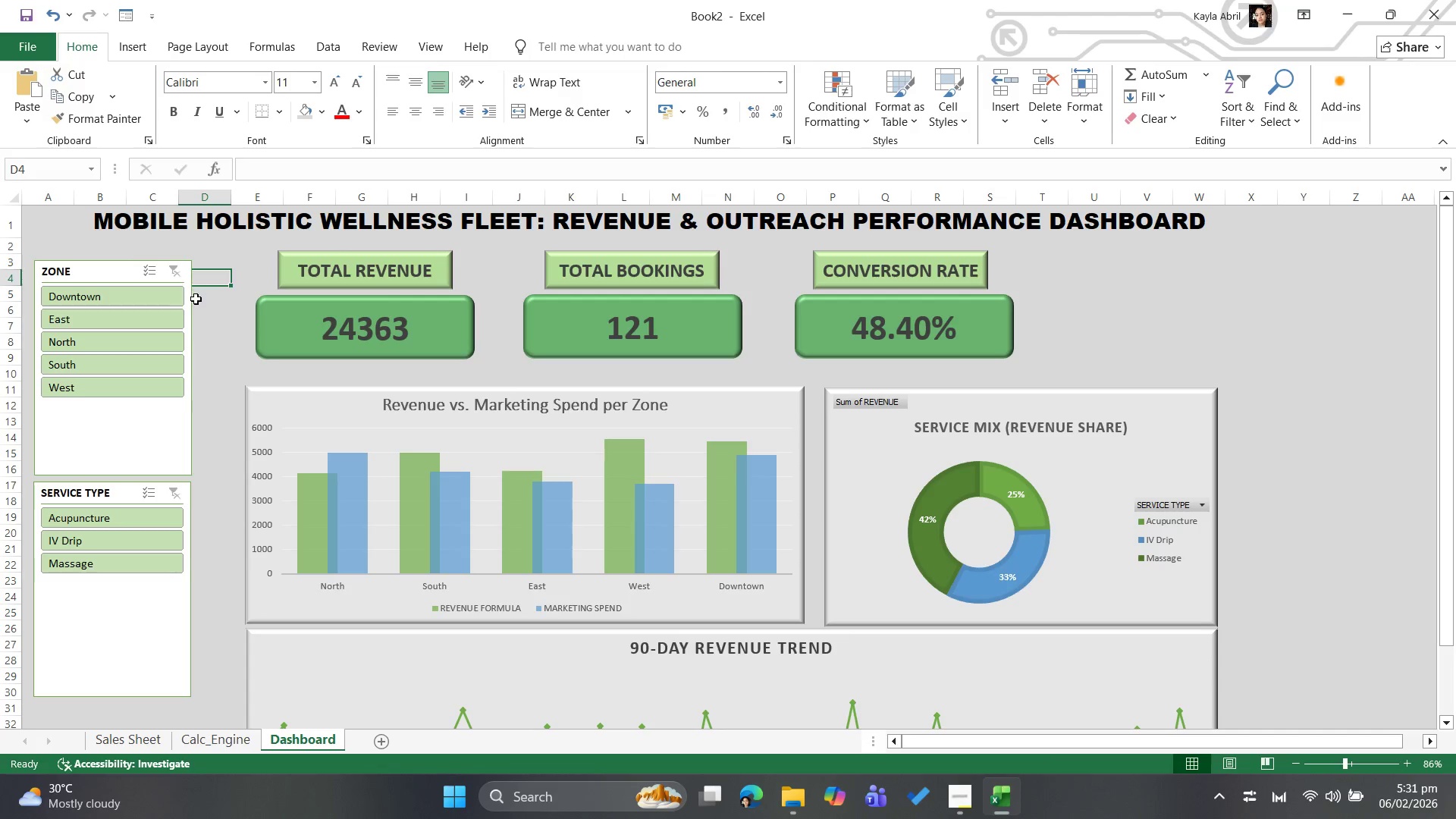 
scroll: coordinate [198, 315], scroll_direction: down, amount: 2.0
 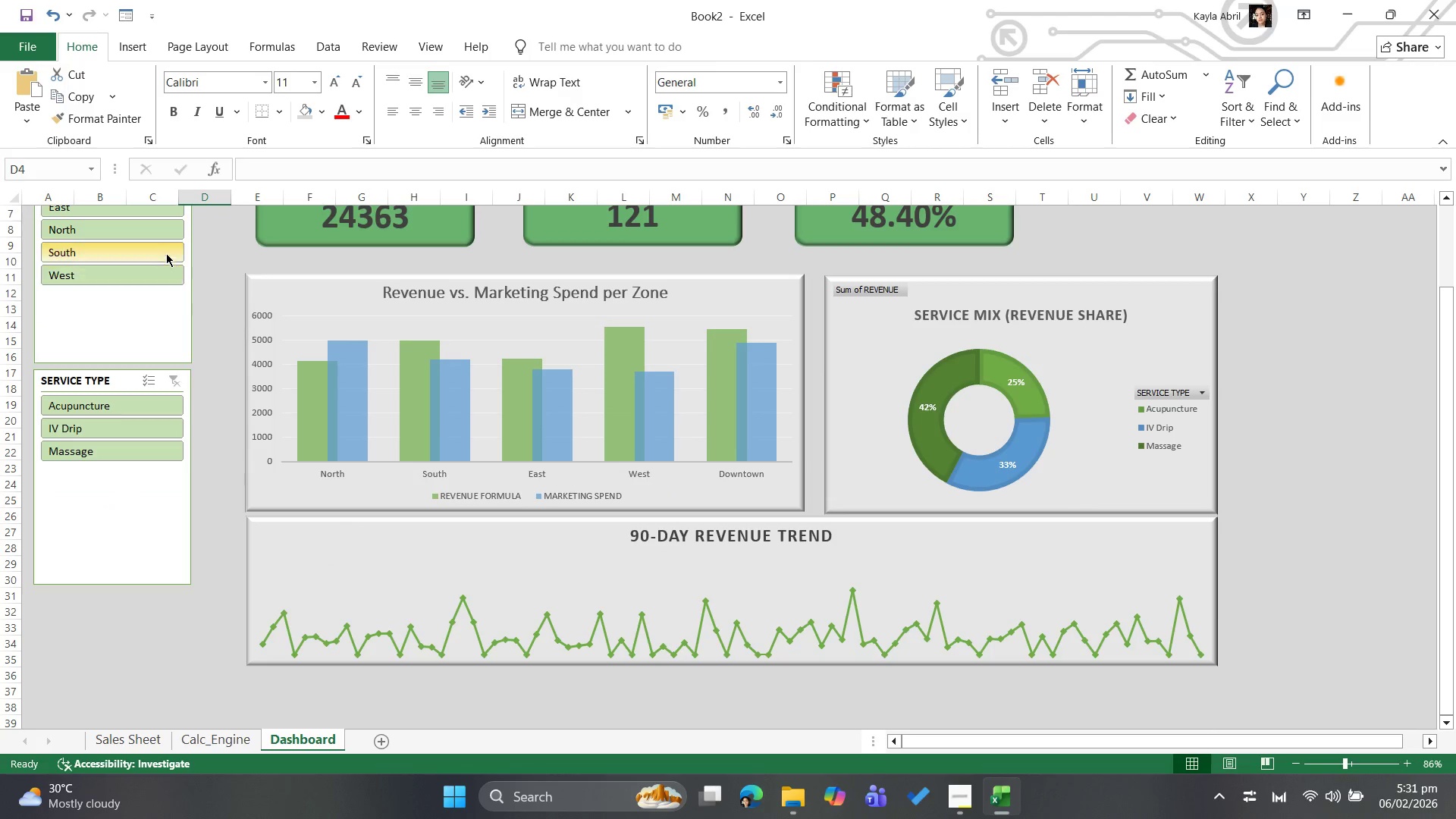 
left_click([166, 253])
 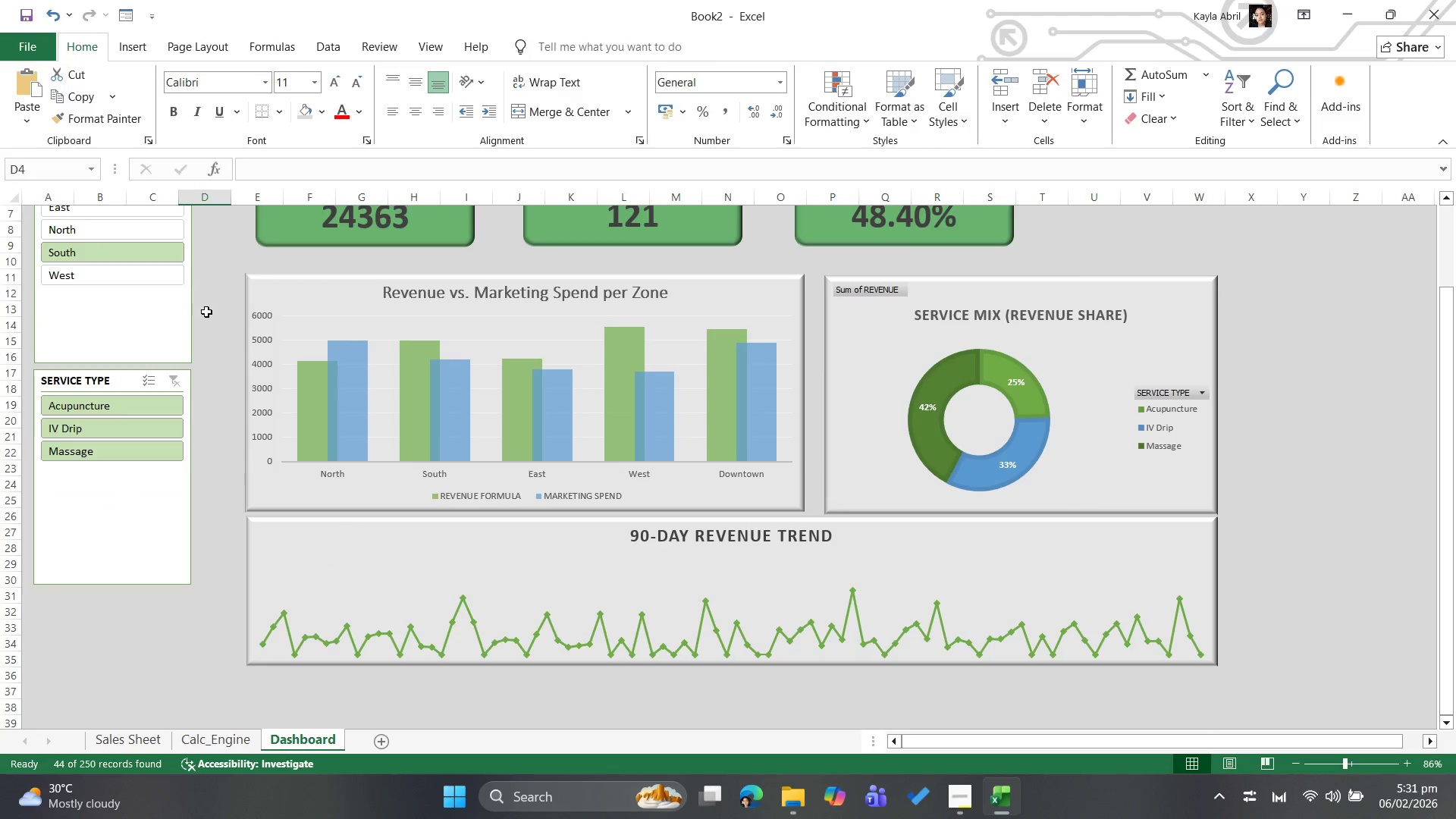 
scroll: coordinate [206, 314], scroll_direction: up, amount: 6.0
 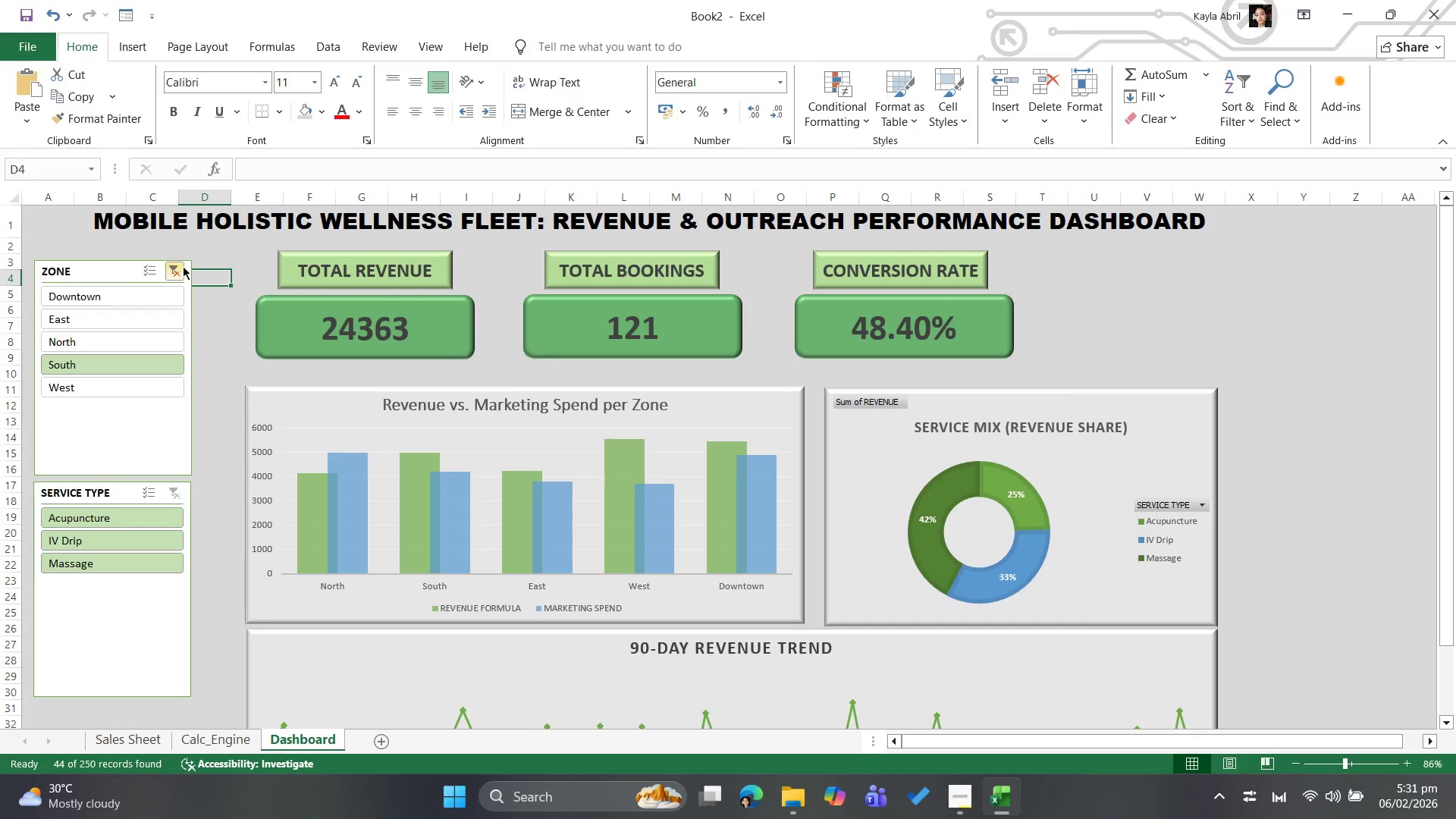 
left_click([183, 266])
 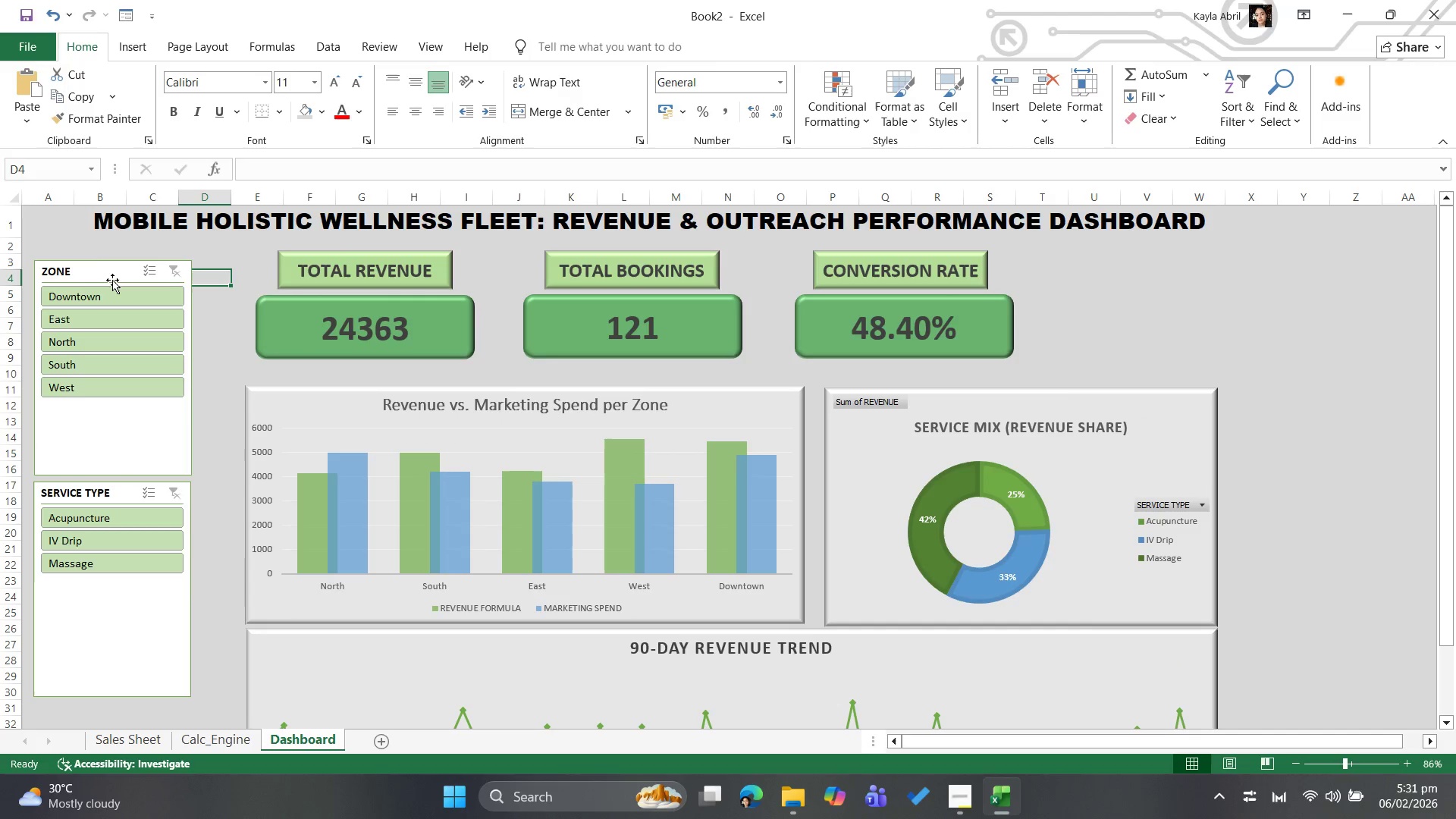 
right_click([112, 276])
 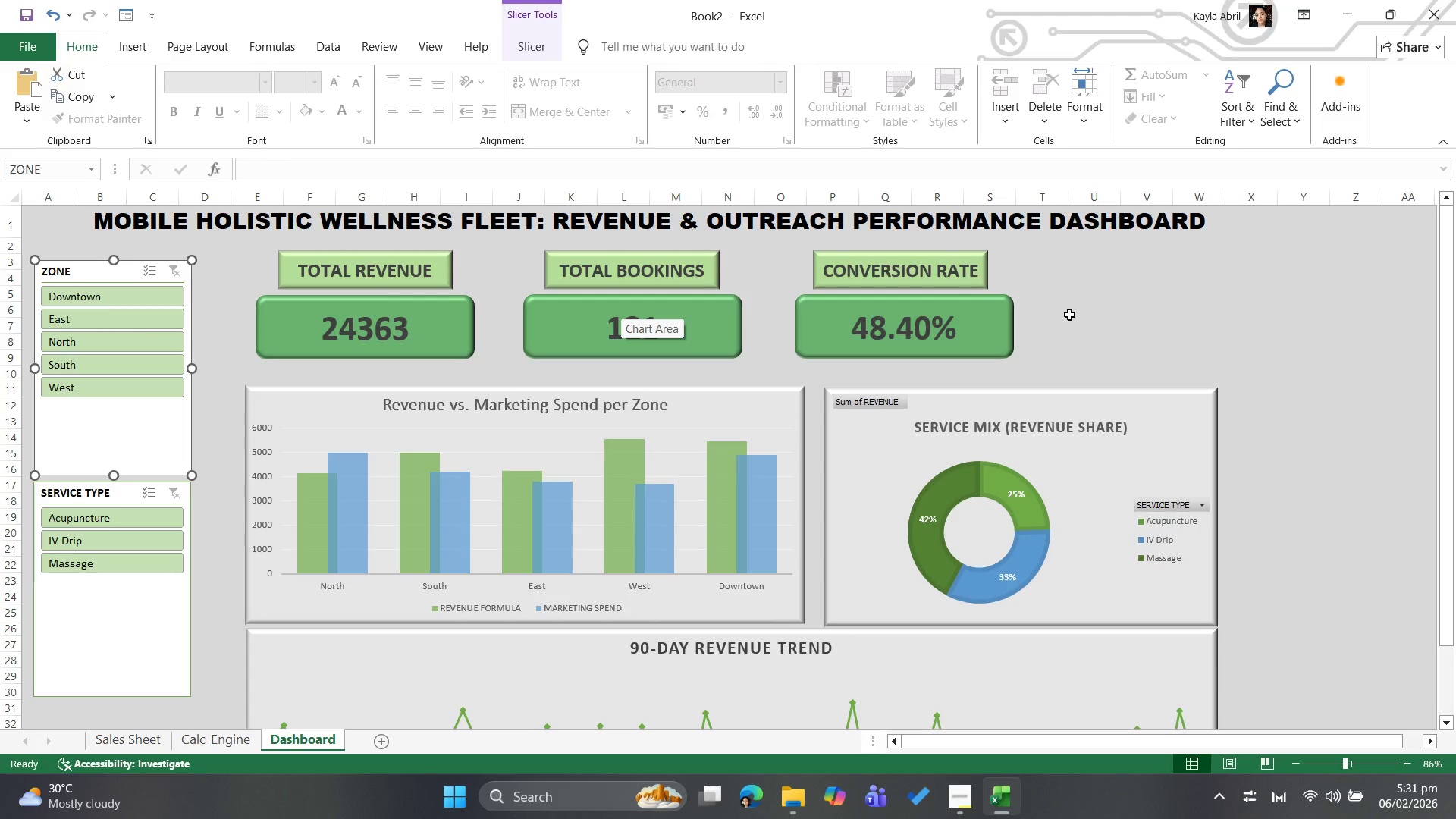 
wait(24.39)
 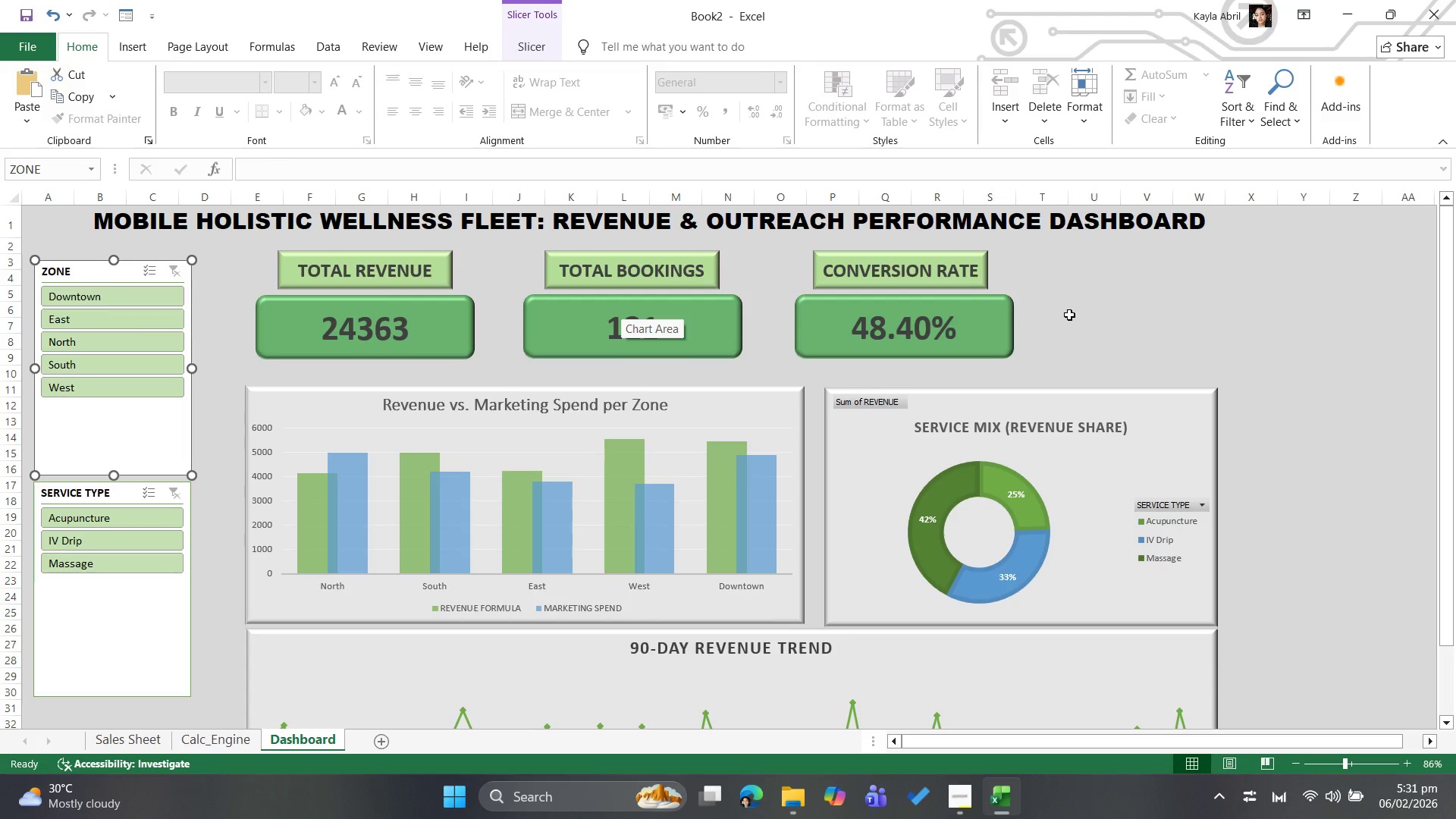 
left_click([147, 736])
 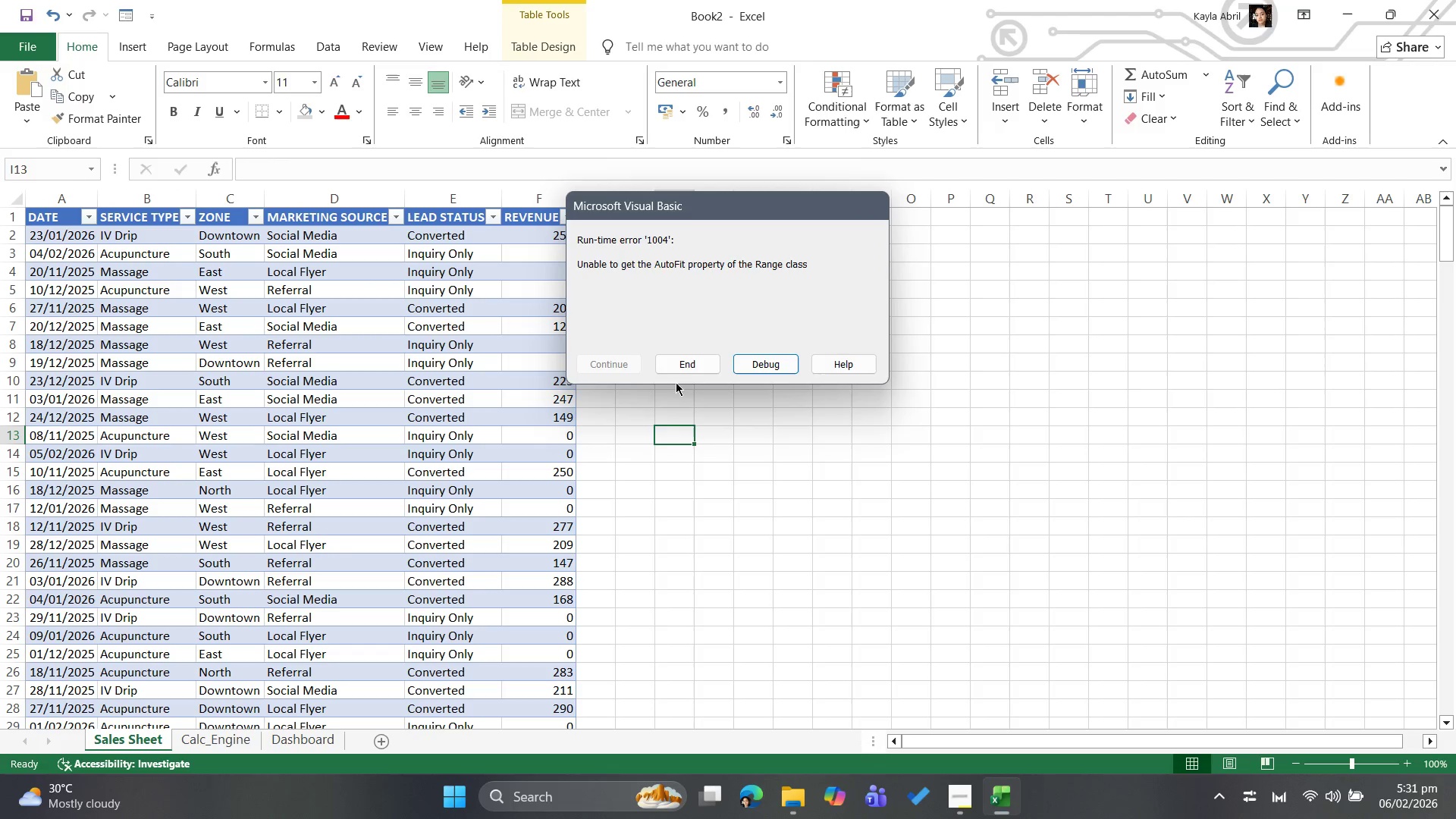 
left_click([689, 365])
 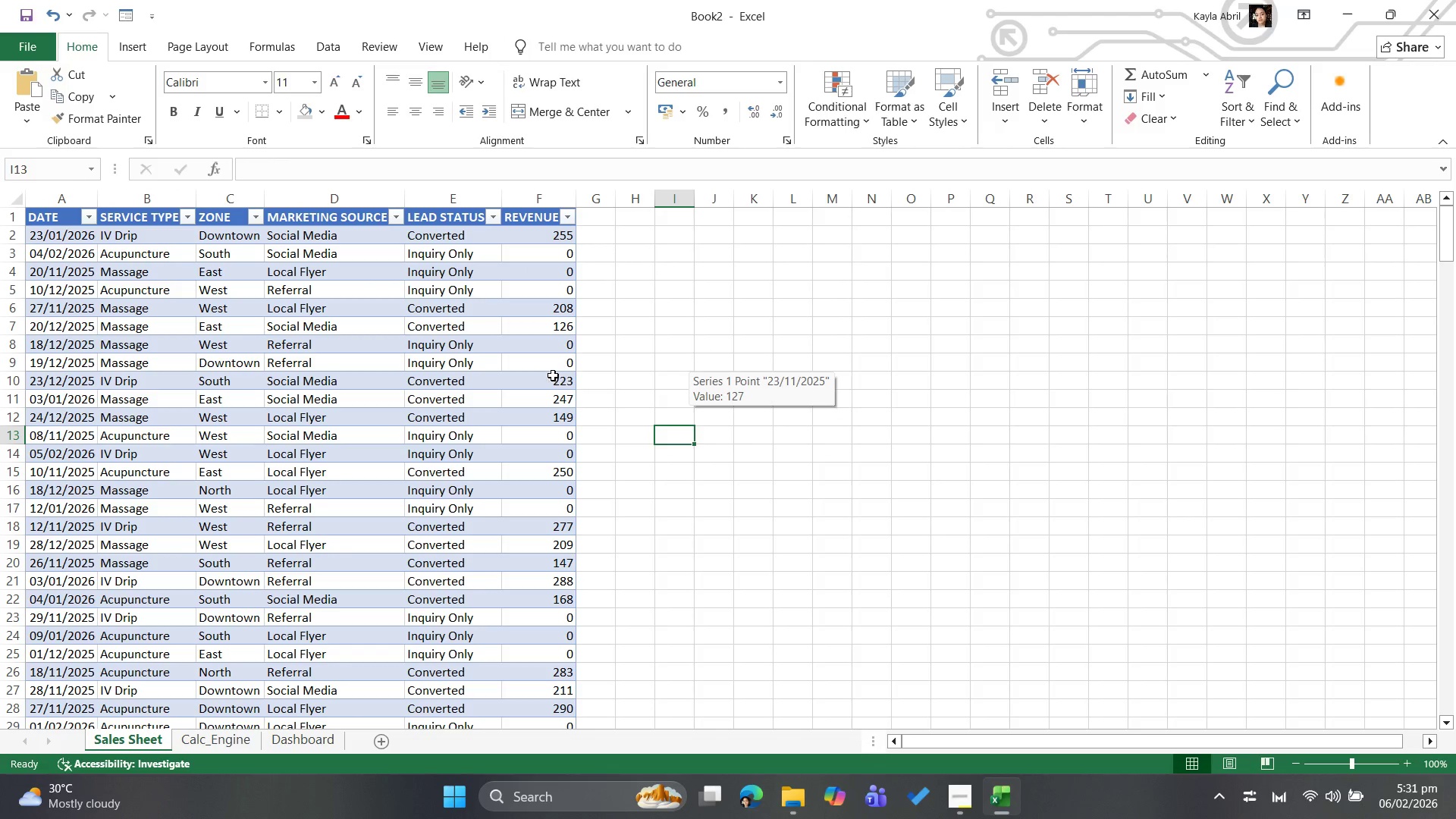 
left_click([224, 310])
 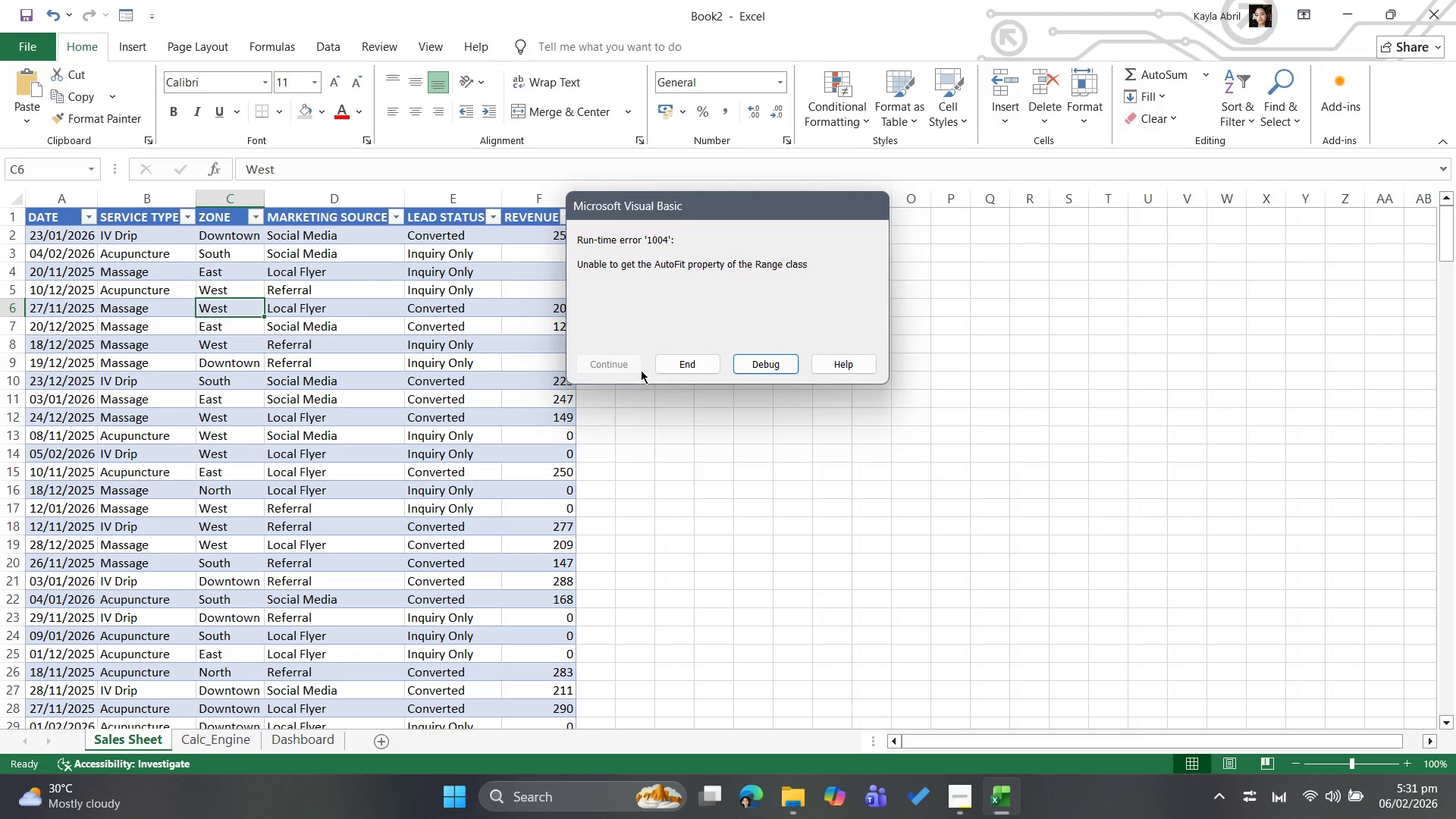 
left_click([683, 357])
 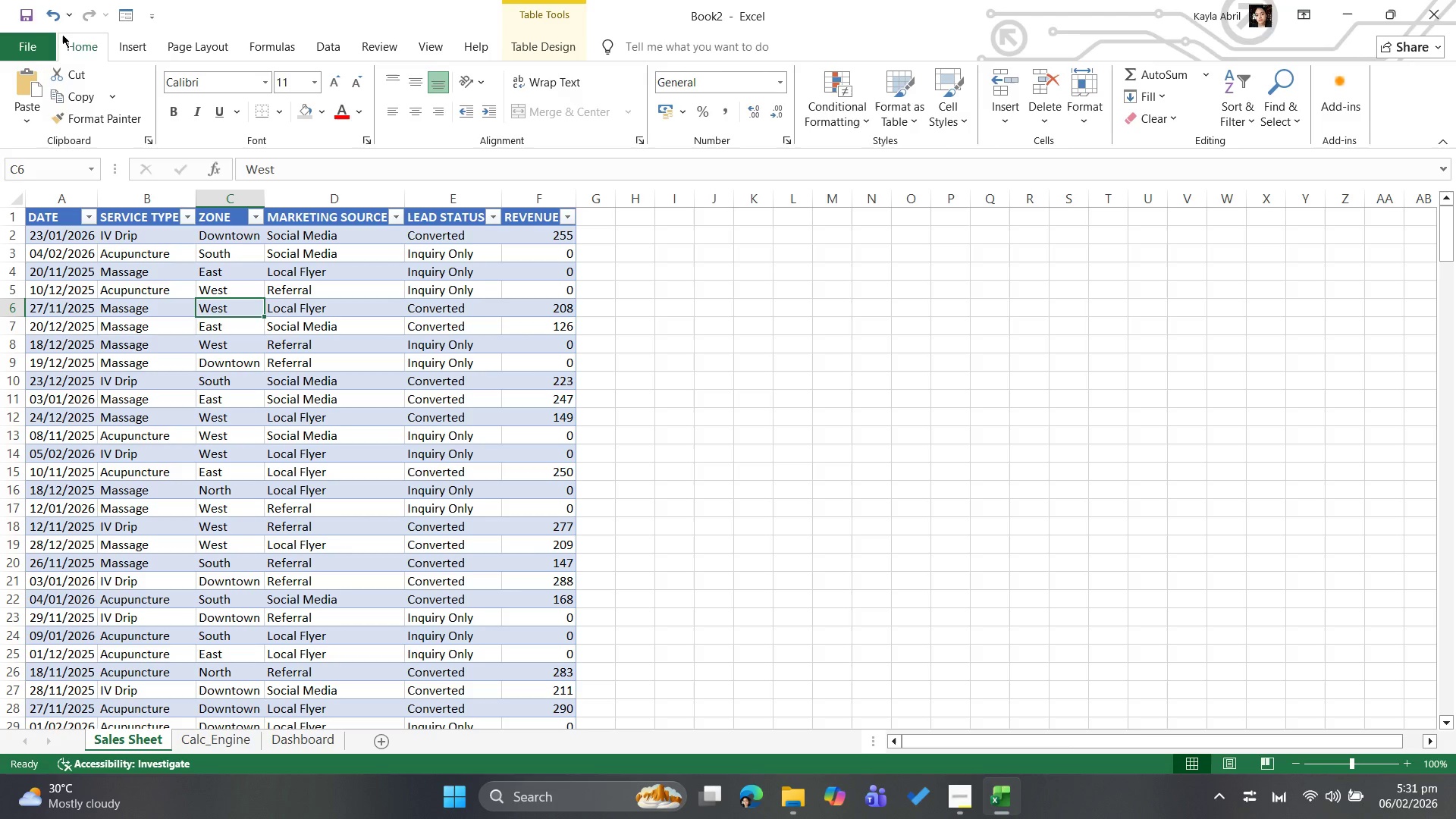 
mouse_move([127, 63])
 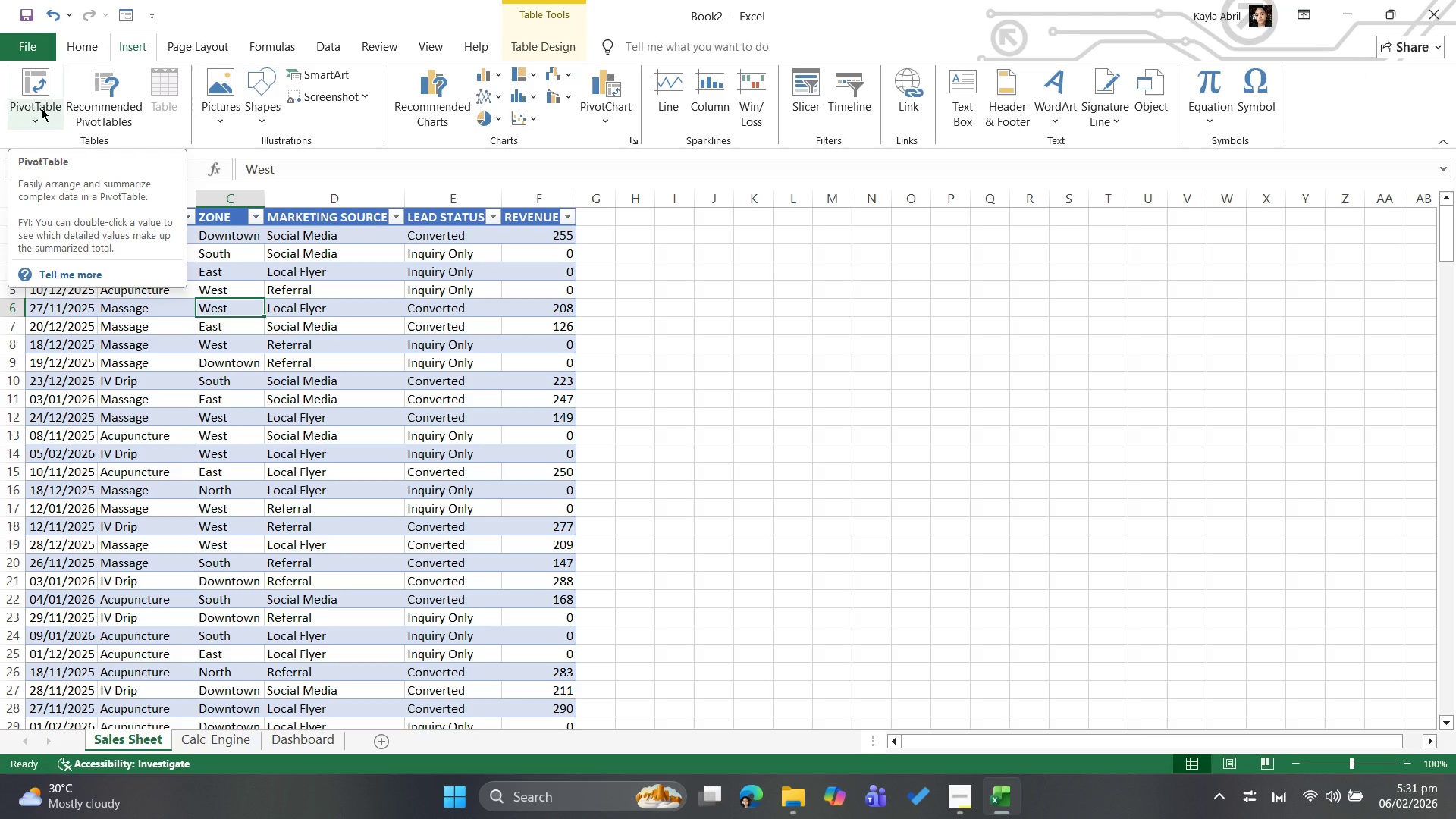 
left_click([42, 108])
 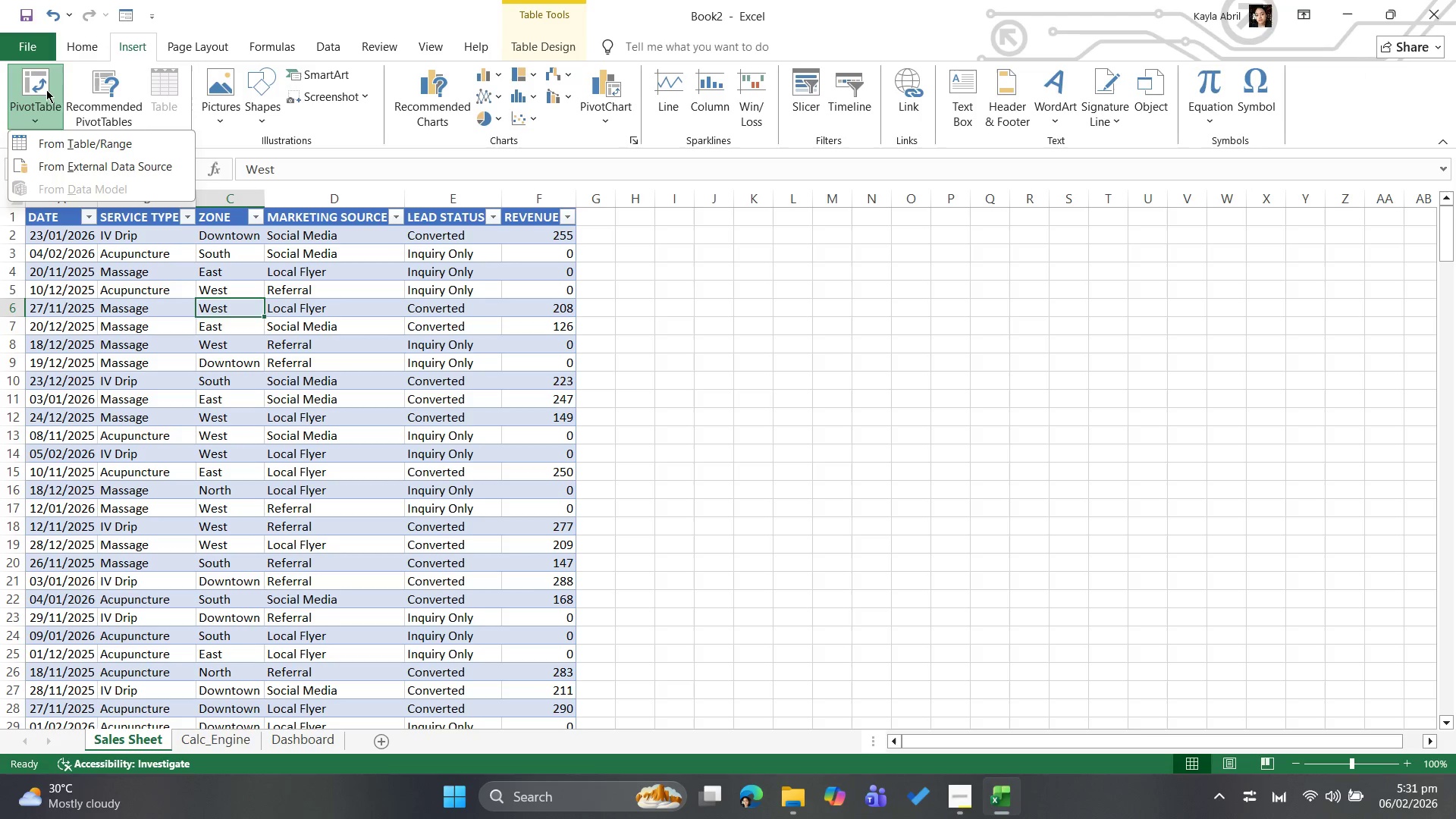 
left_click([83, 143])
 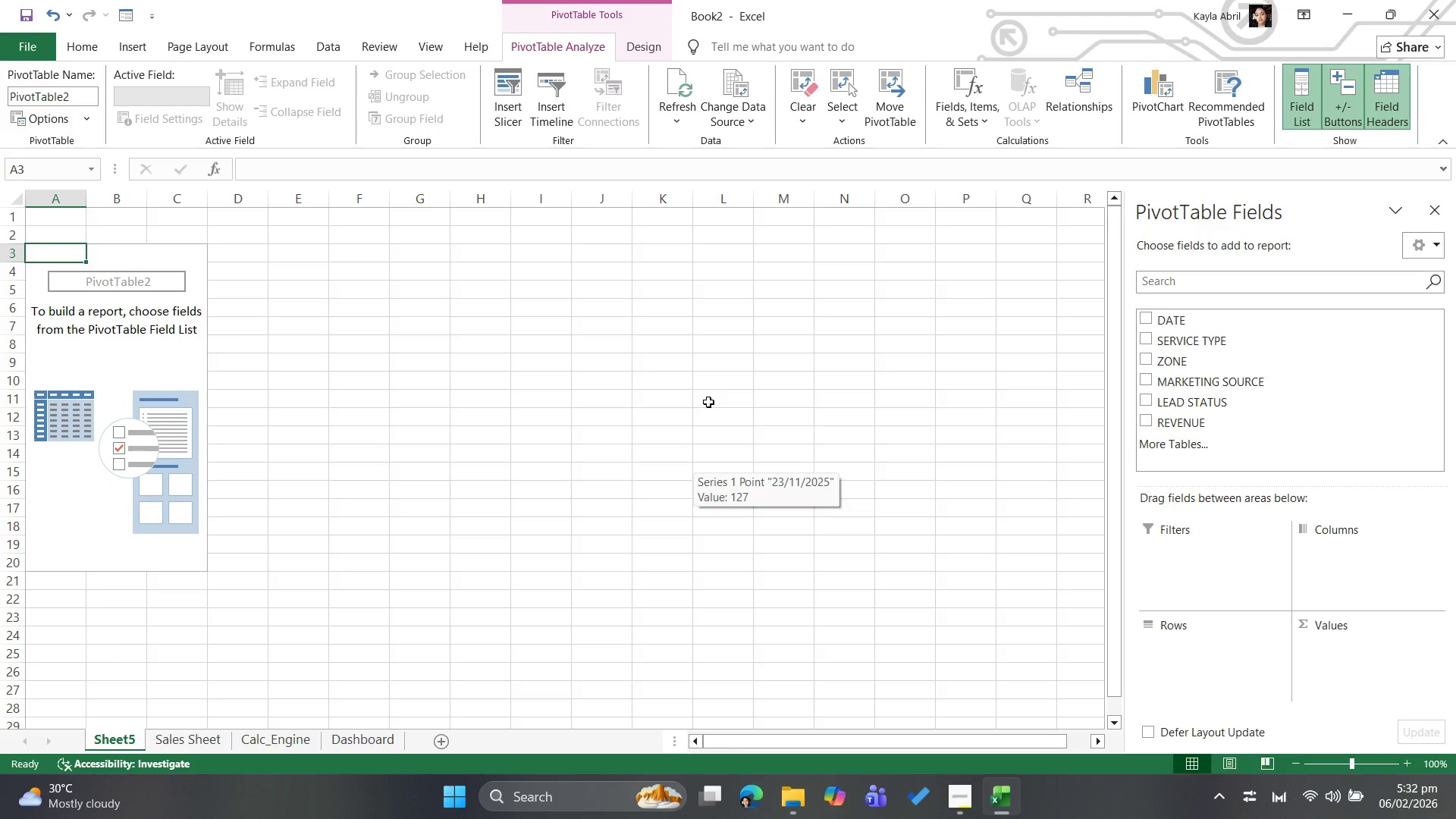 
wait(18.12)
 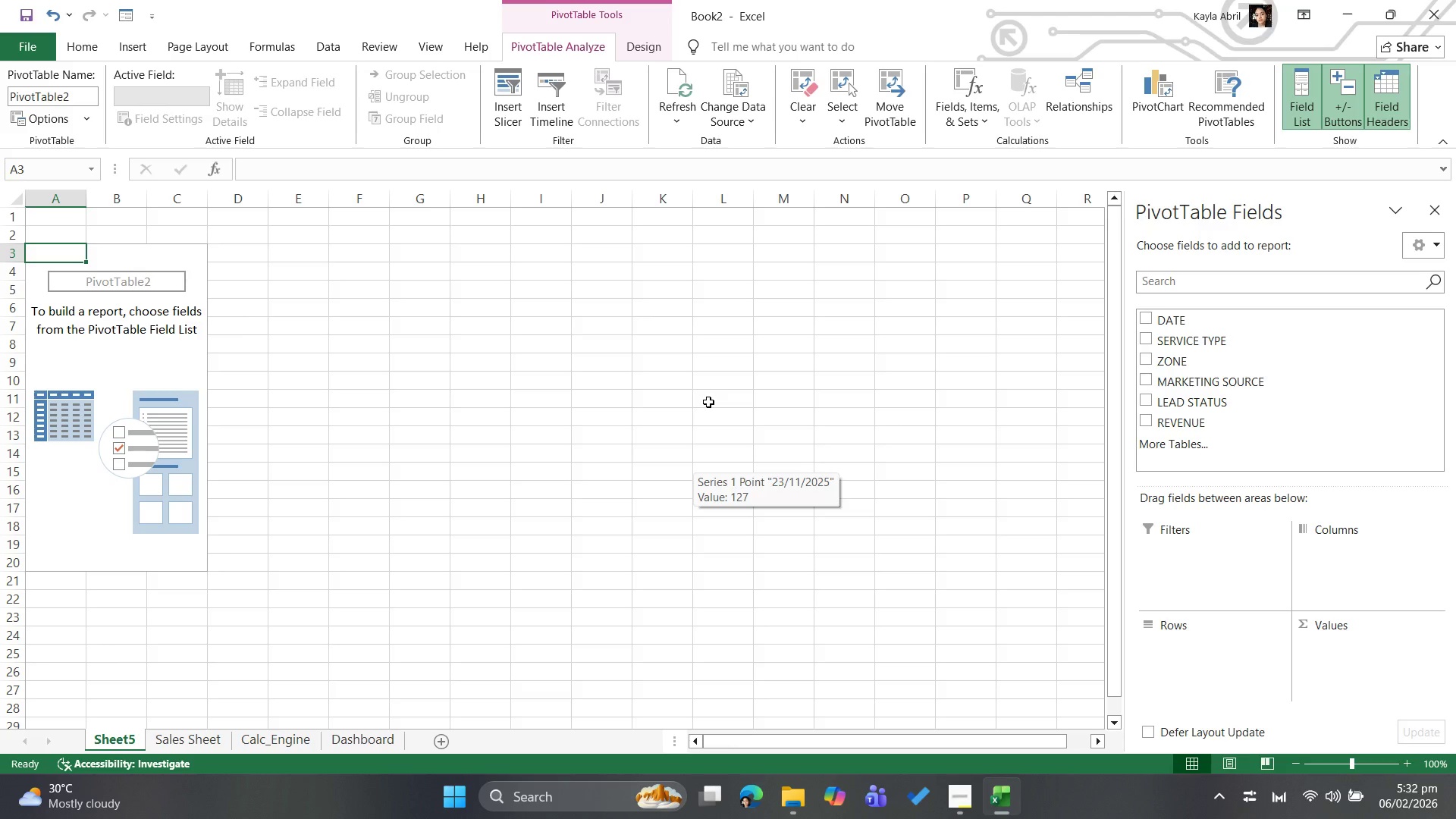 
scroll: coordinate [1191, 389], scroll_direction: down, amount: 1.0
 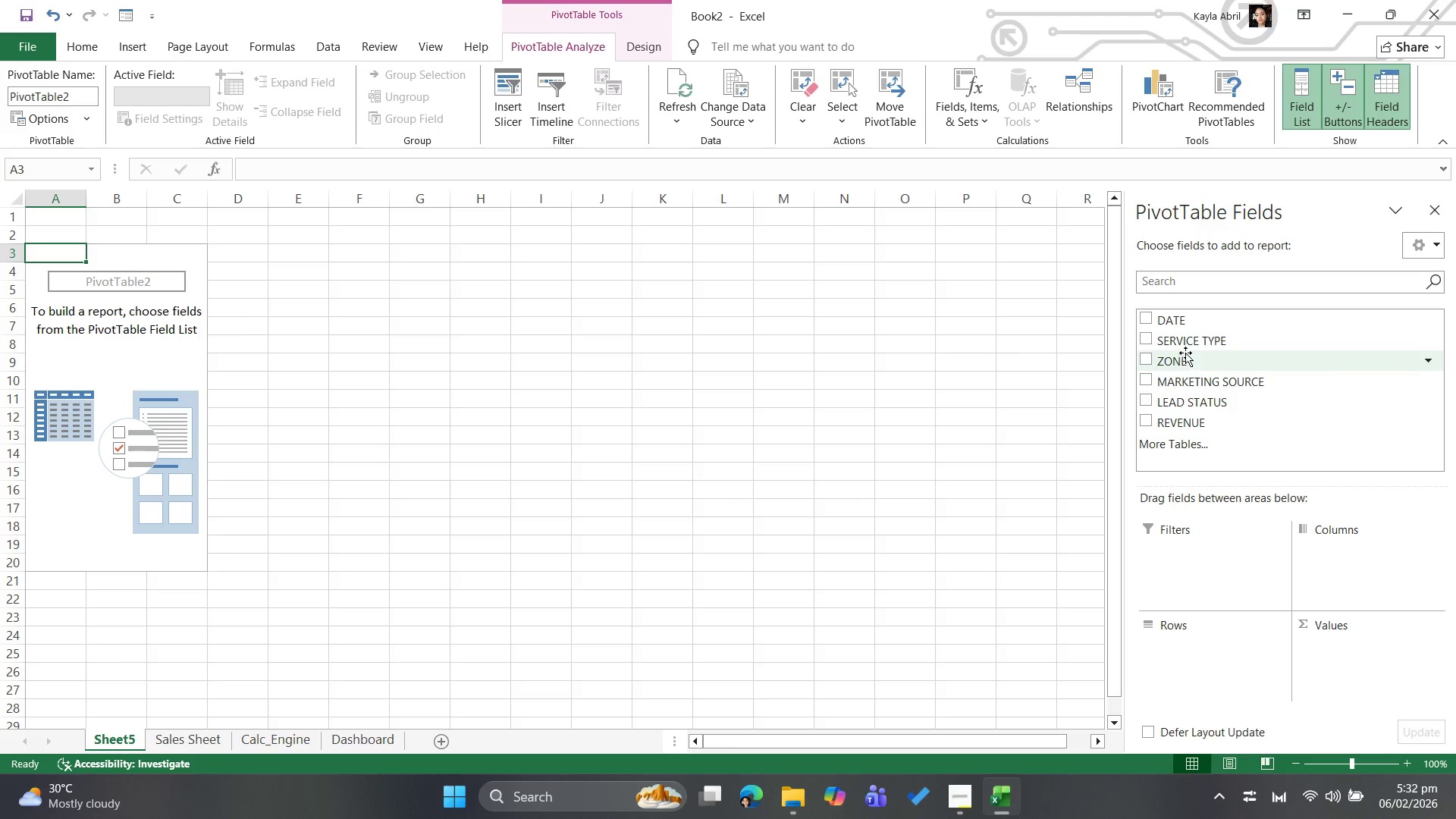 
scroll: coordinate [1186, 350], scroll_direction: up, amount: 2.0
 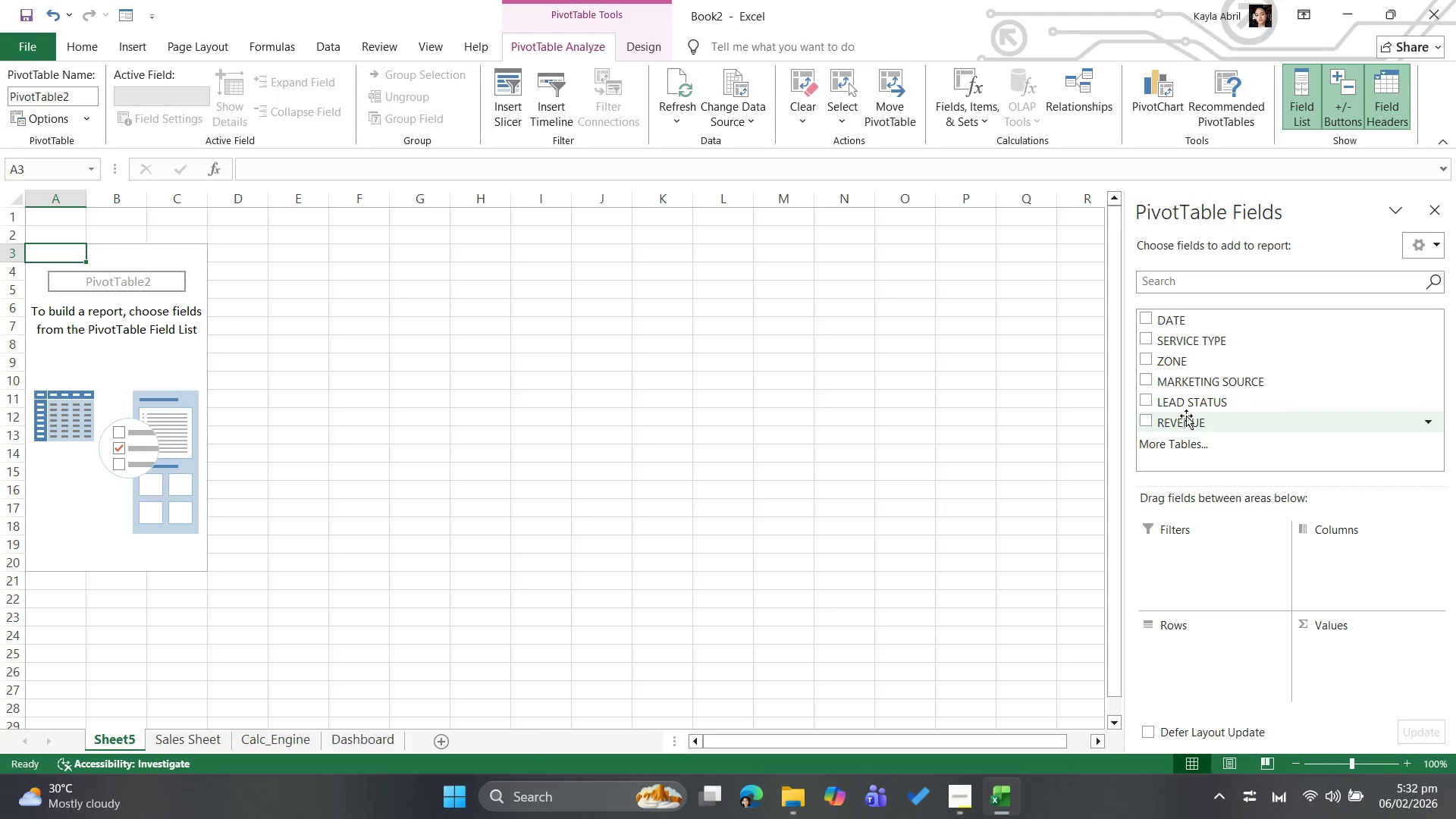 
left_click_drag(start_coordinate=[1190, 368], to_coordinate=[1188, 639])
 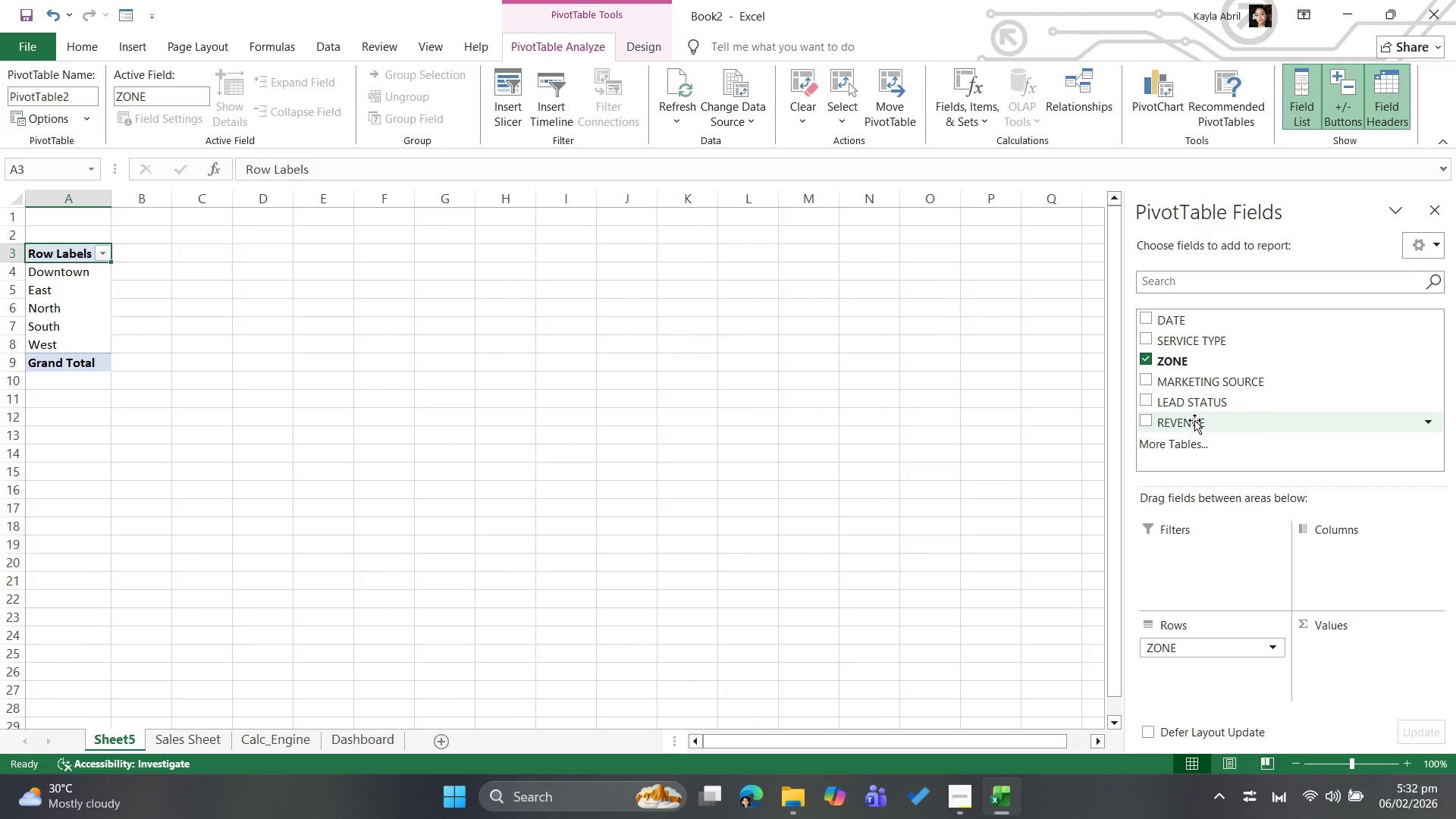 
left_click_drag(start_coordinate=[1194, 420], to_coordinate=[1331, 655])
 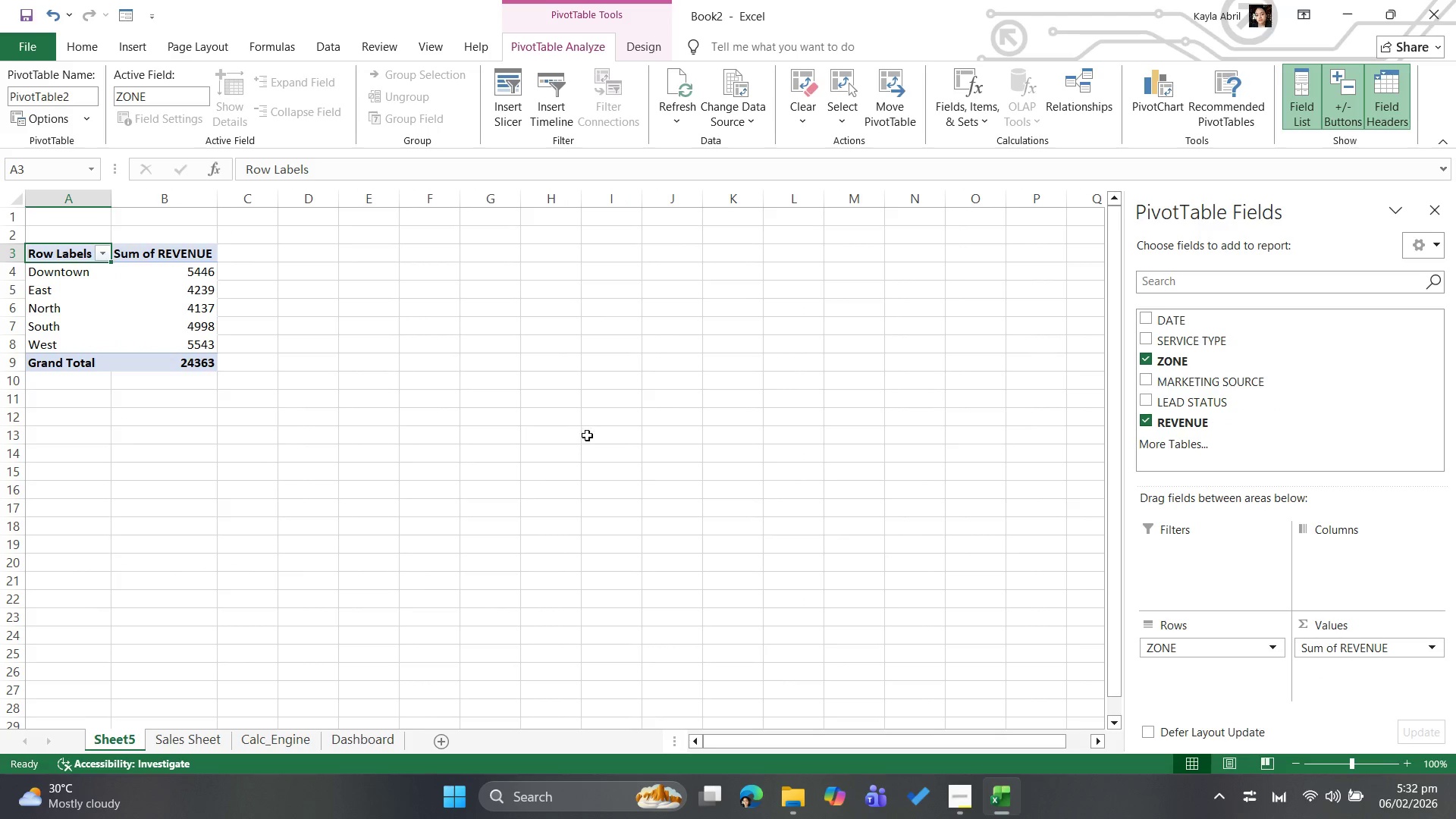 
mouse_move([465, 374])
 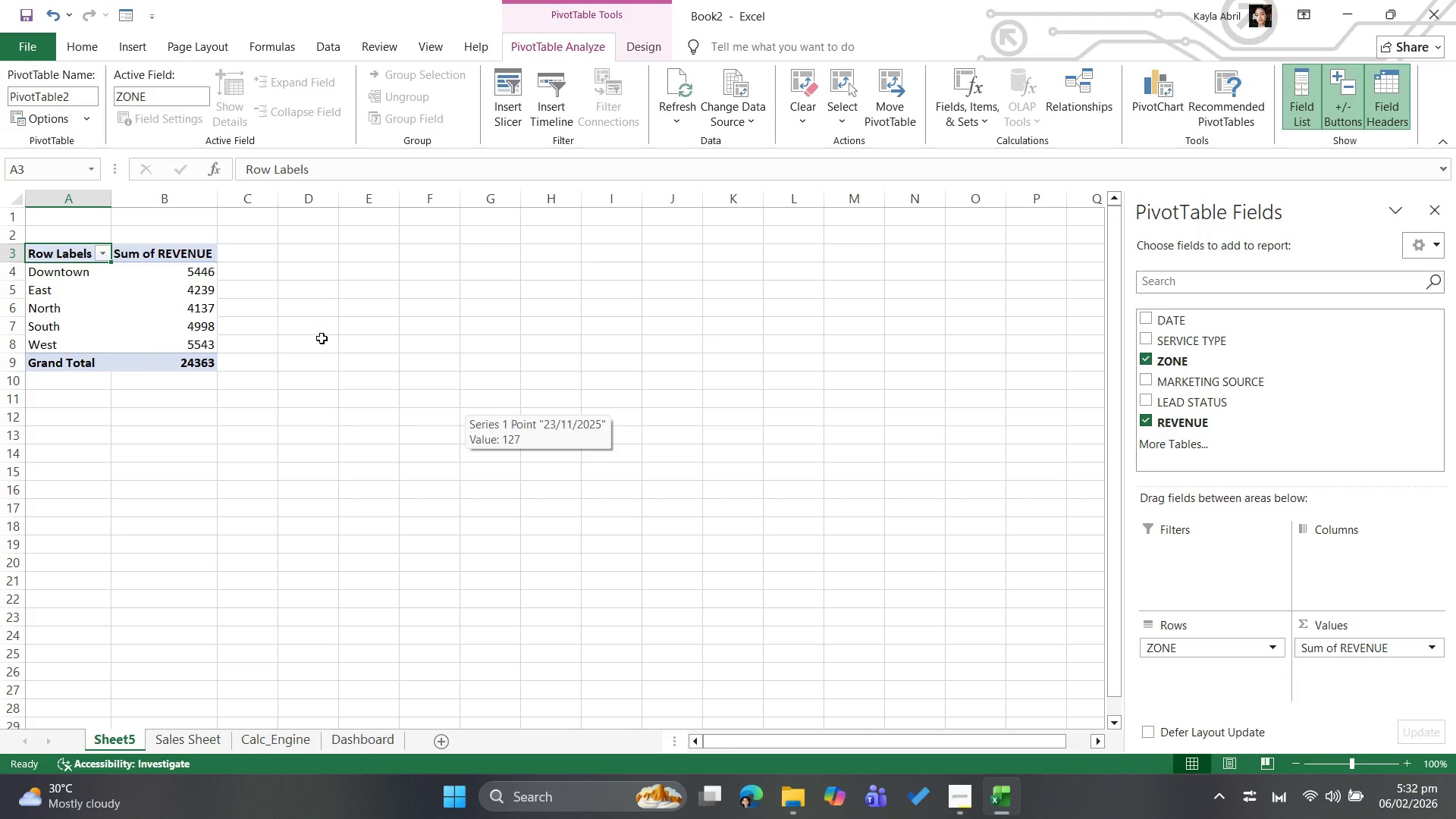 
left_click([322, 348])
 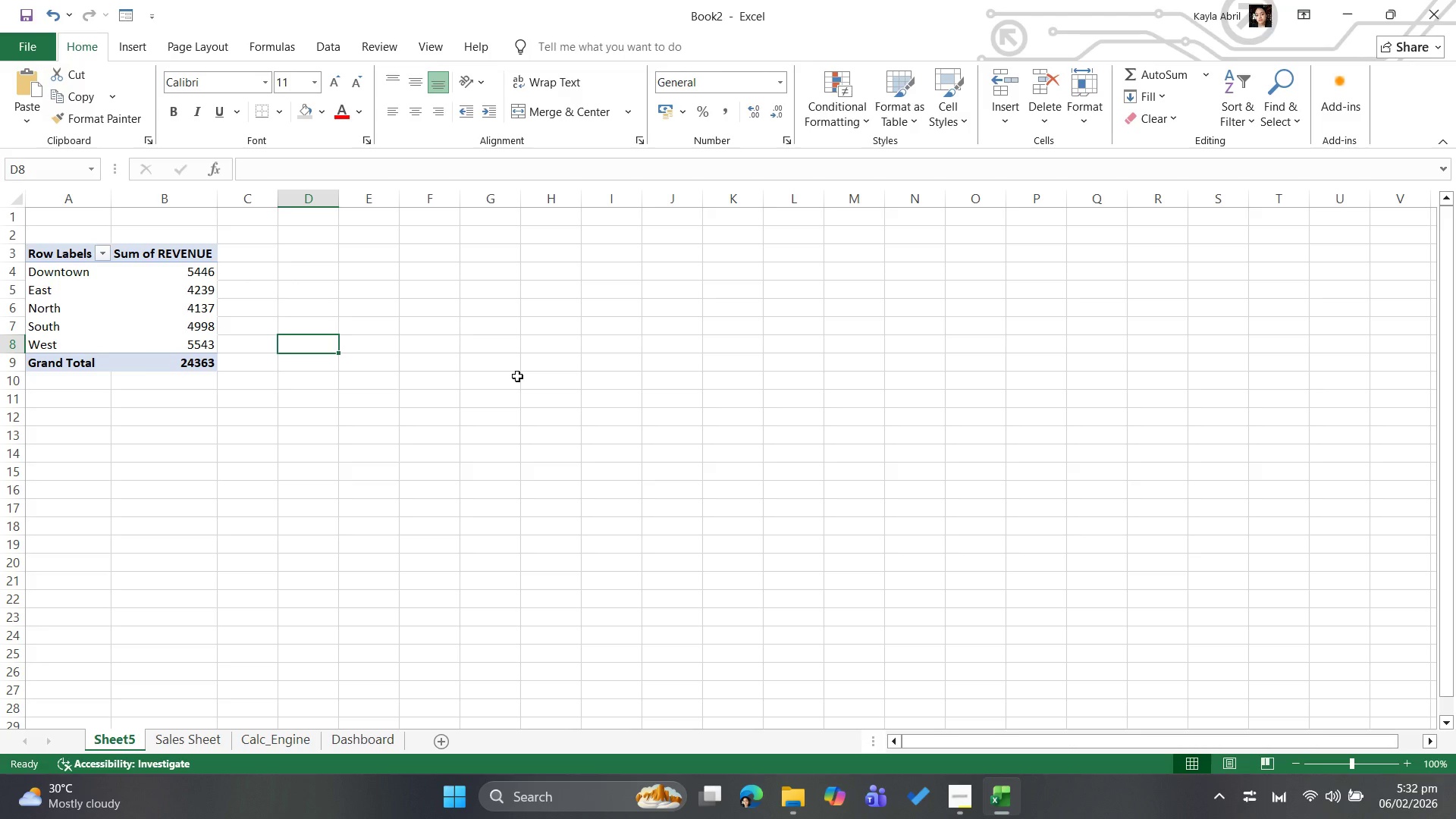 
wait(8.17)
 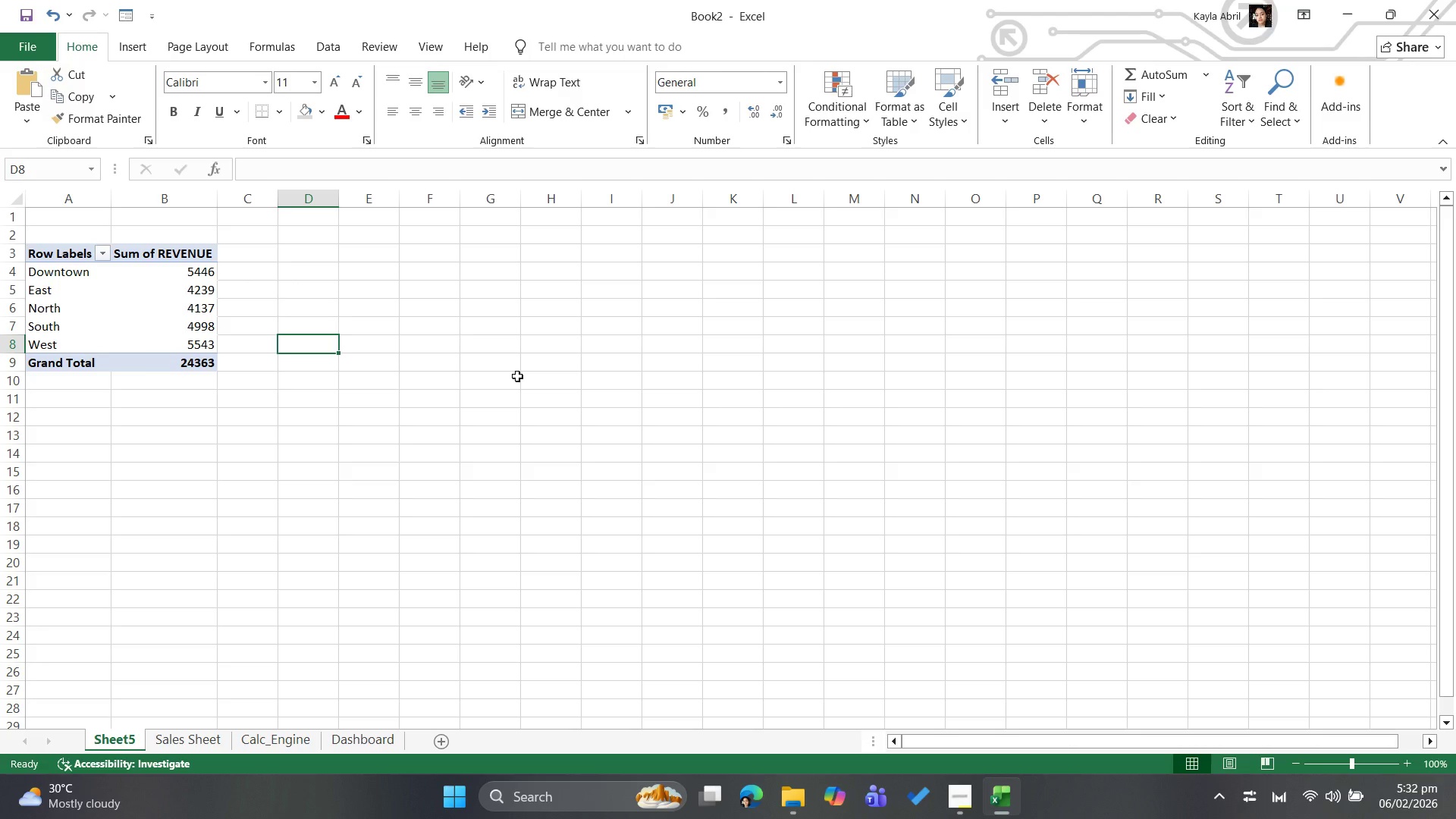 
left_click([514, 380])
 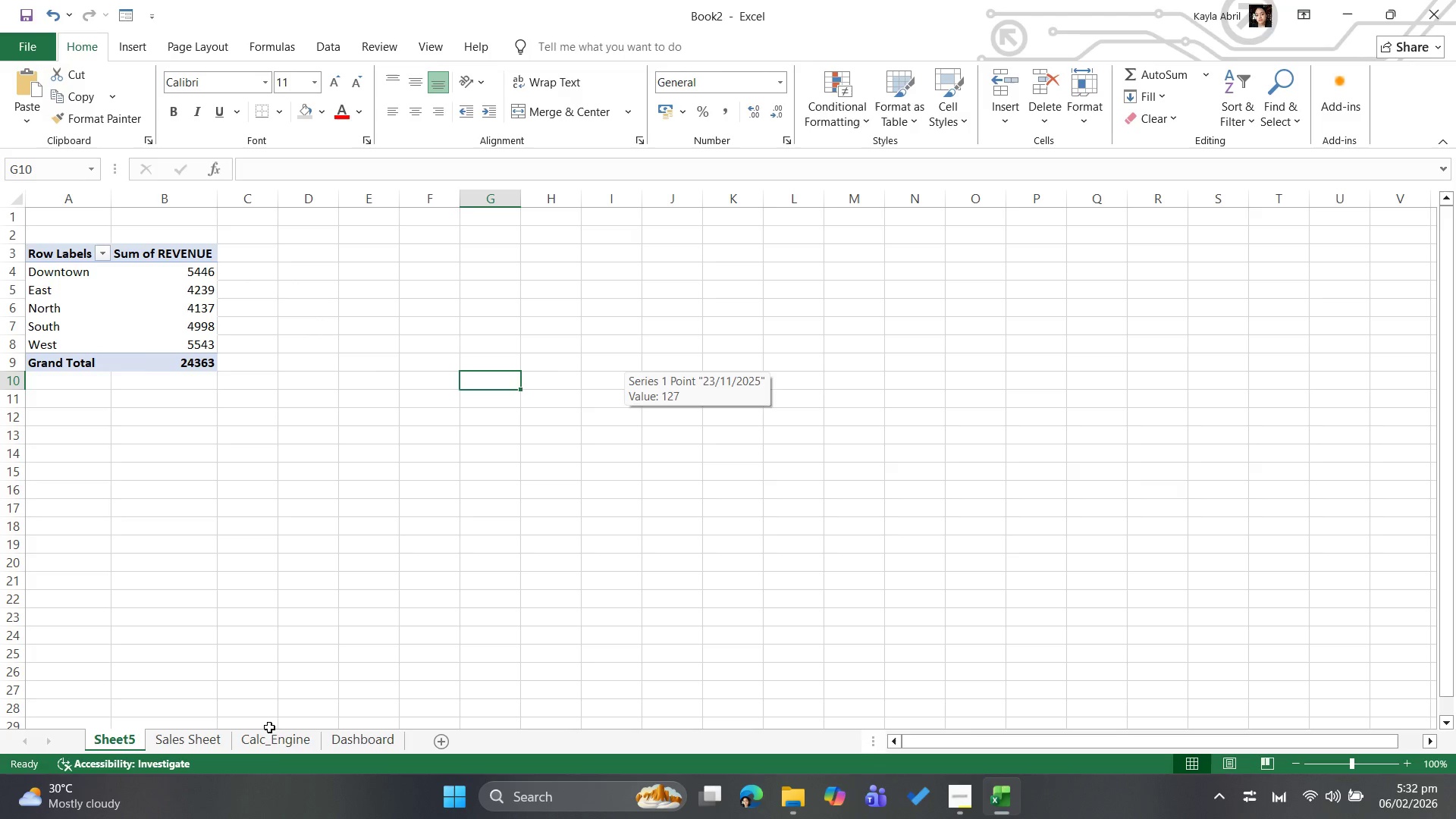 
wait(5.77)
 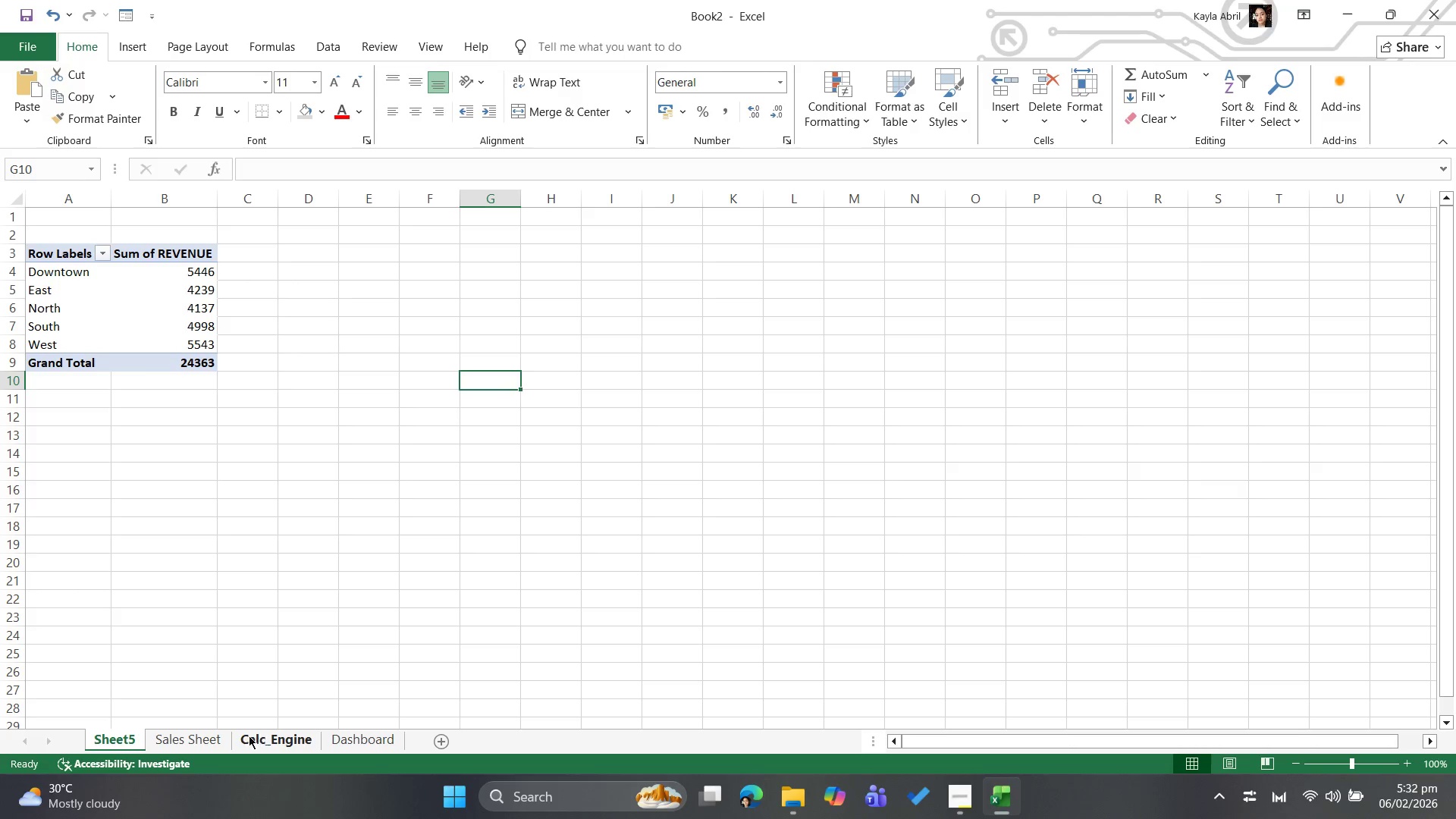 
left_click([663, 405])
 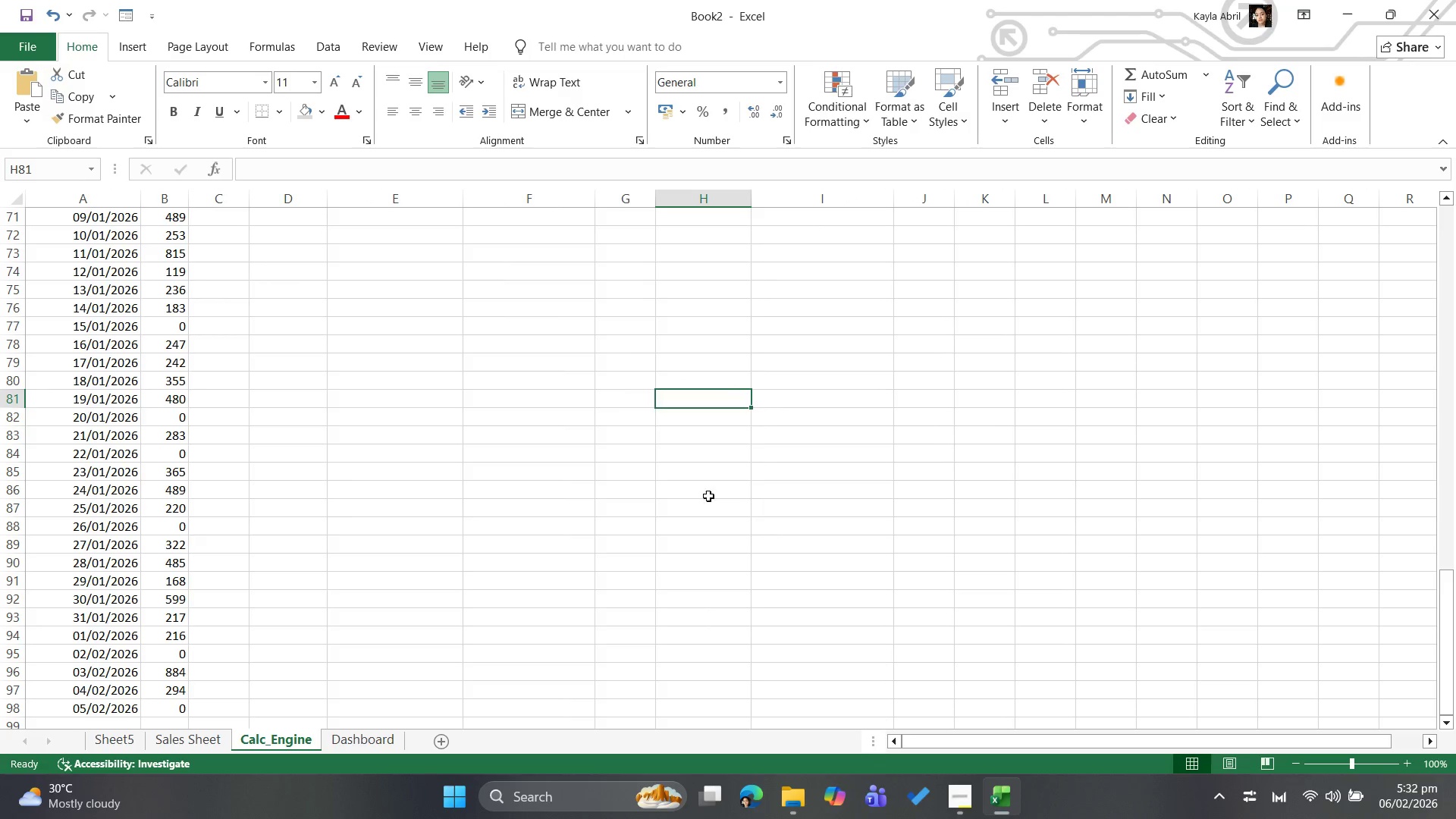 
scroll: coordinate [712, 502], scroll_direction: up, amount: 35.0
 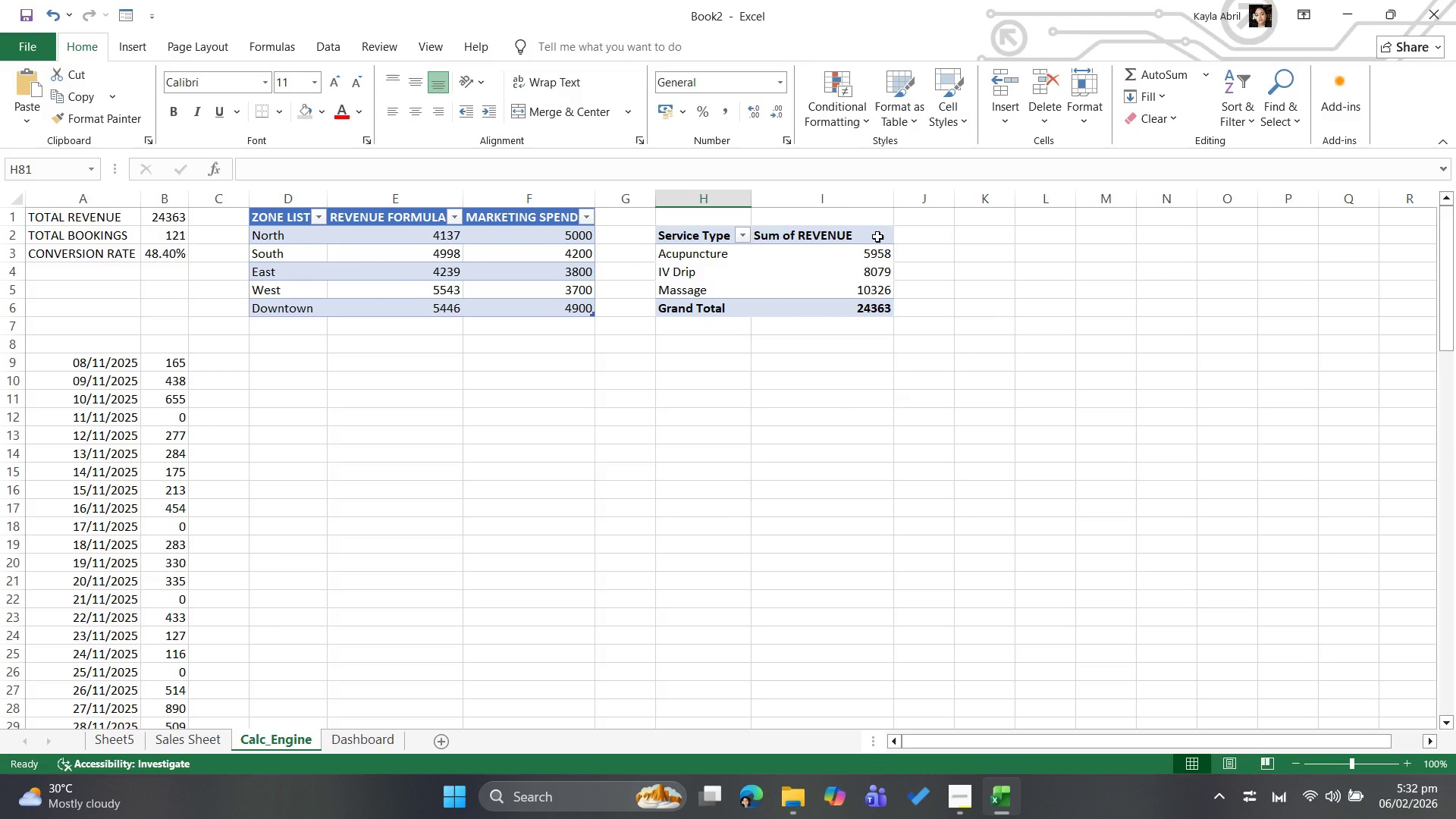 
scroll: coordinate [392, 686], scroll_direction: down, amount: 7.0
 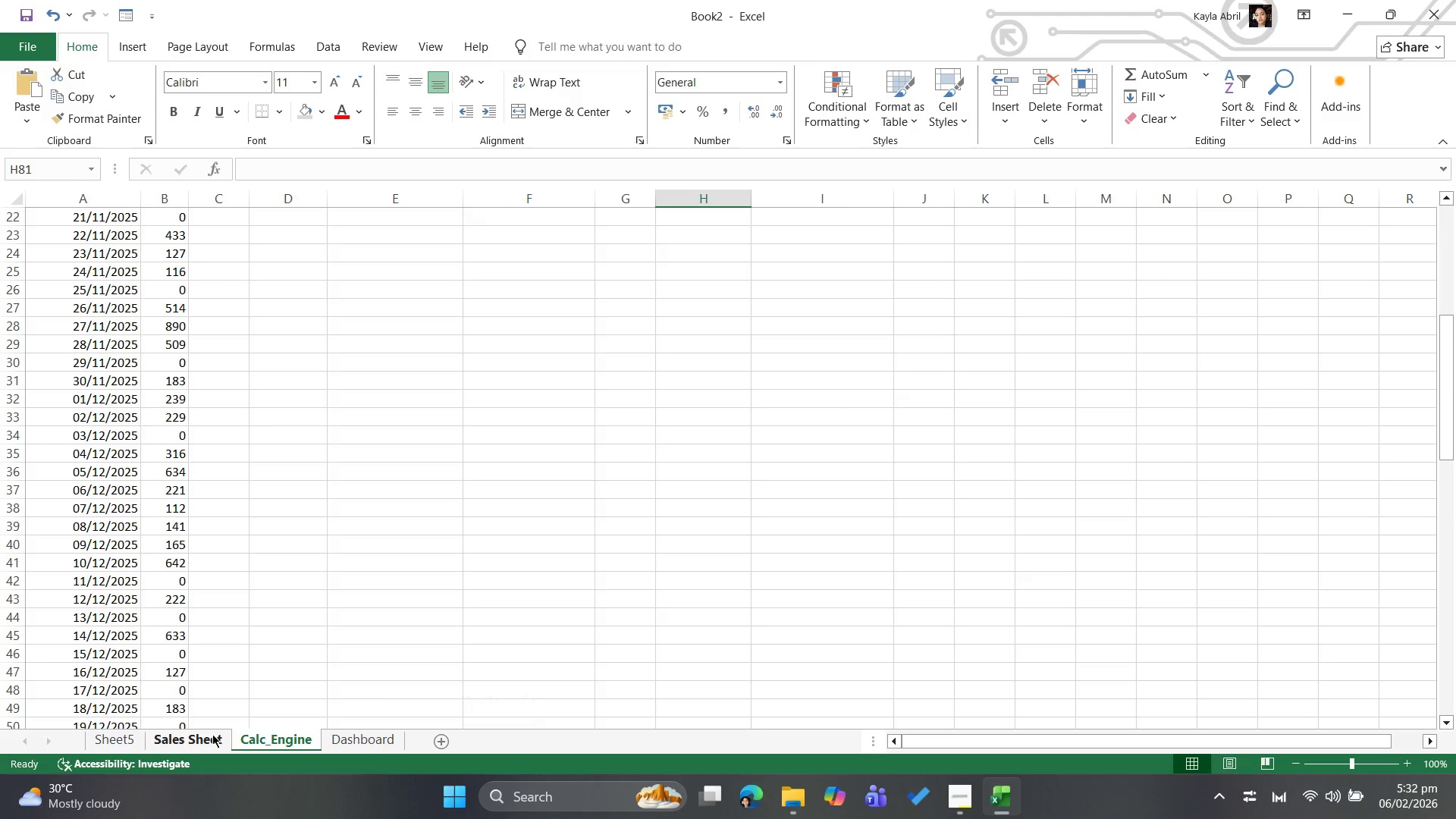 
left_click([212, 733])
 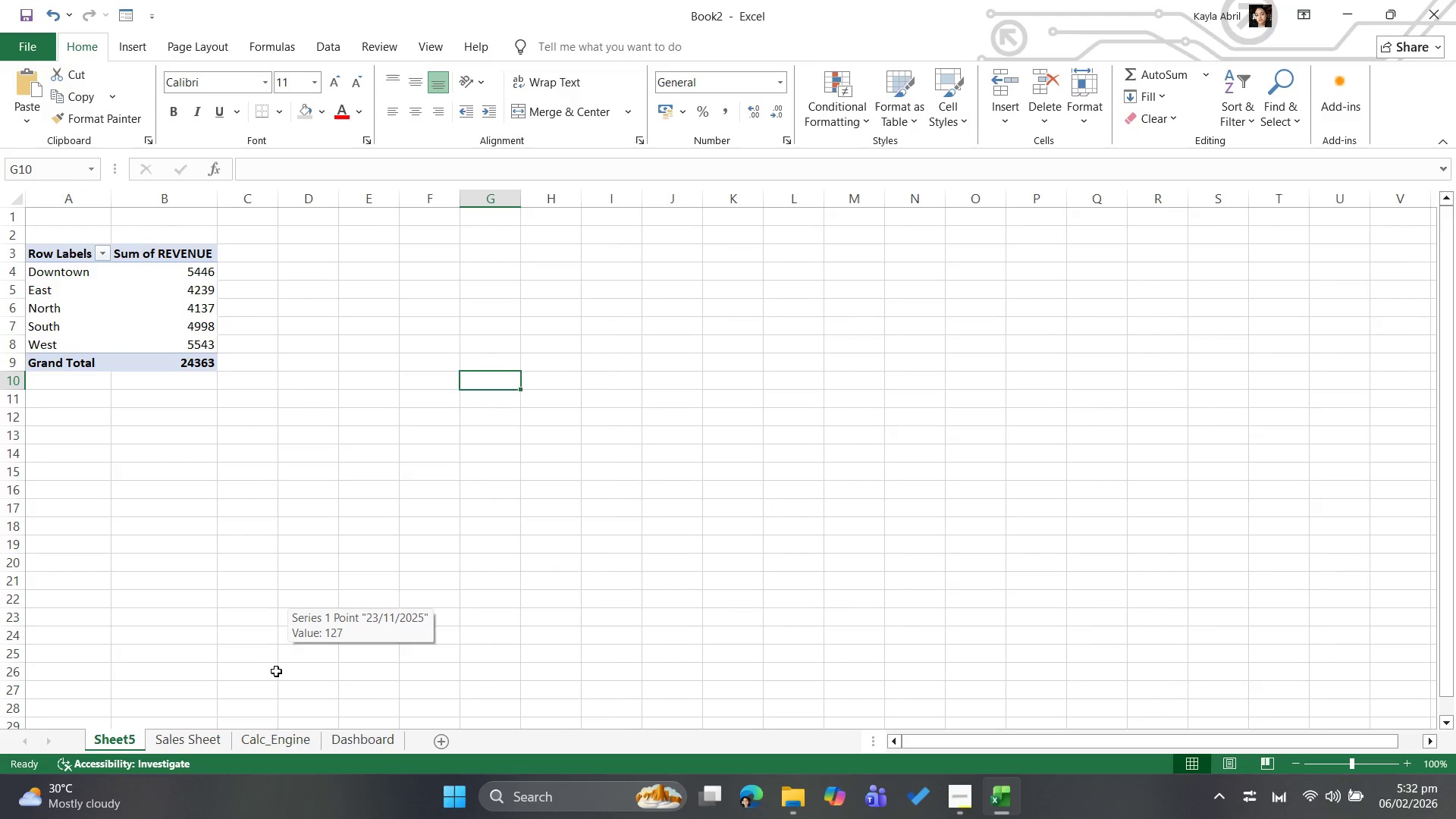 
wait(5.81)
 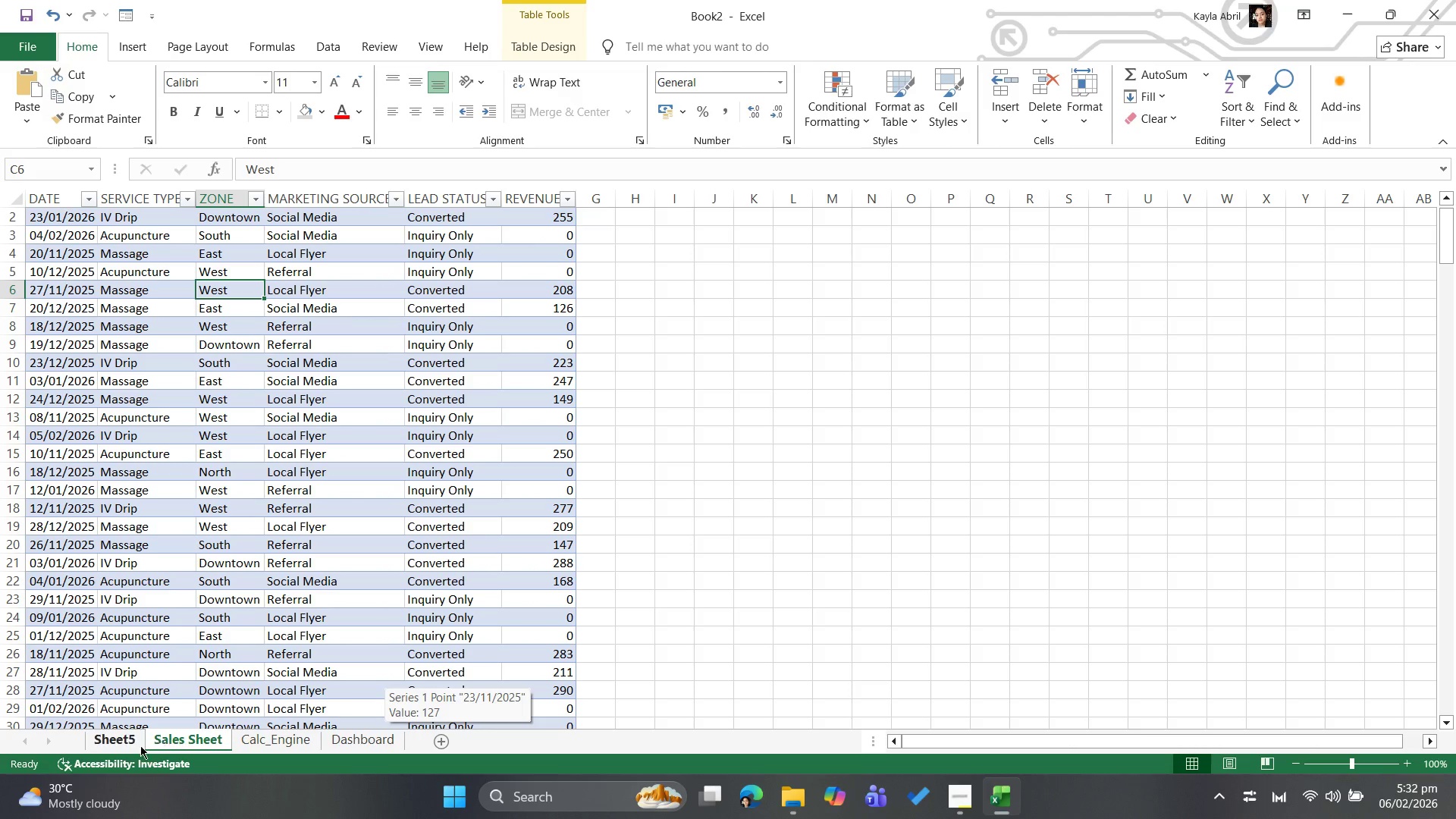 
mouse_move([221, 733])
 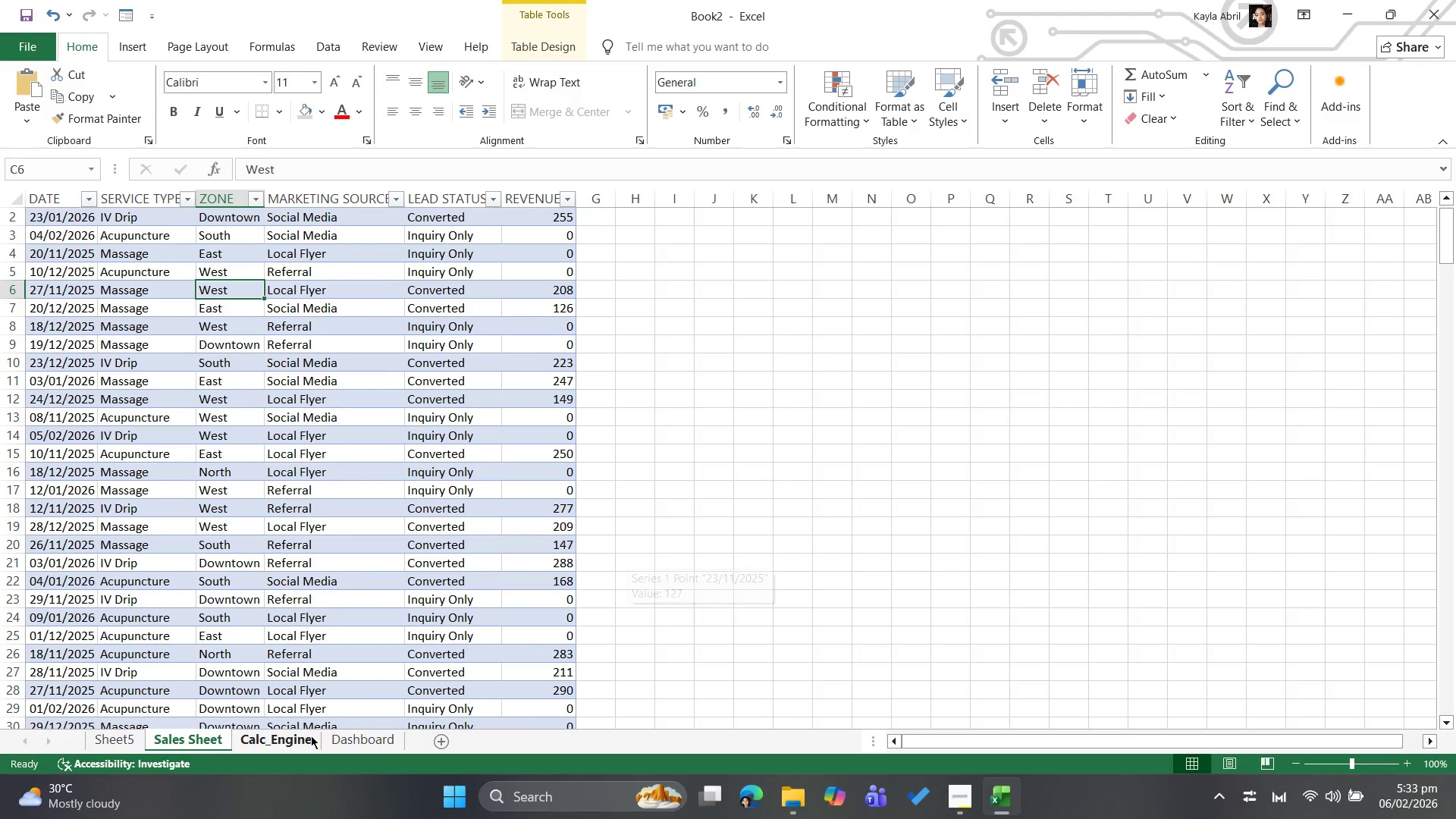 
left_click([309, 738])
 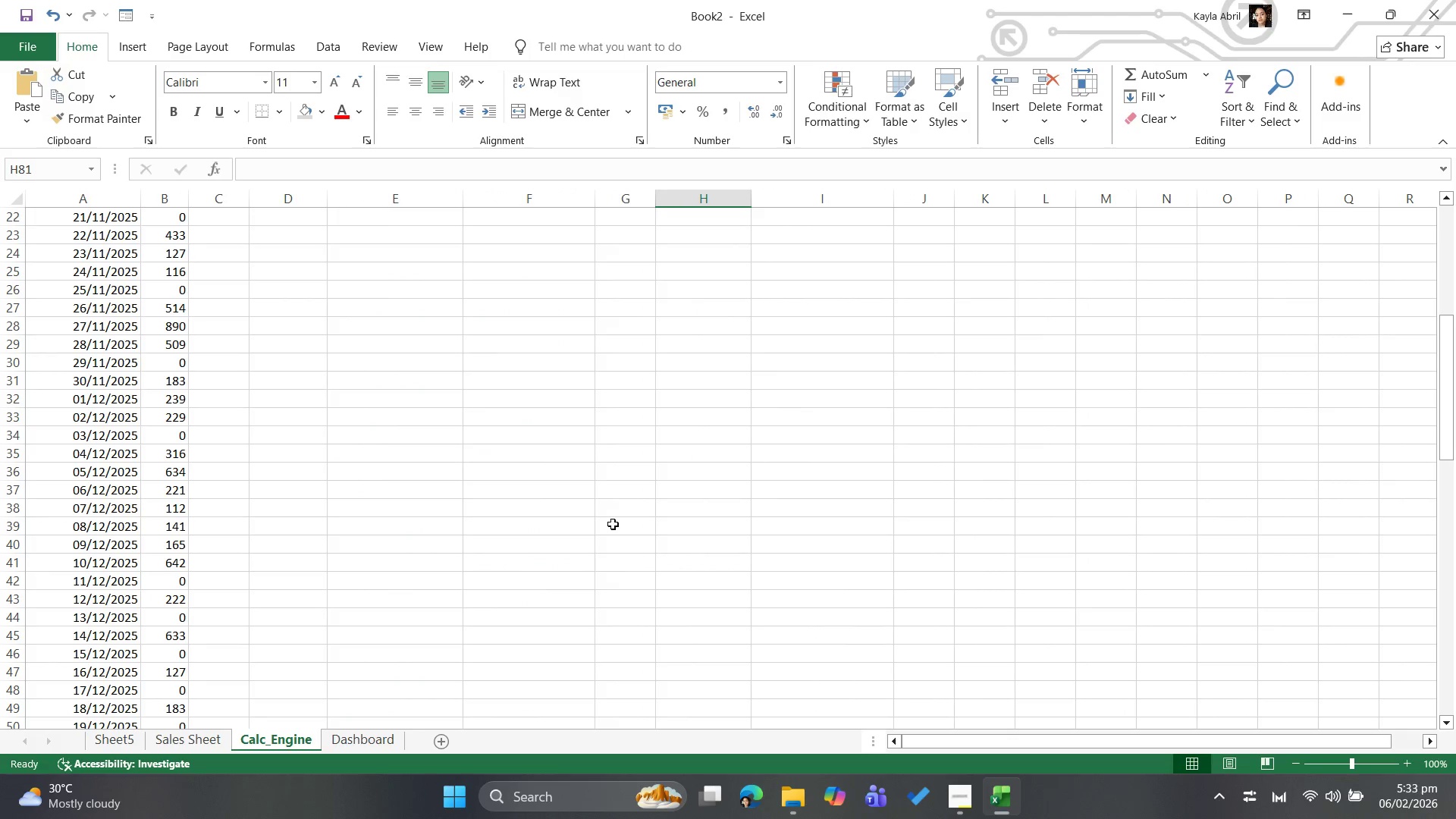 
scroll: coordinate [624, 525], scroll_direction: up, amount: 18.0
 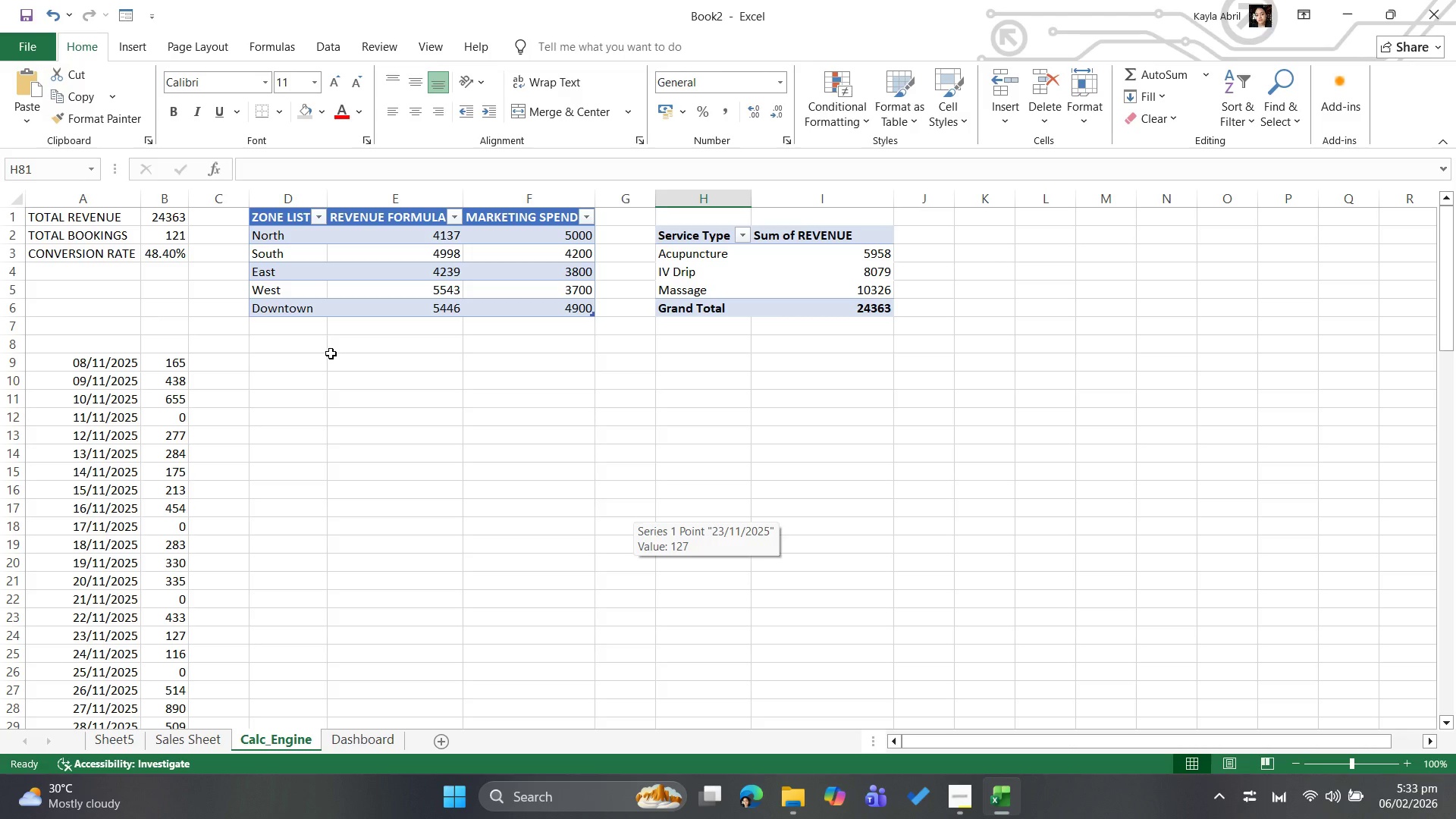 
wait(8.32)
 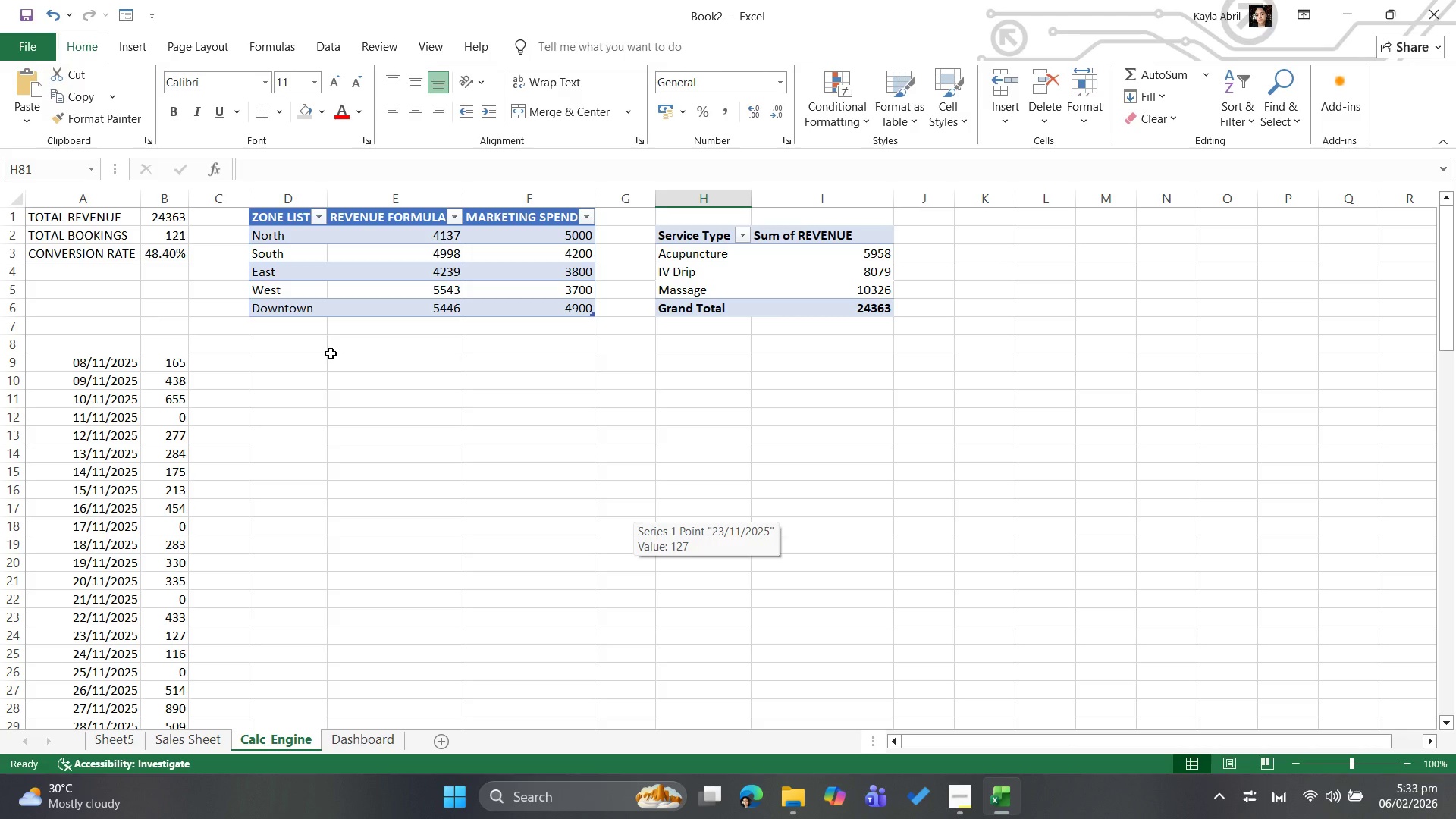 
left_click([119, 742])
 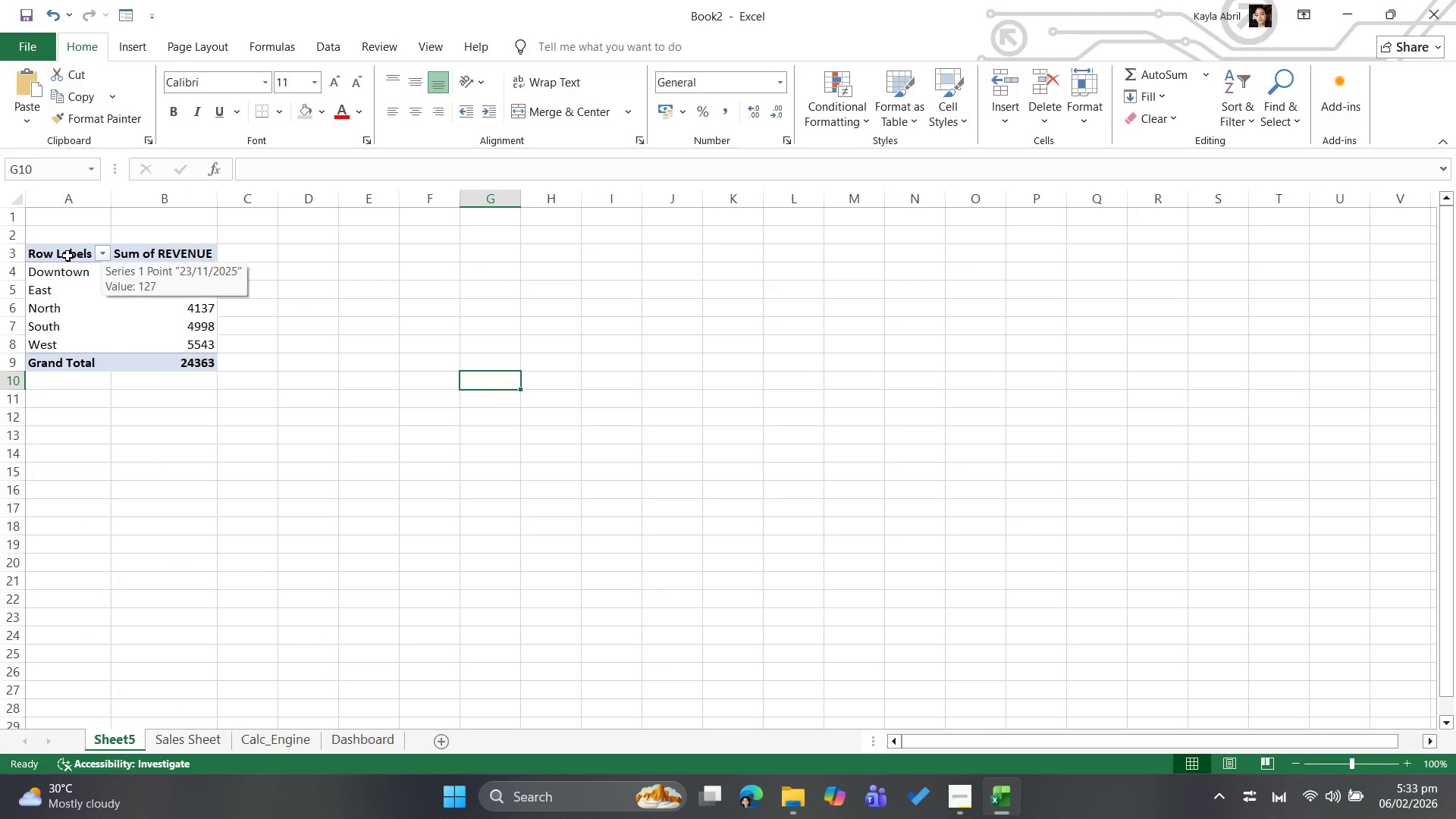 
left_click_drag(start_coordinate=[69, 254], to_coordinate=[155, 357])
 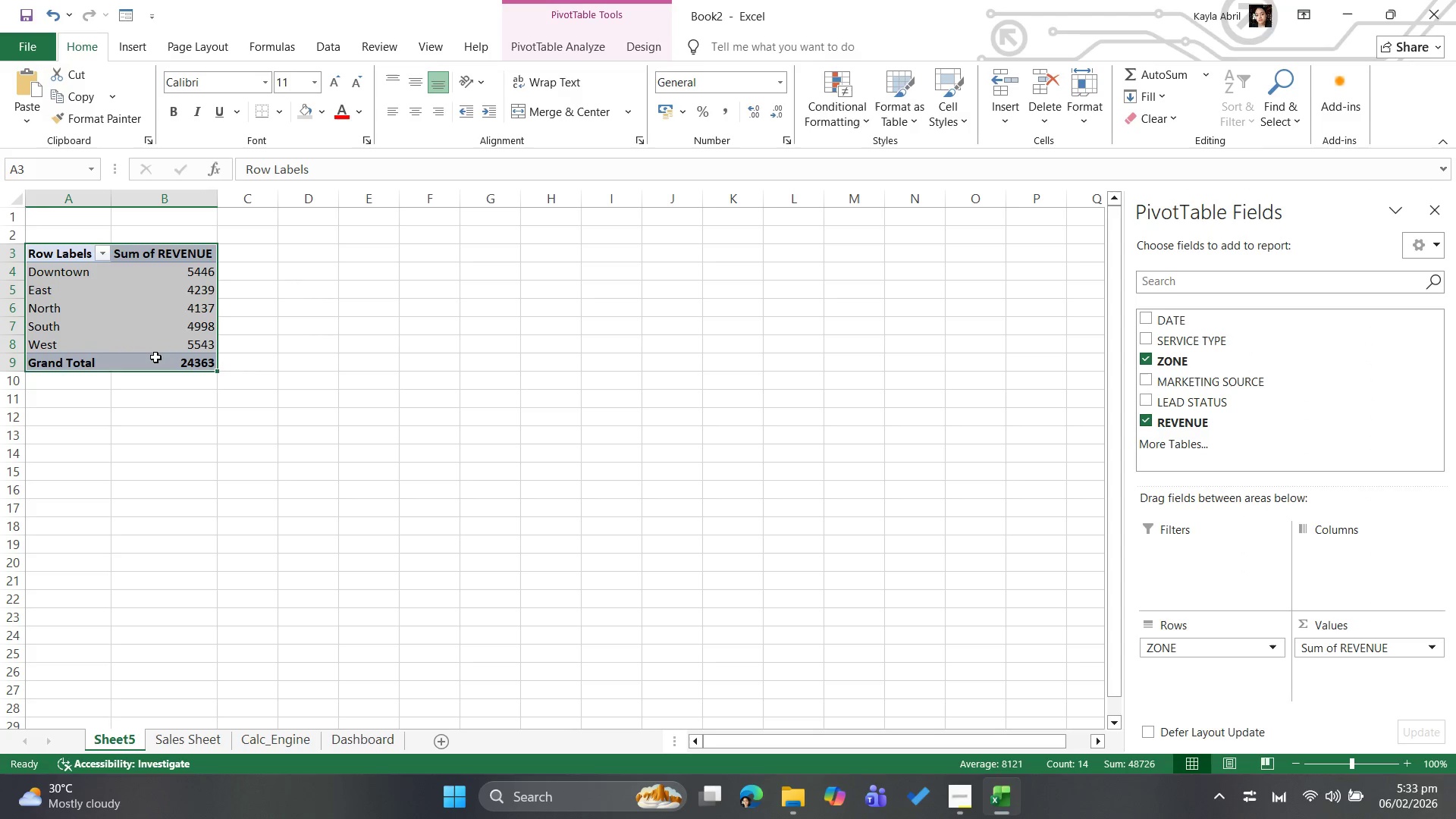 
key(Control+C)
 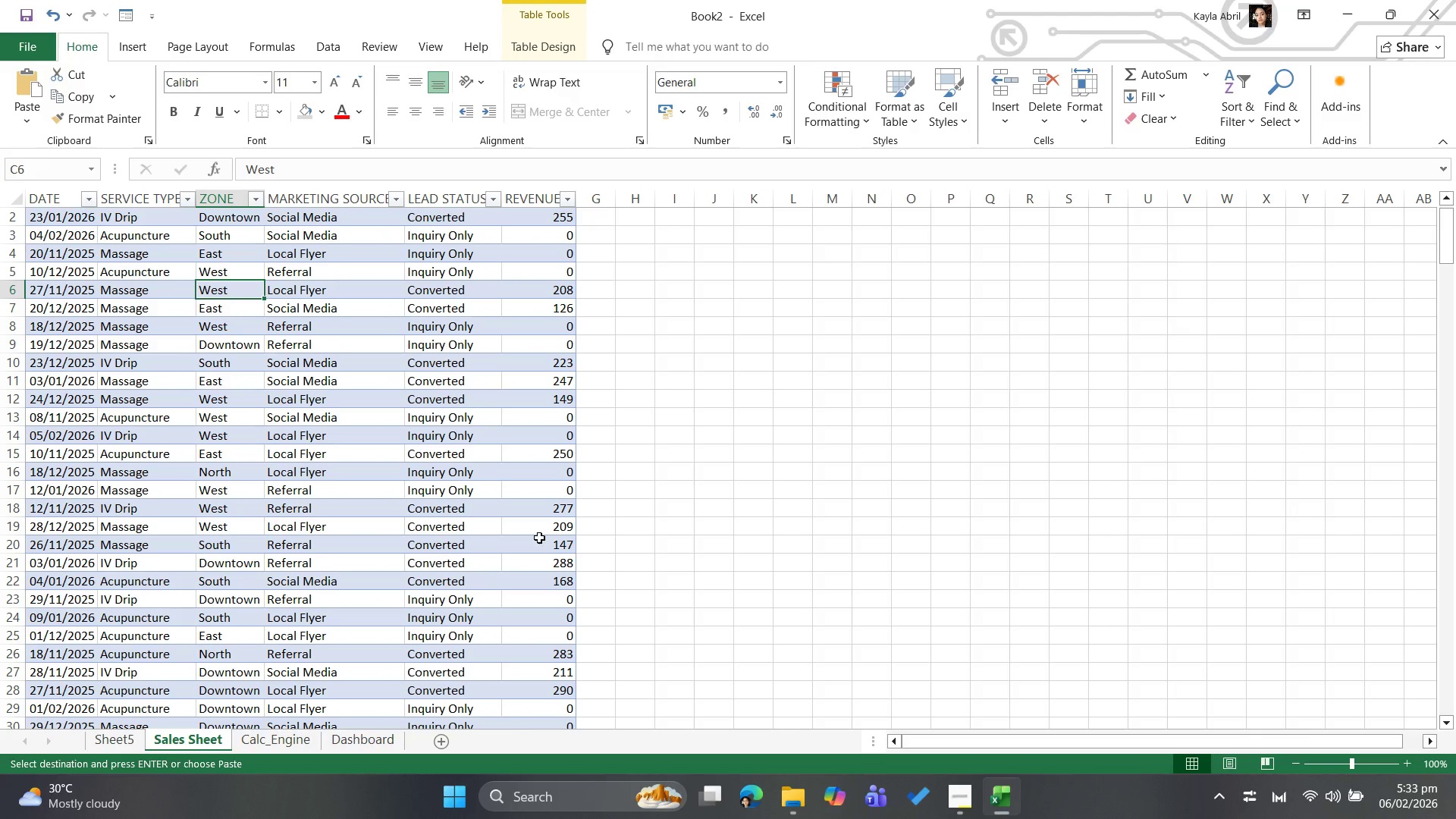 
left_click([287, 739])
 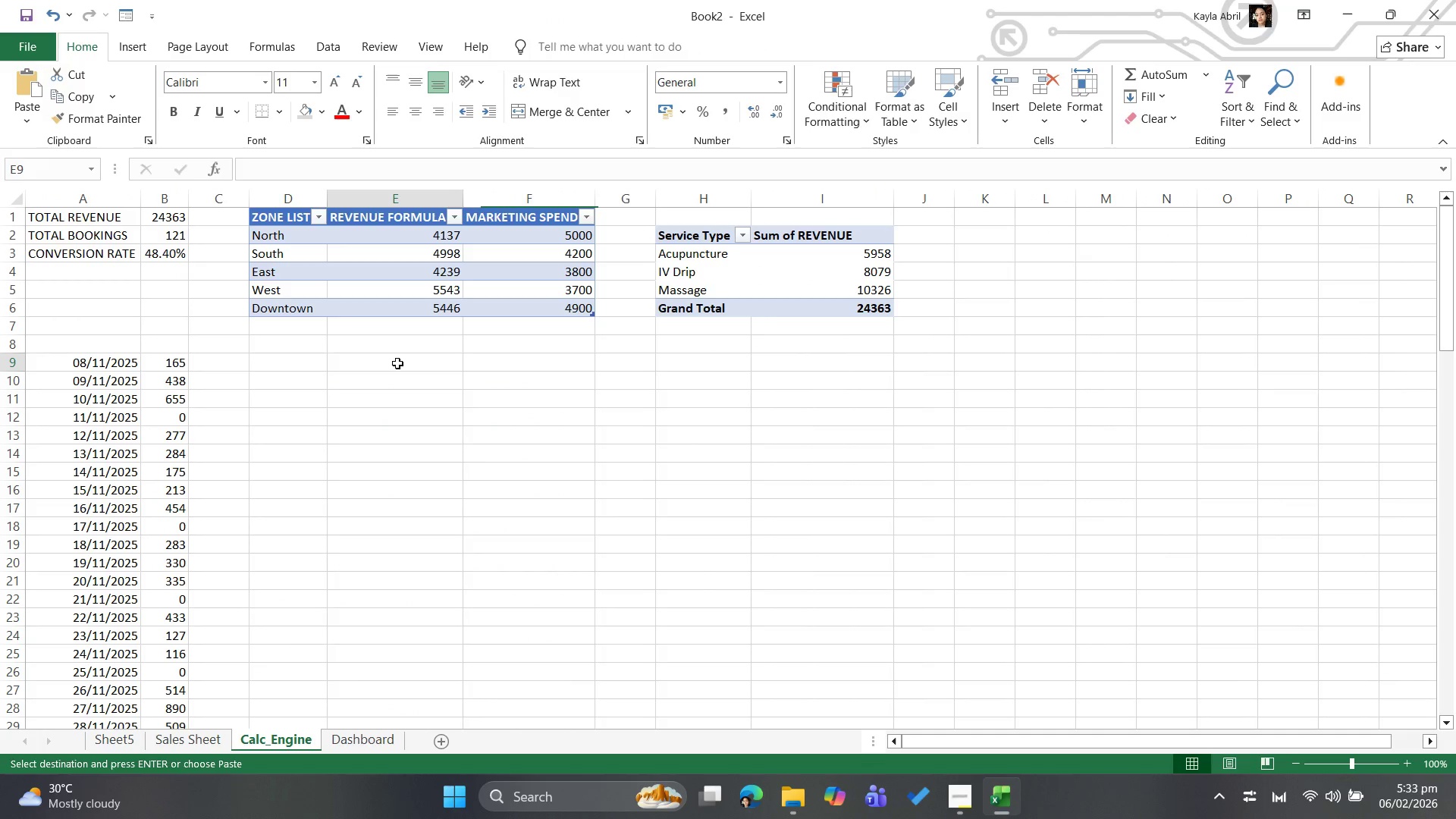 
key(Control+V)
 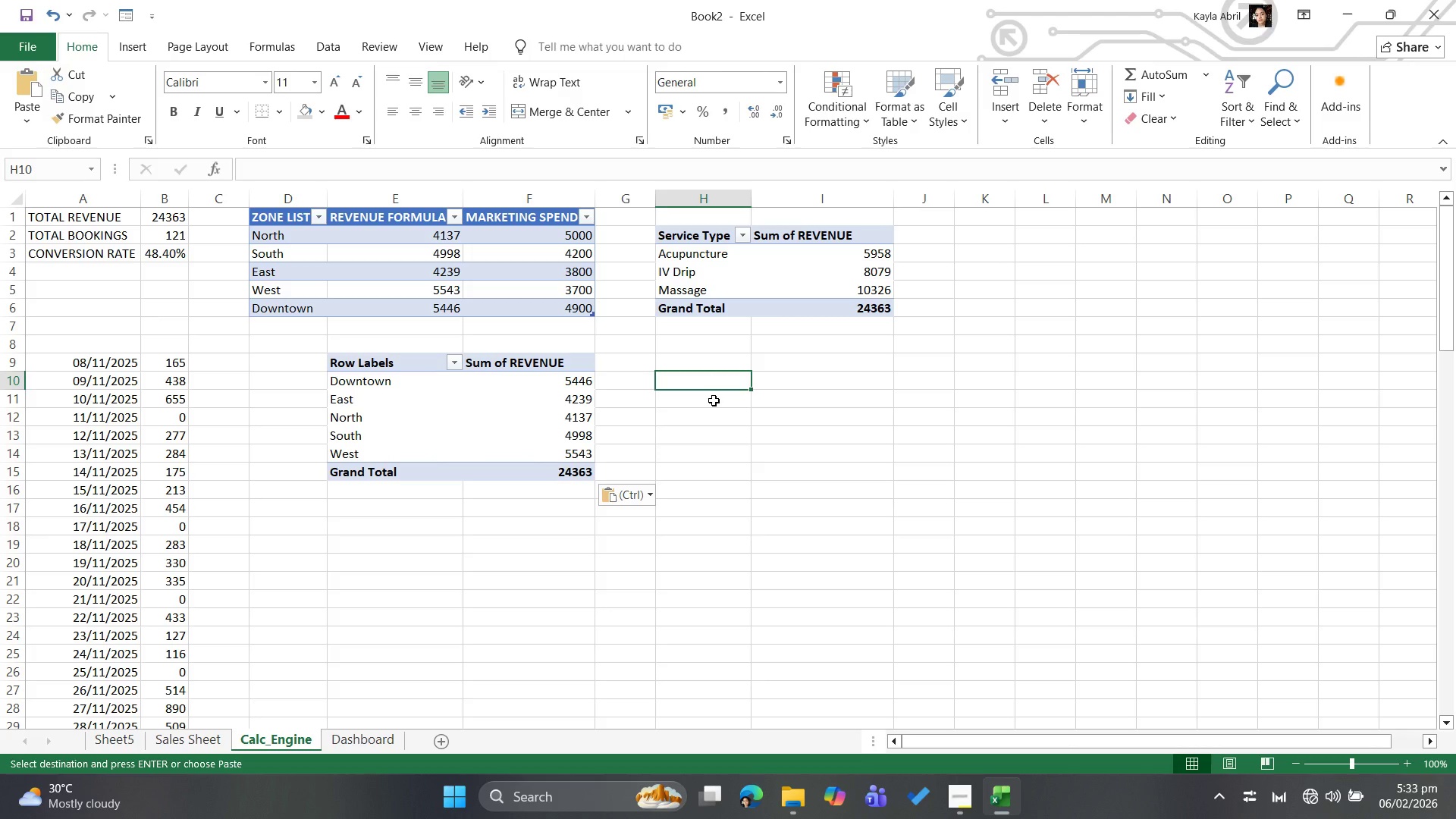 
wait(30.3)
 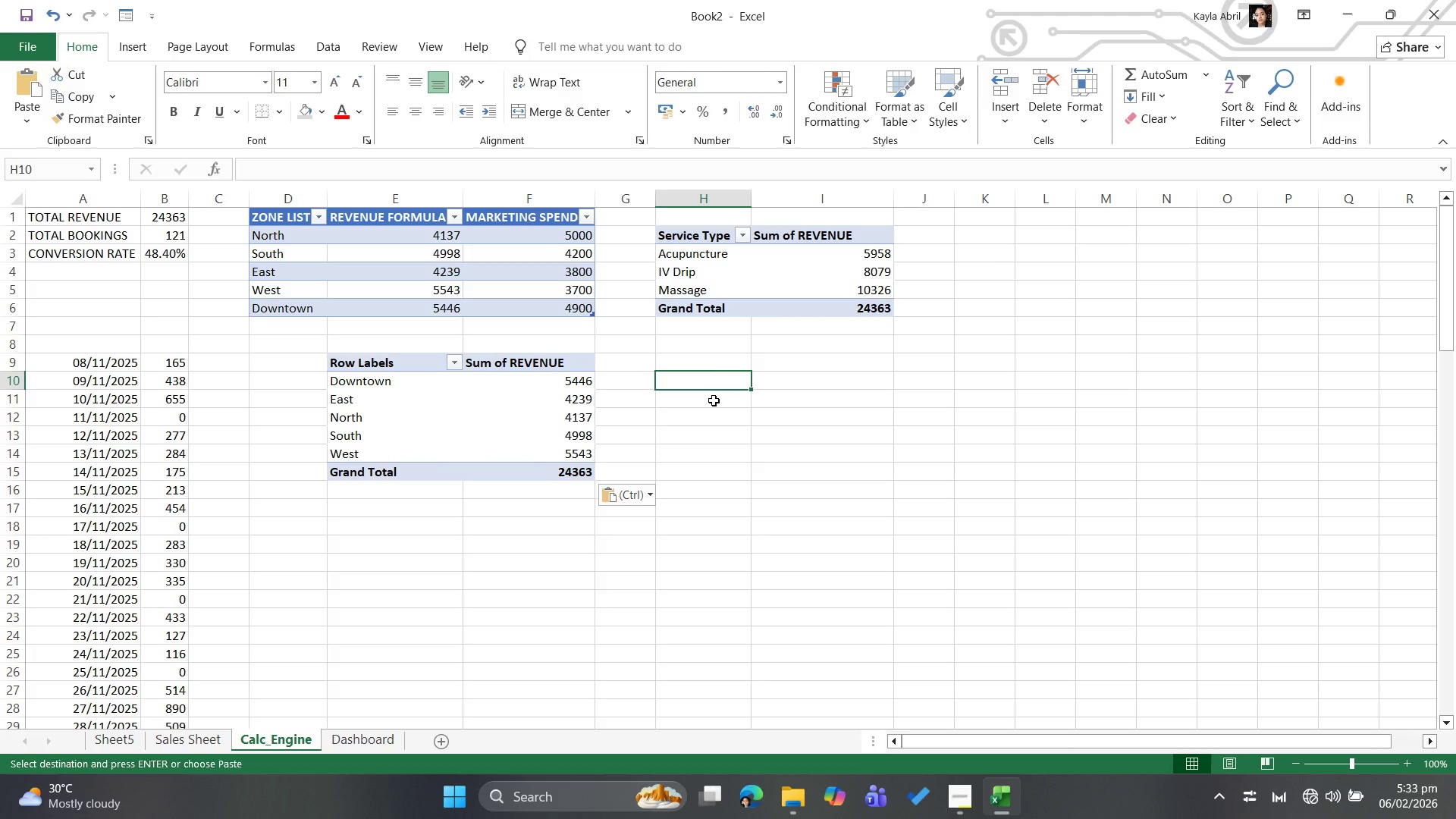 
left_click([427, 369])
 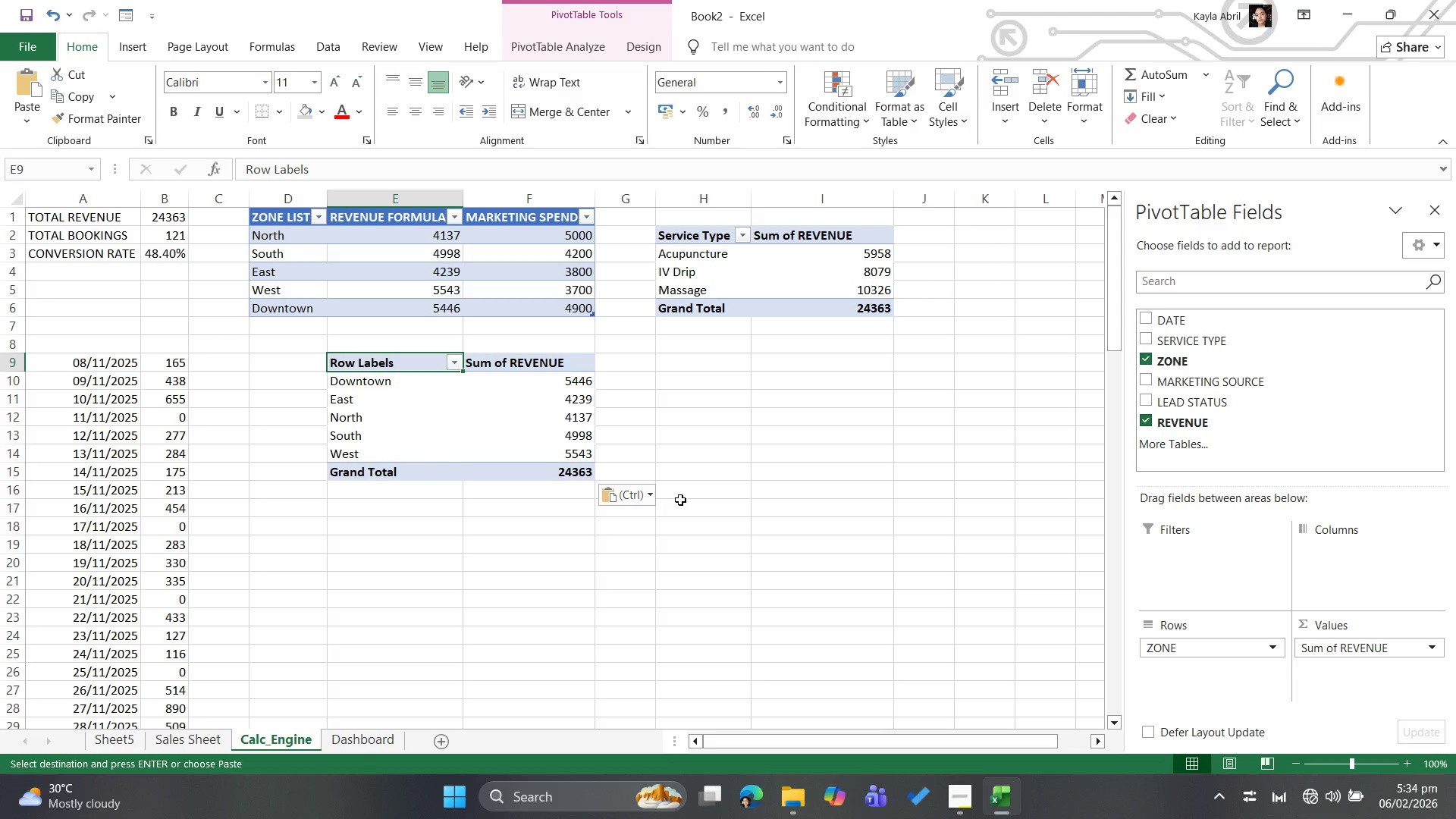 
wait(49.97)
 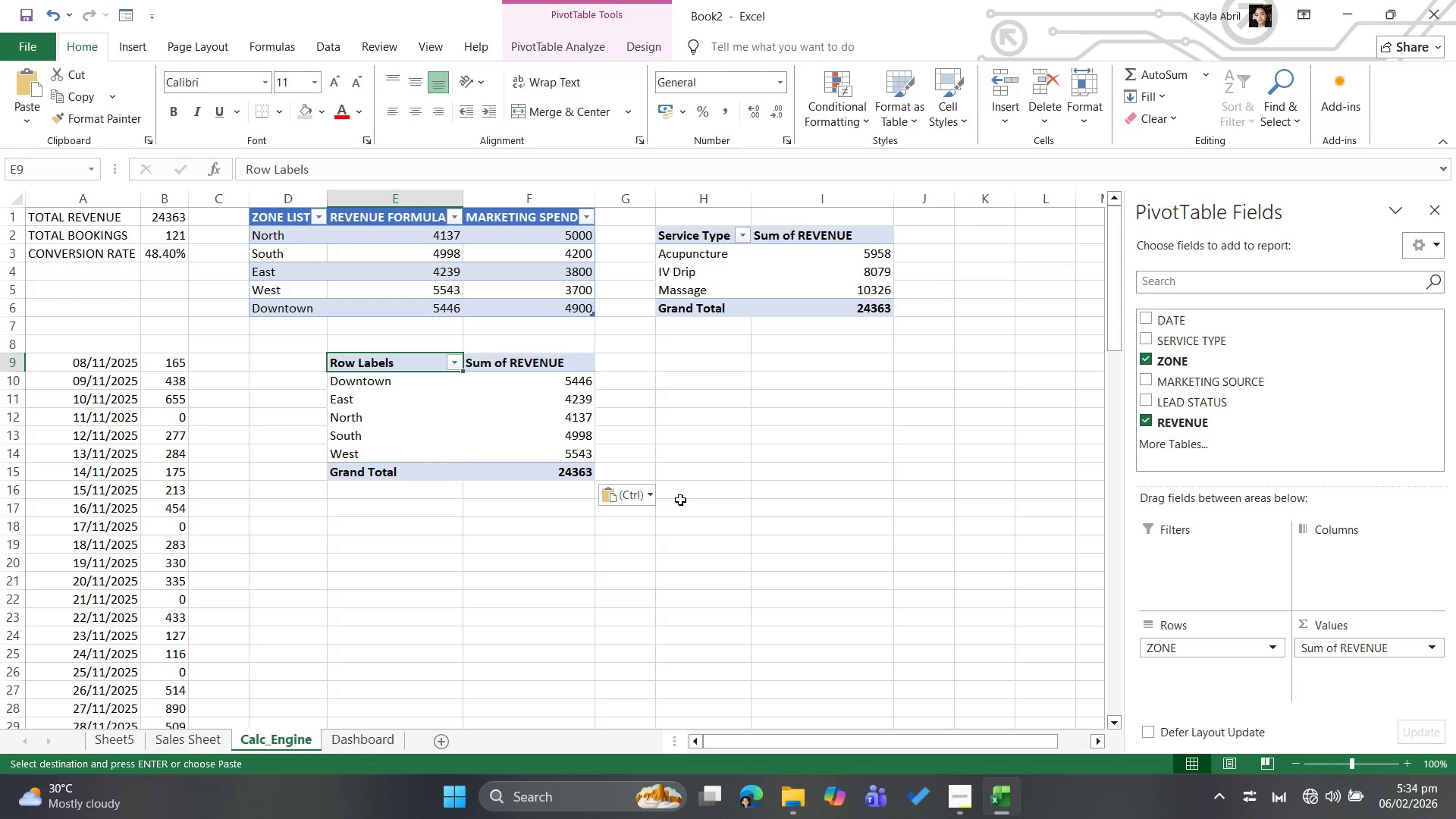 
left_click([354, 737])
 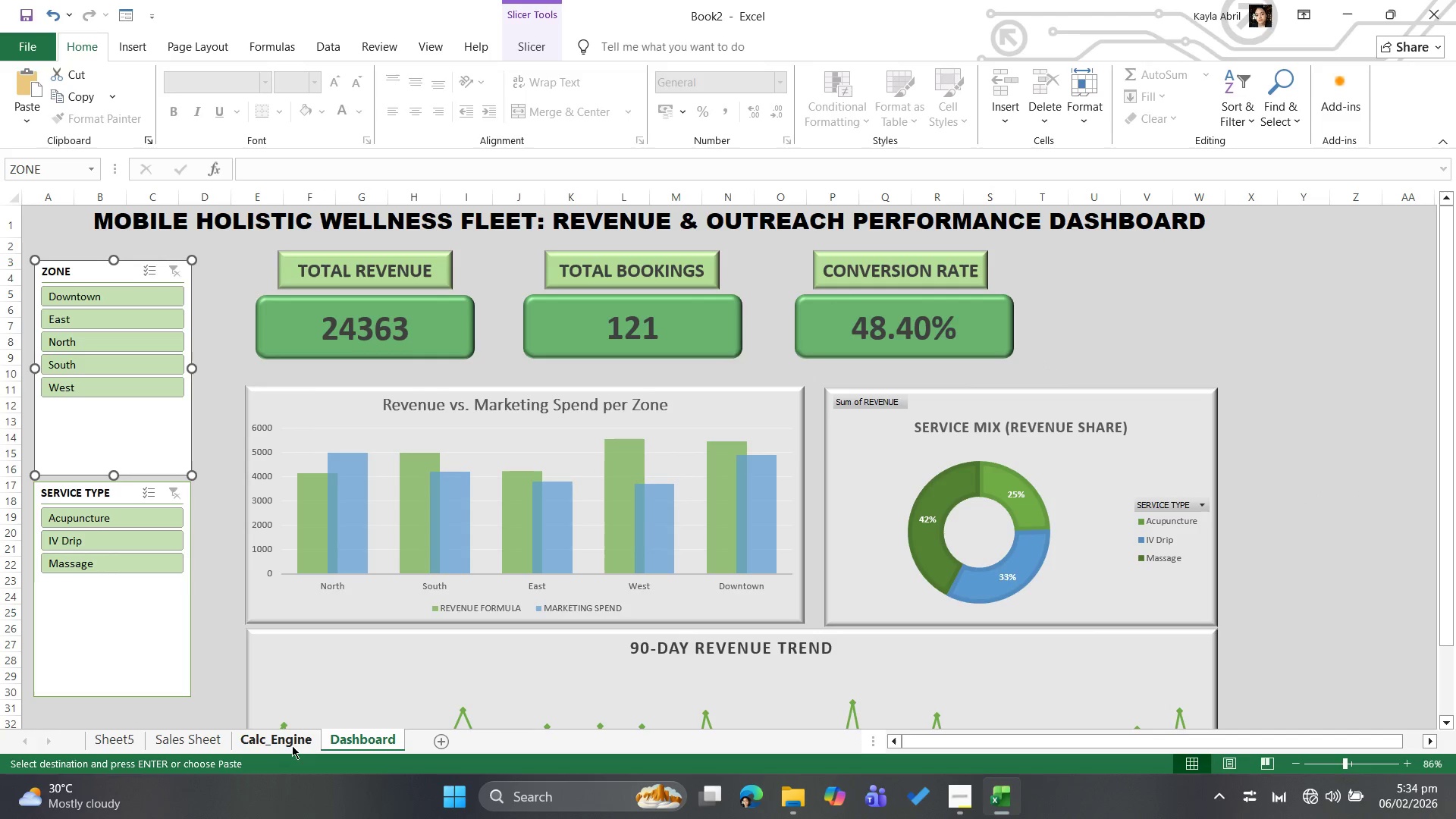 
left_click([288, 744])
 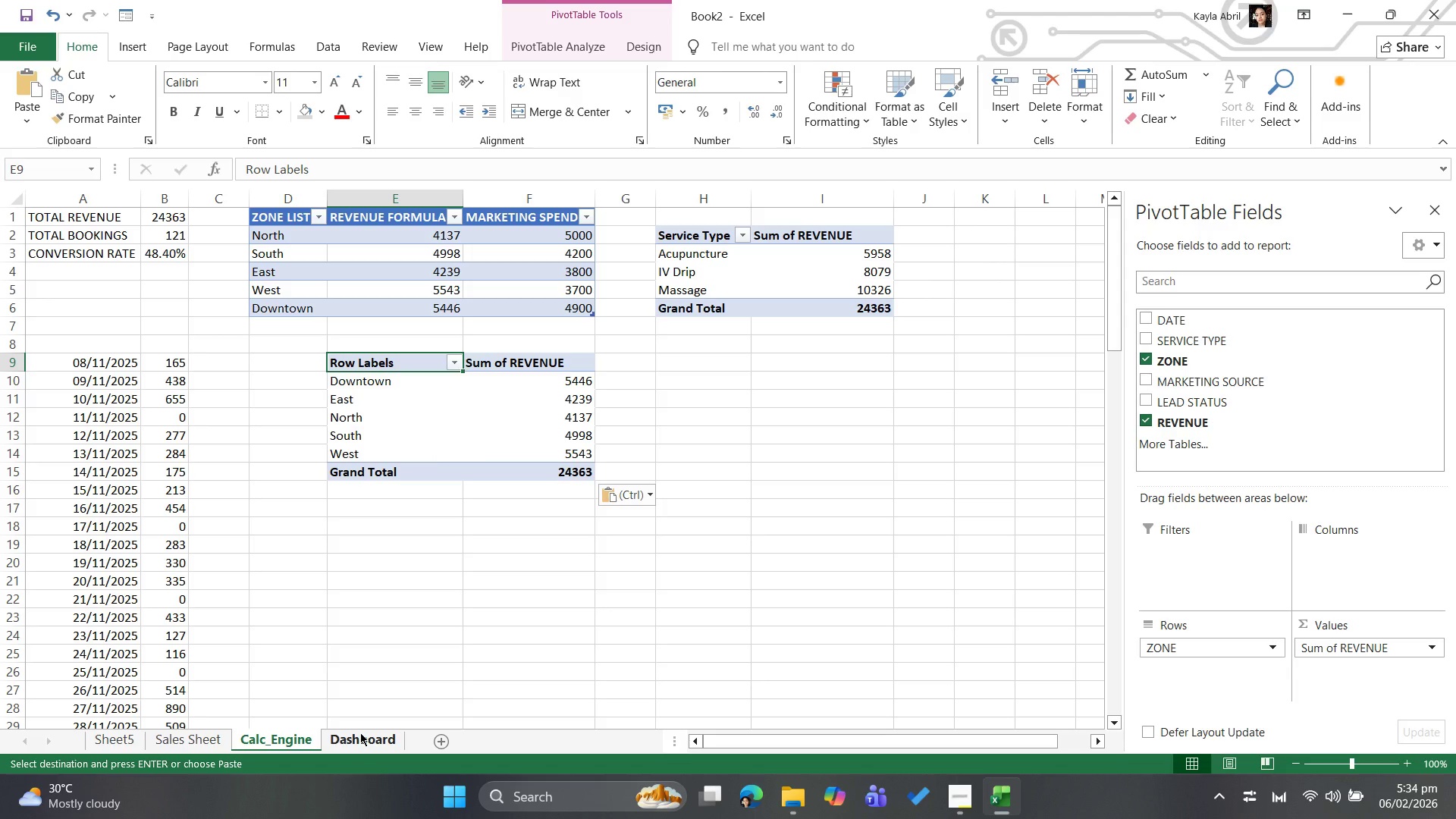 
left_click([360, 733])
 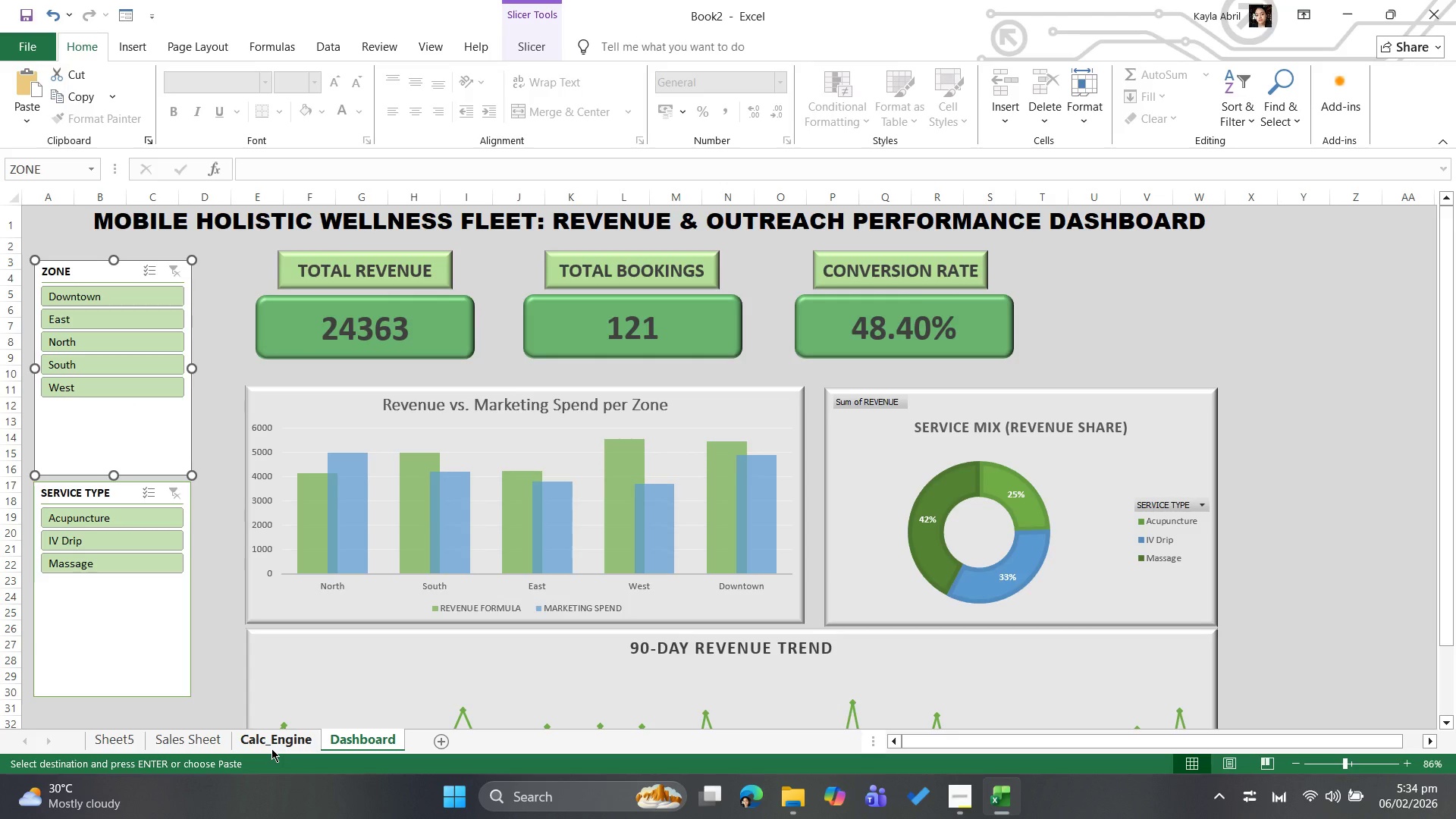 
left_click([271, 748])
 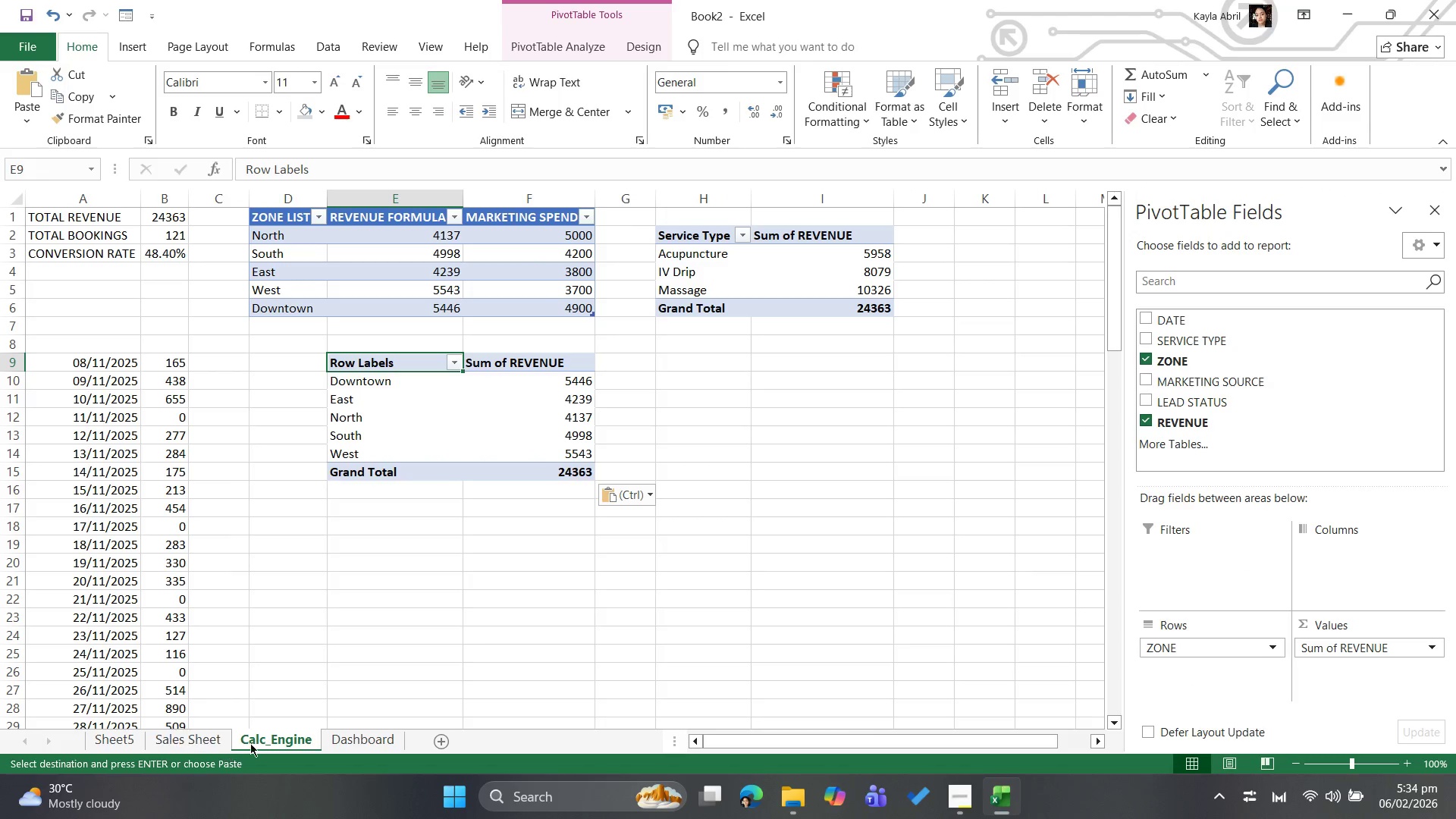 
left_click([353, 742])
 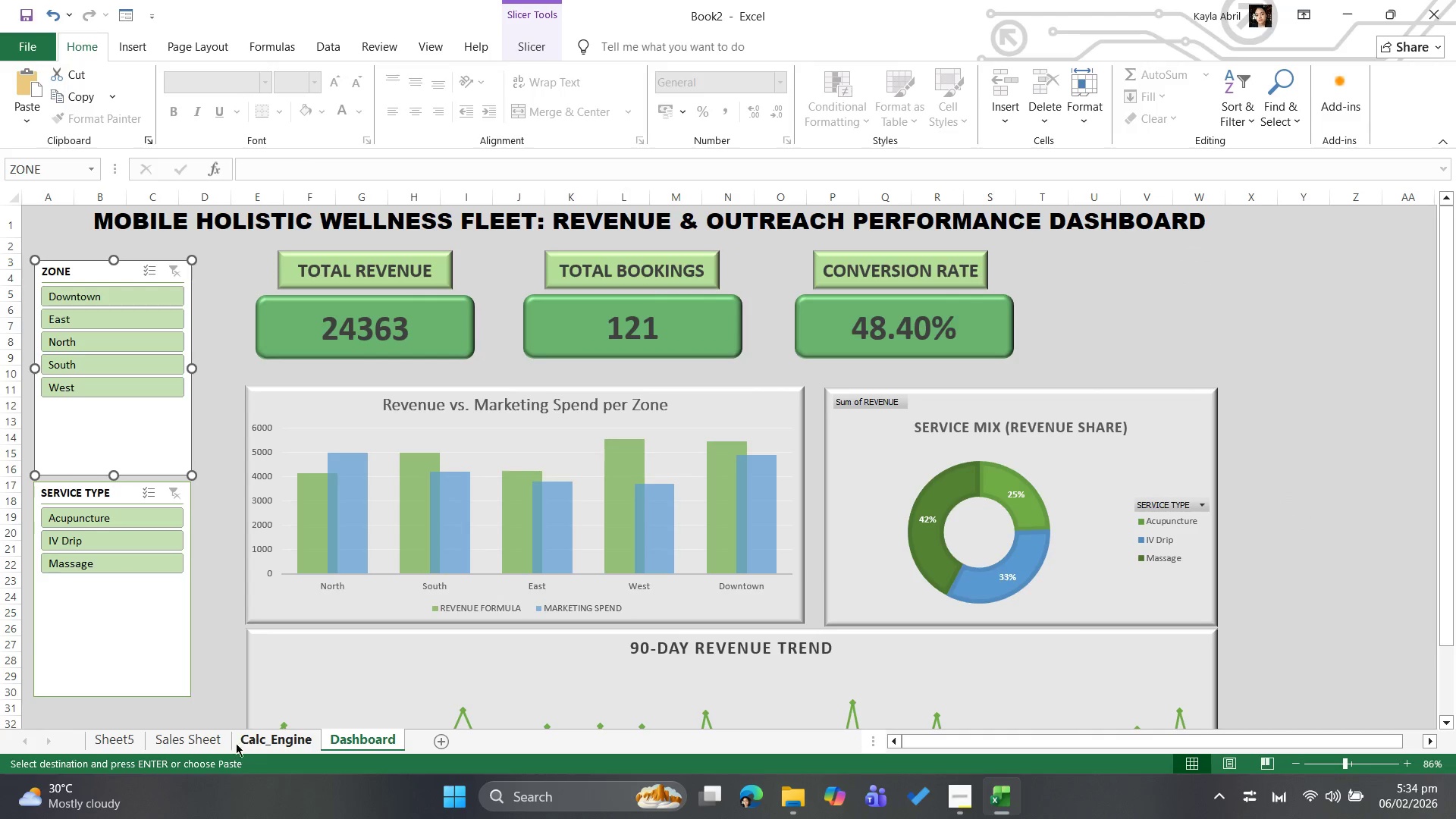 
left_click([207, 742])
 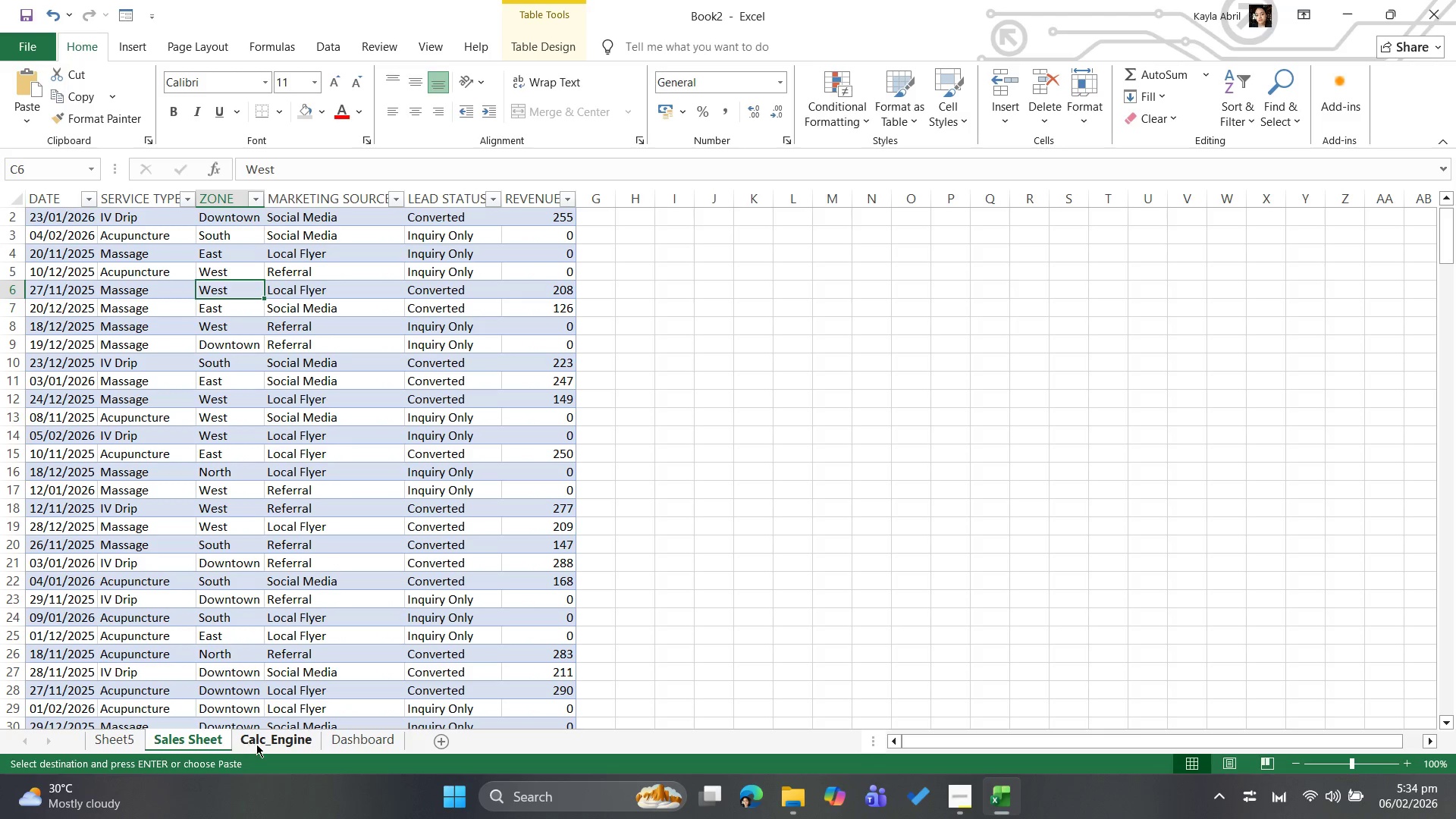 
left_click([256, 745])
 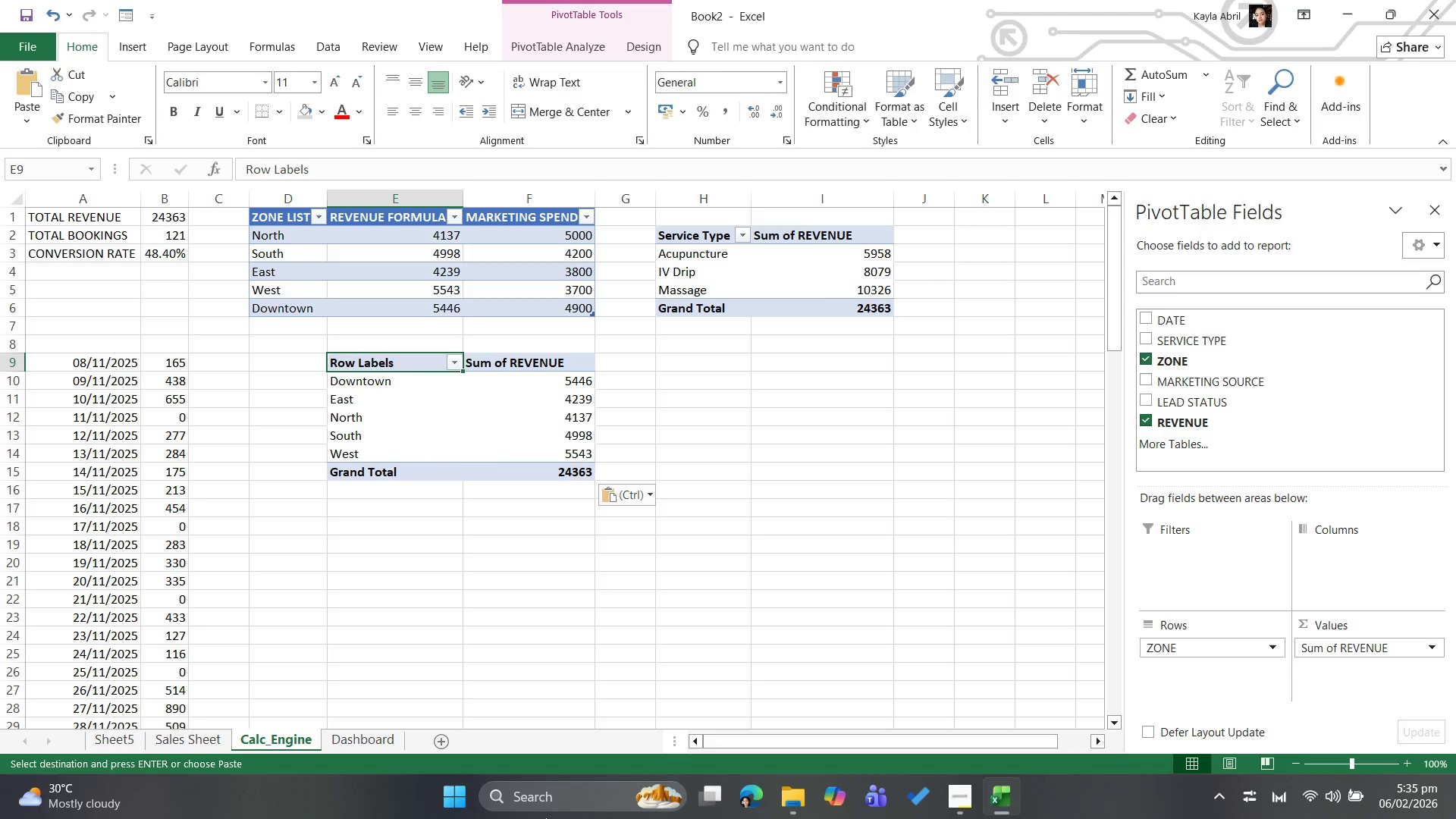 
left_click([955, 802])
 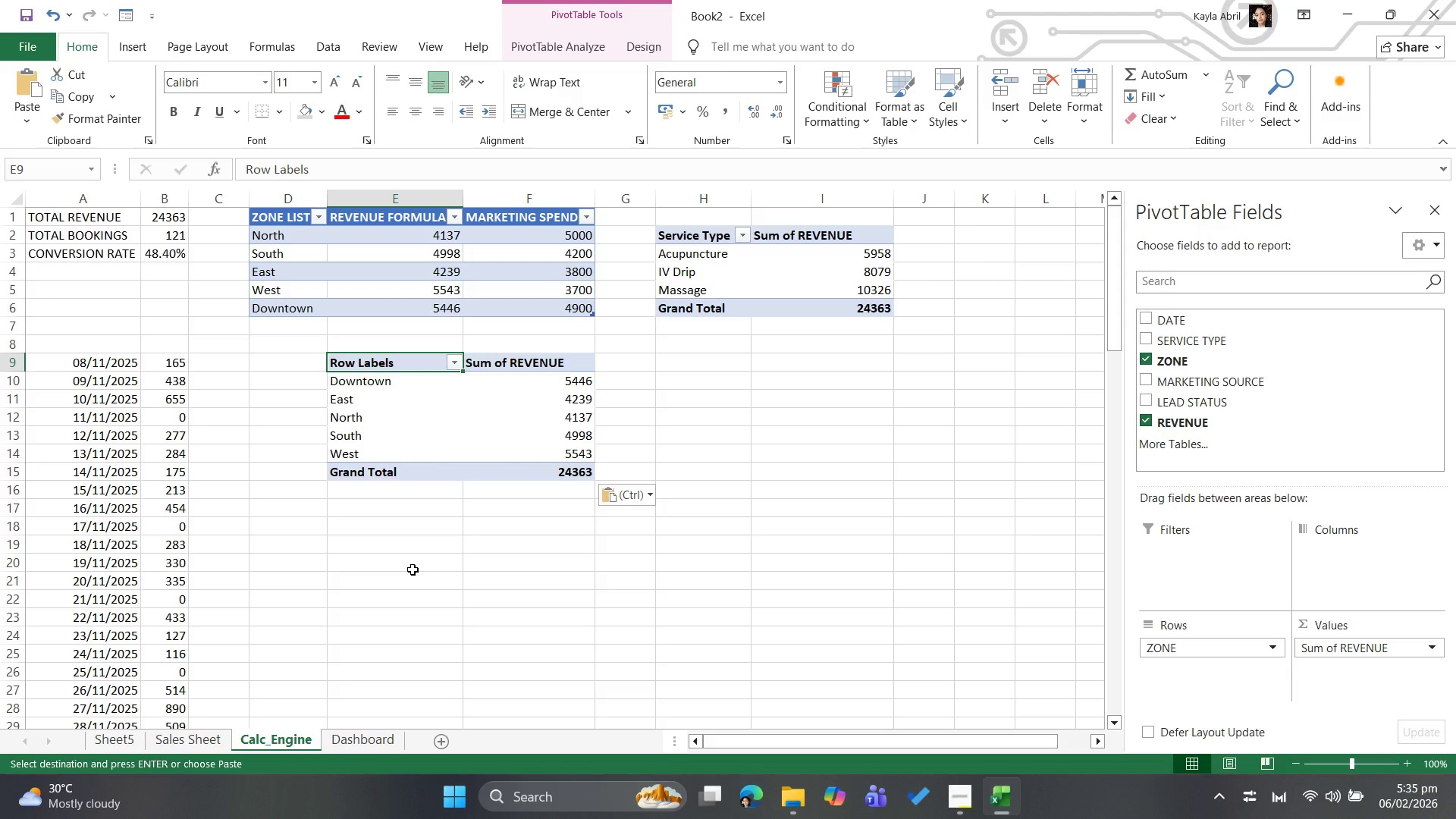 
wait(20.91)
 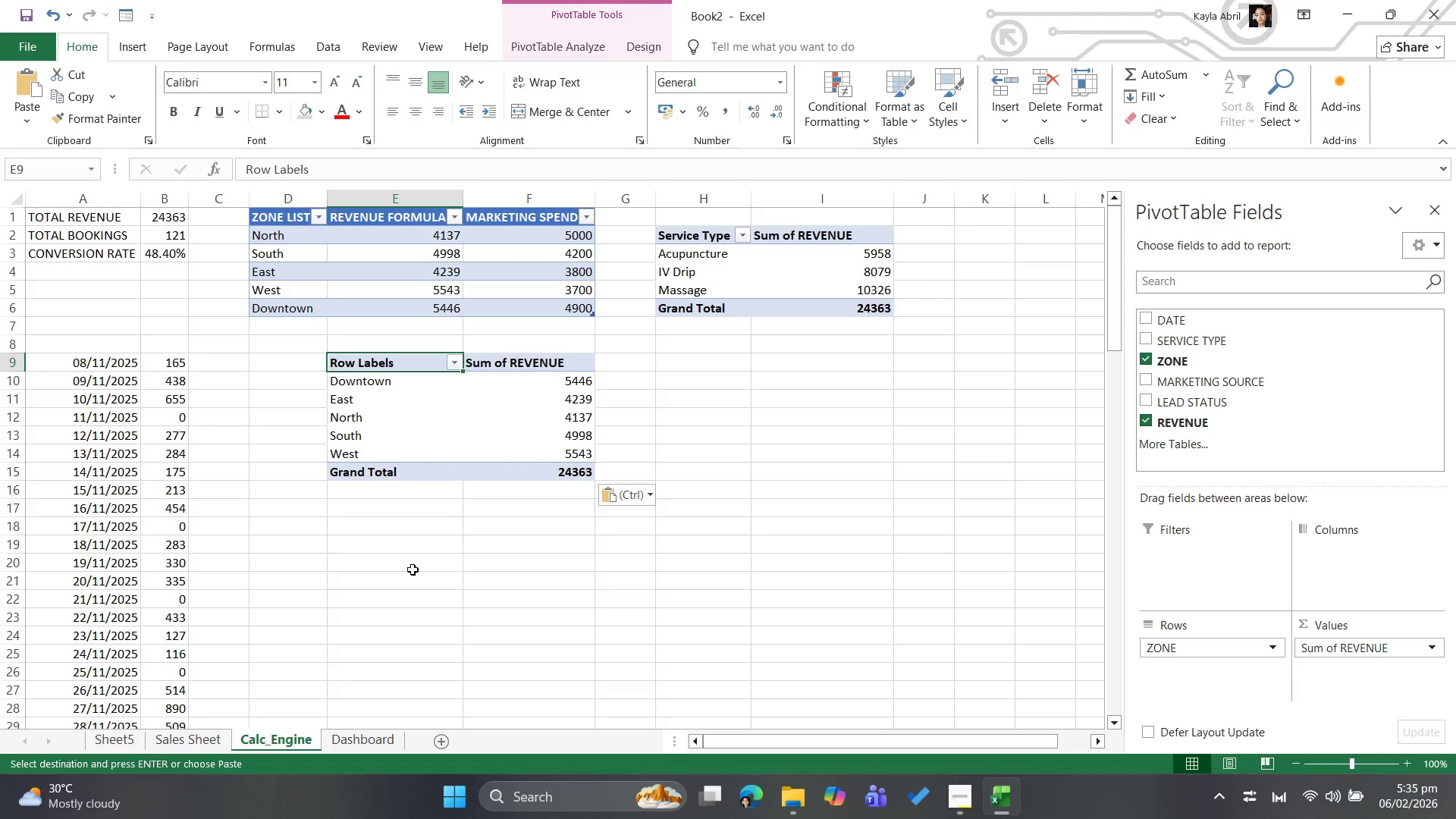 
left_click([384, 739])
 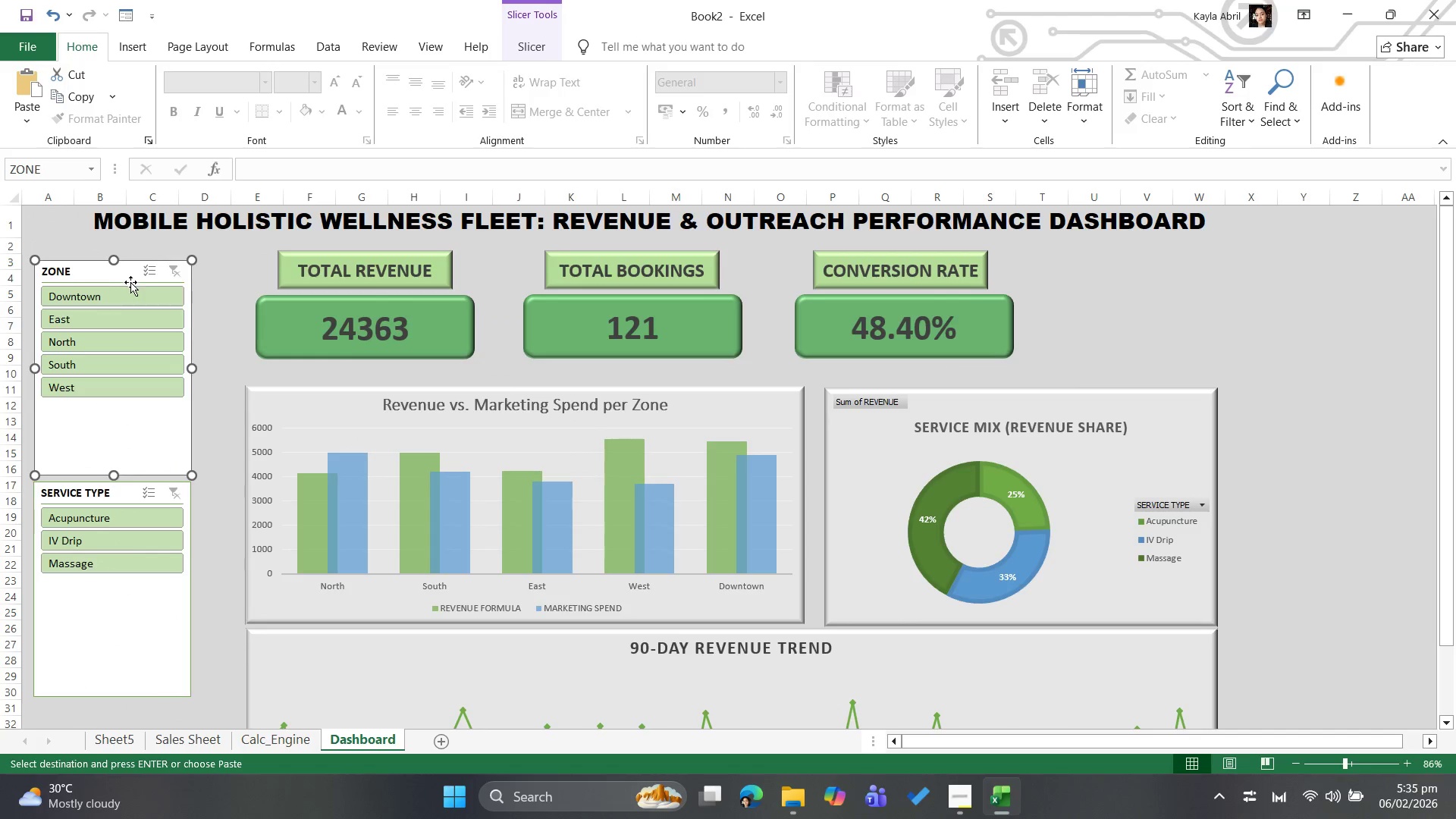 
left_click([126, 274])
 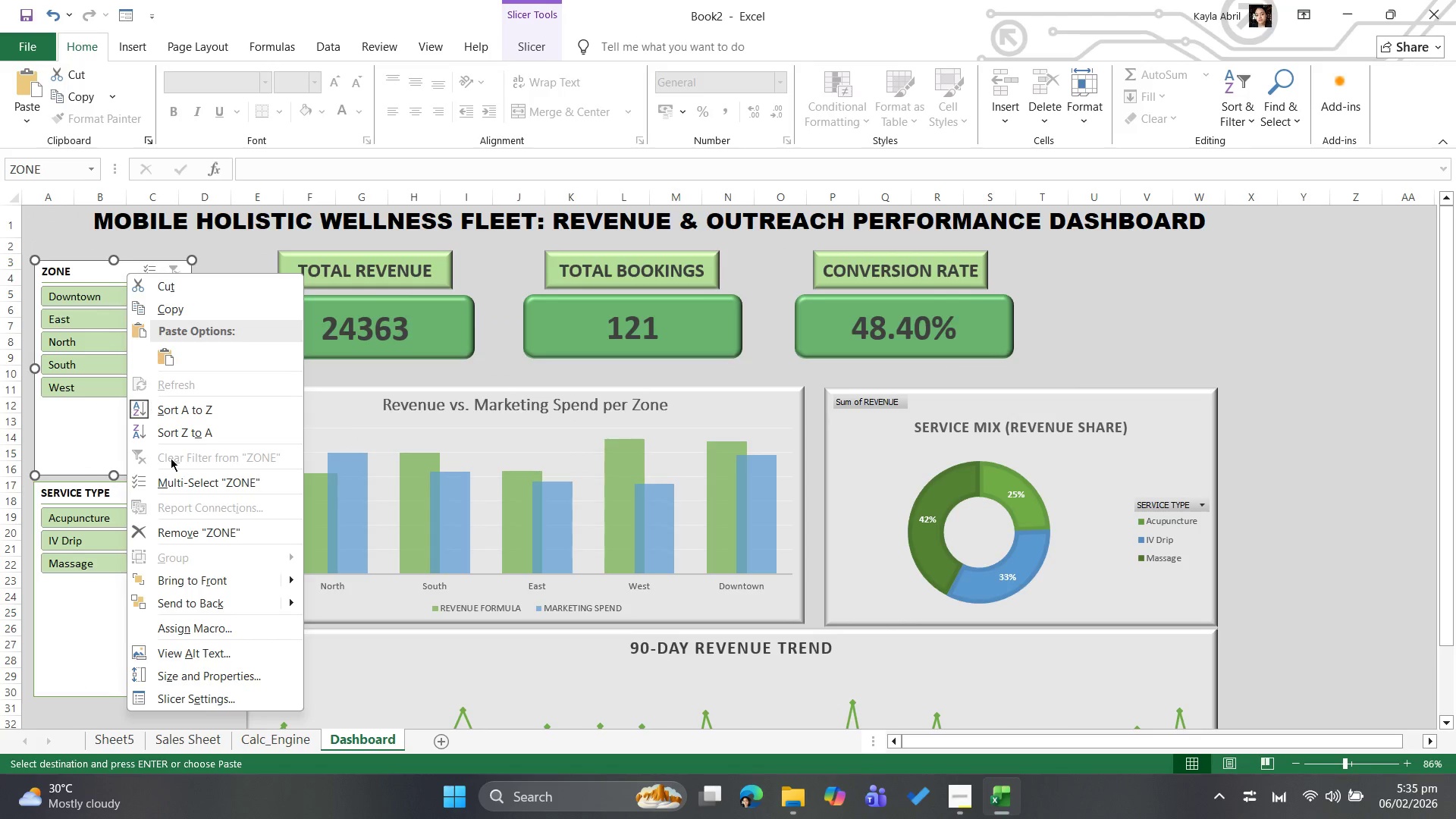 
left_click([178, 515])
 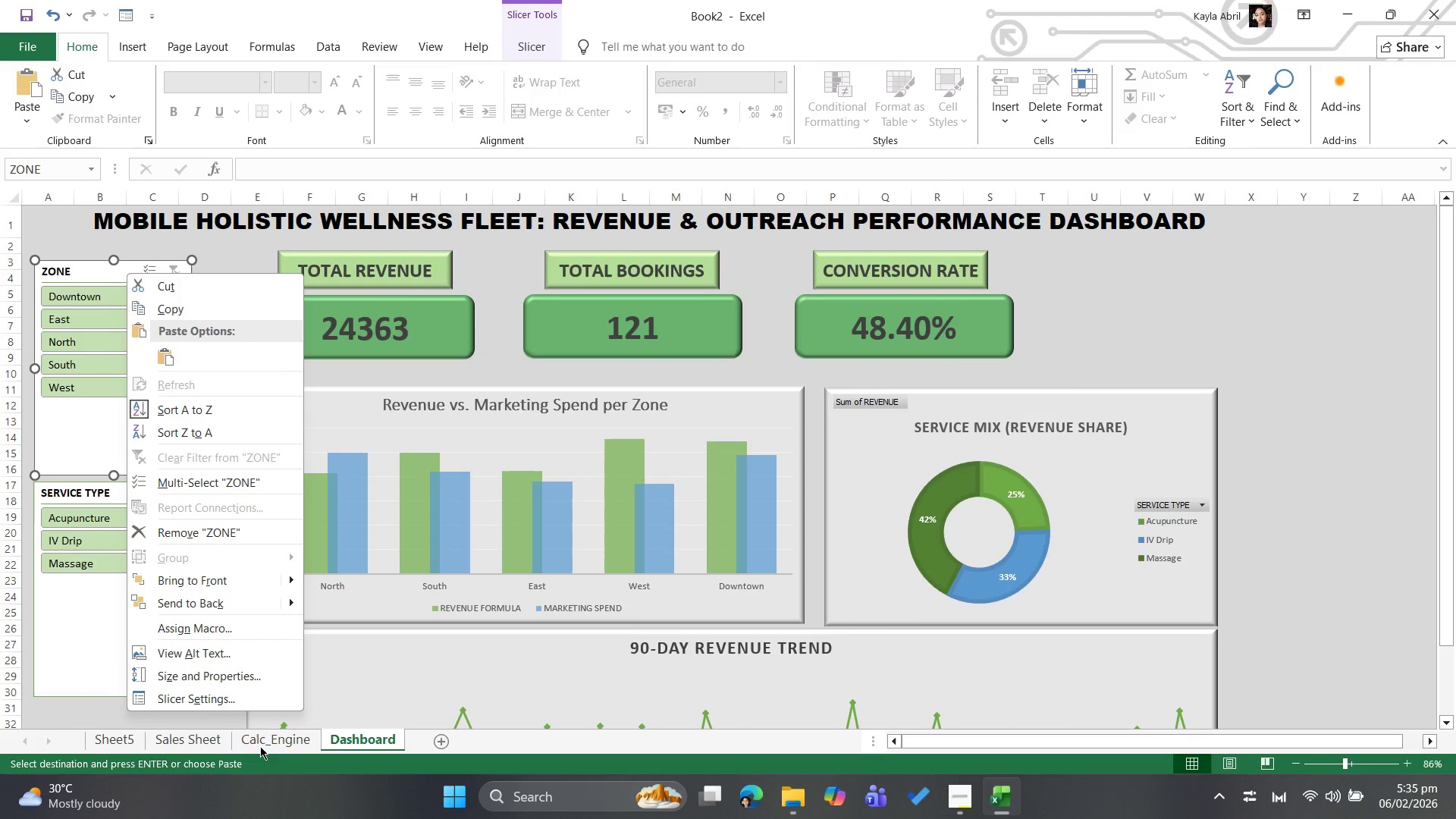 
left_click([215, 742])
 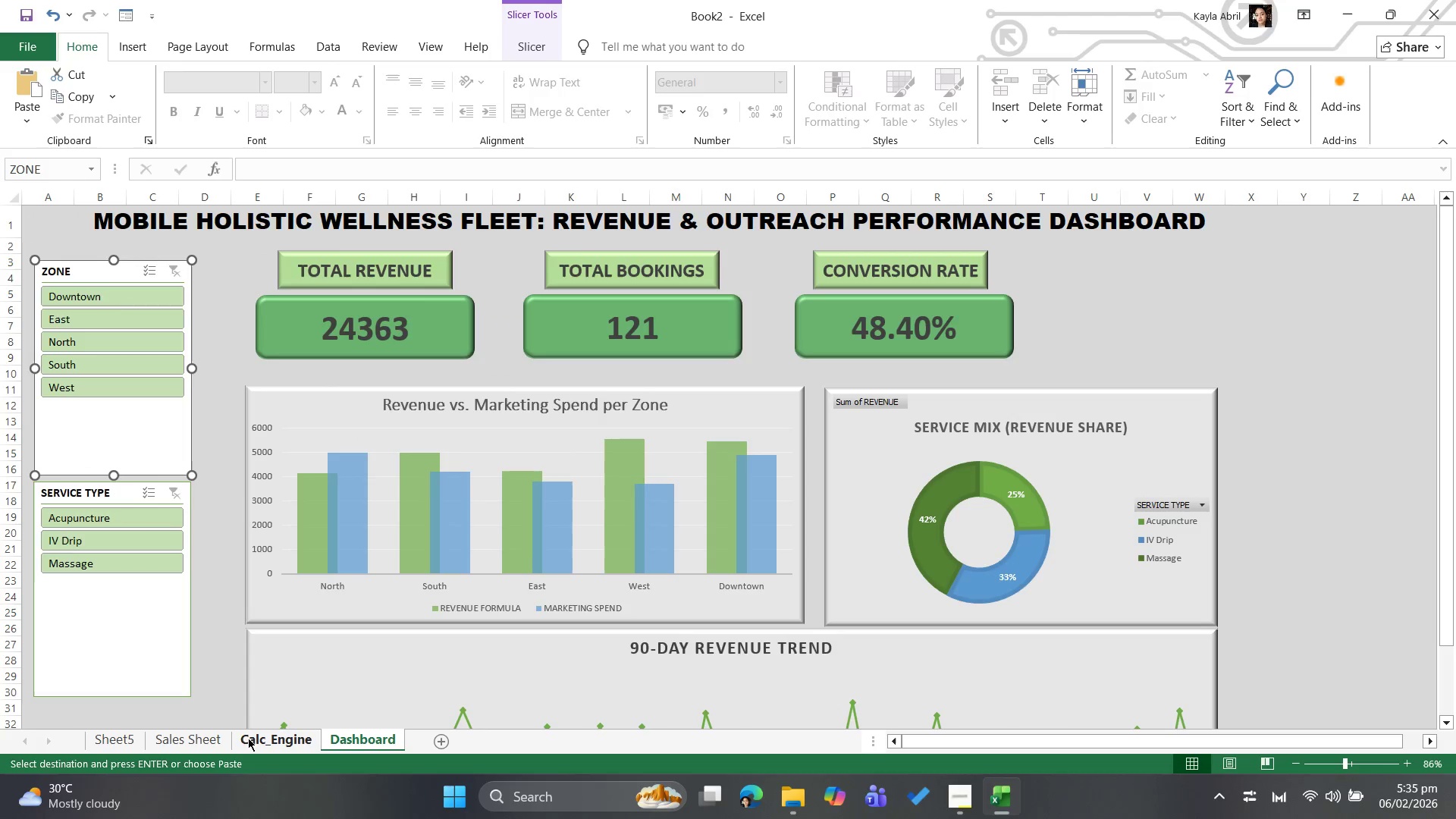 
left_click([249, 737])
 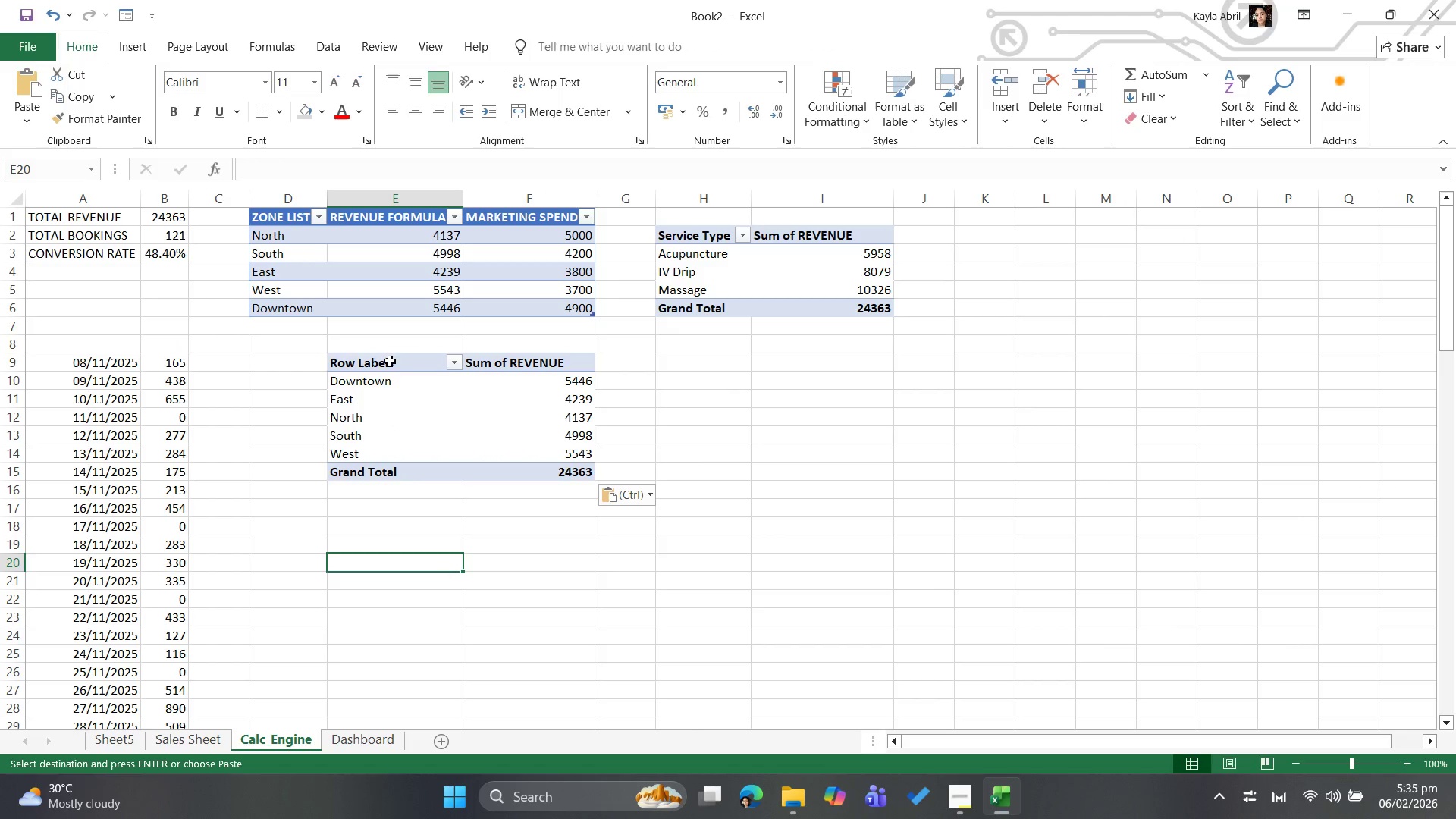 
wait(5.41)
 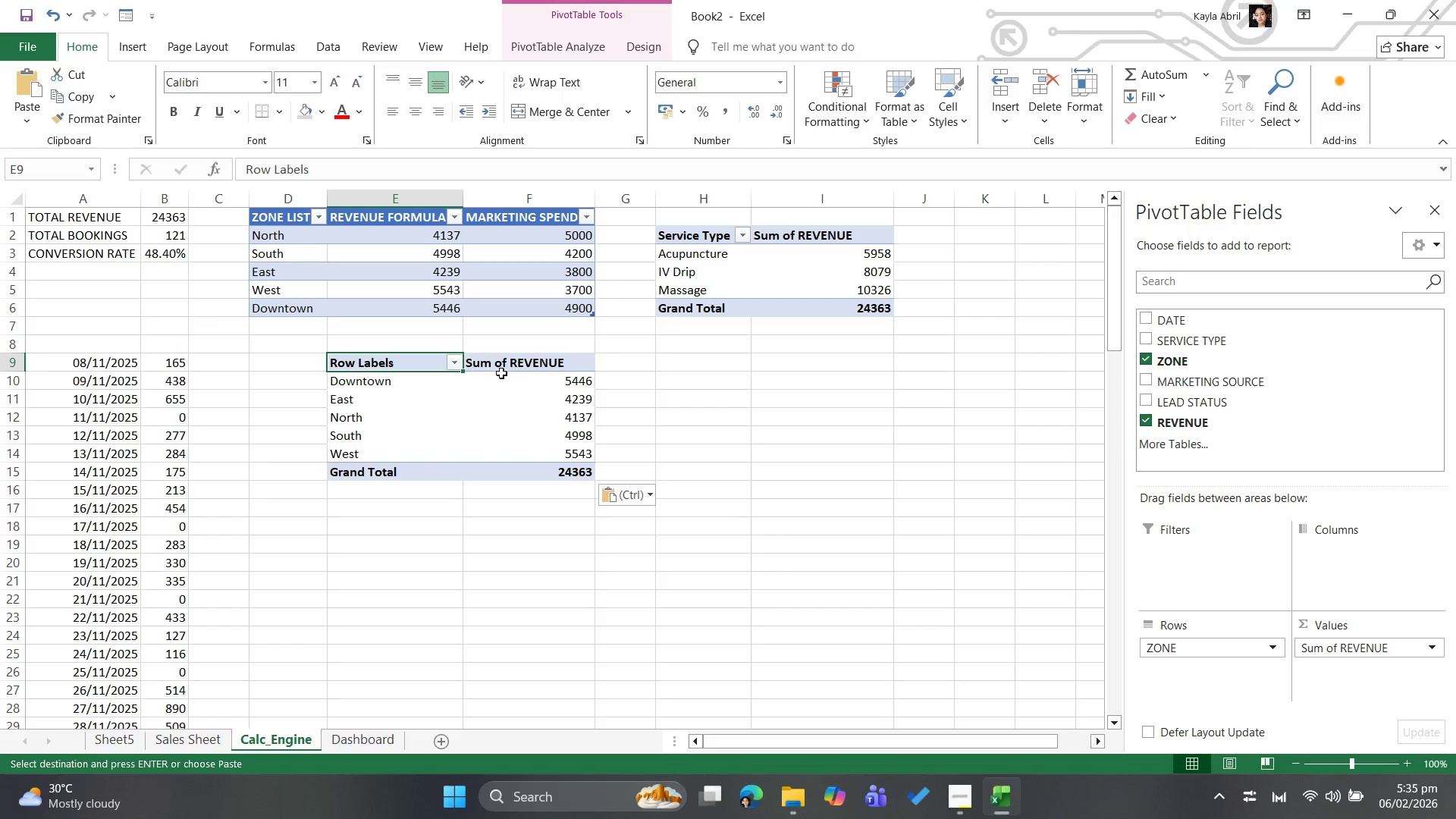 
left_click([342, 734])
 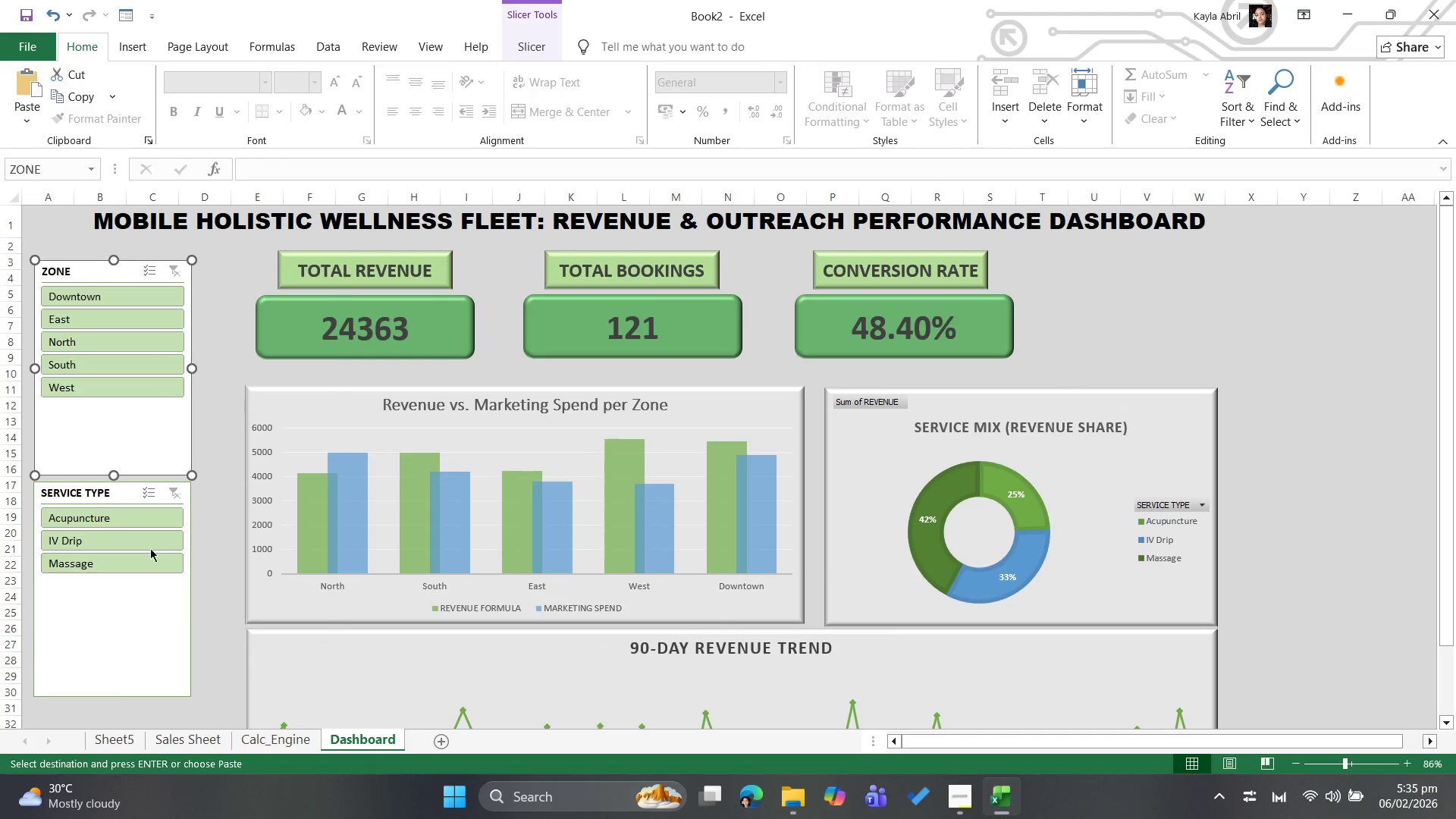 
left_click([143, 525])
 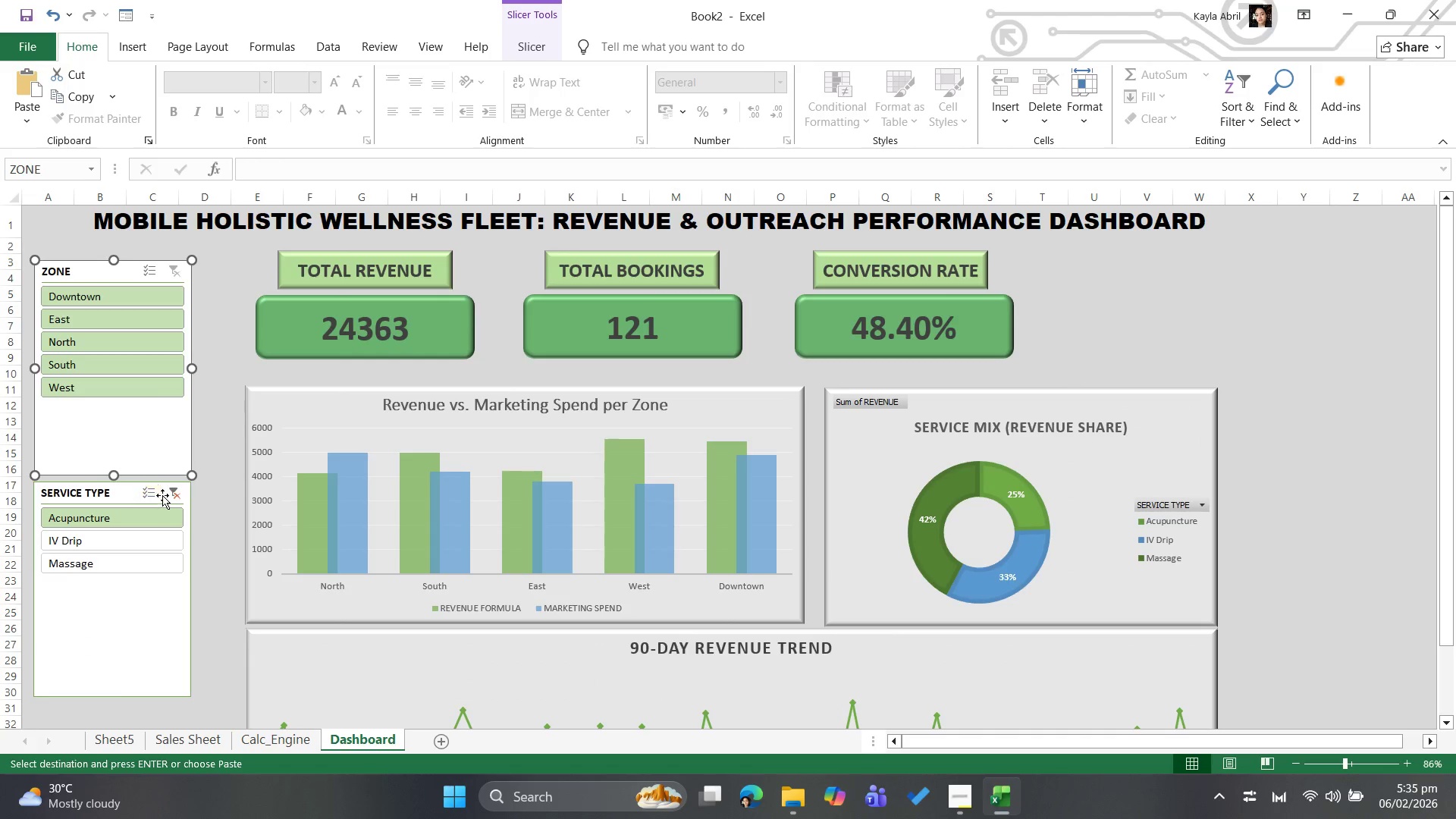 
left_click([166, 492])
 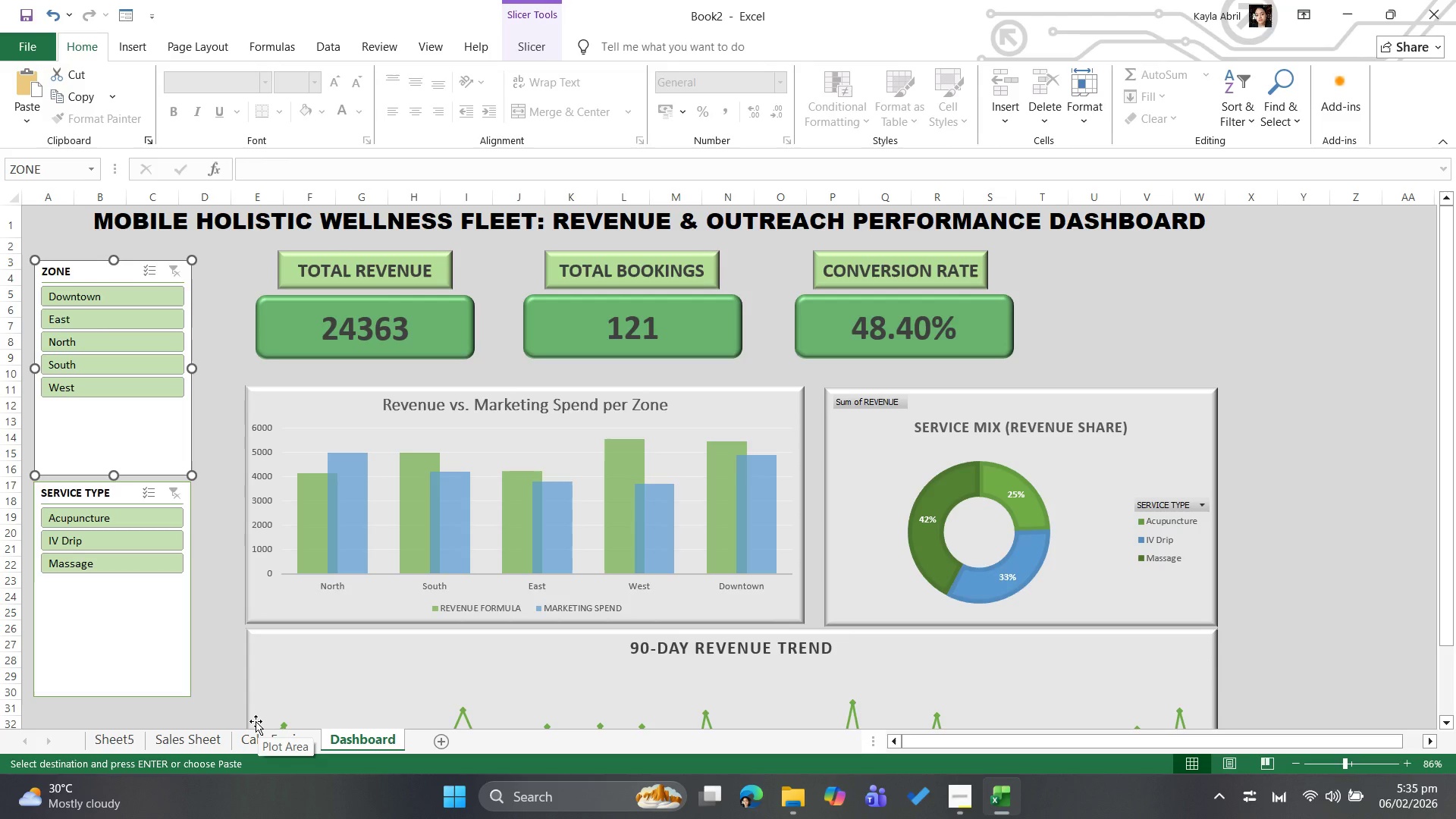 
wait(6.95)
 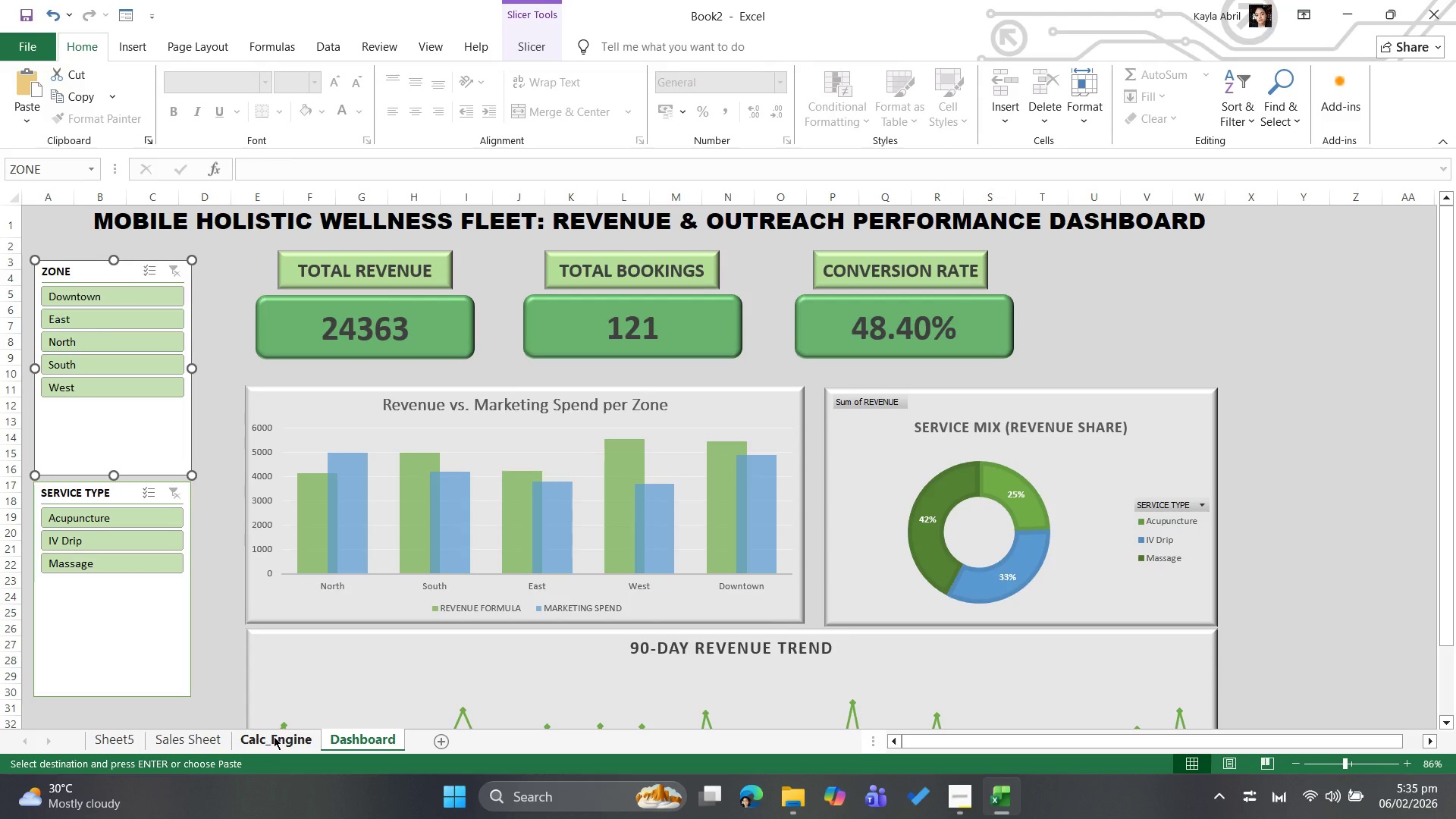 
left_click([254, 739])
 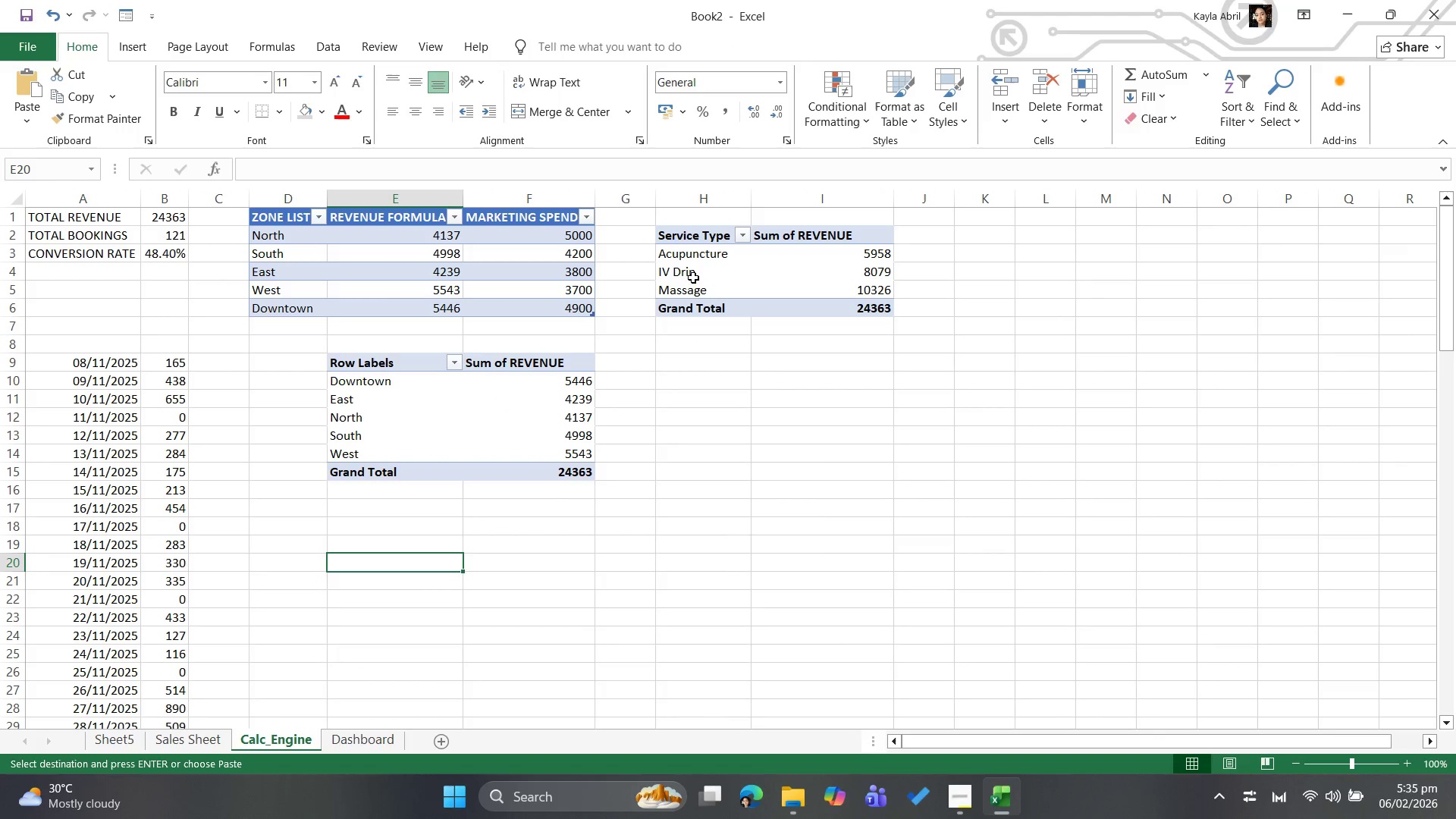 
left_click([365, 736])
 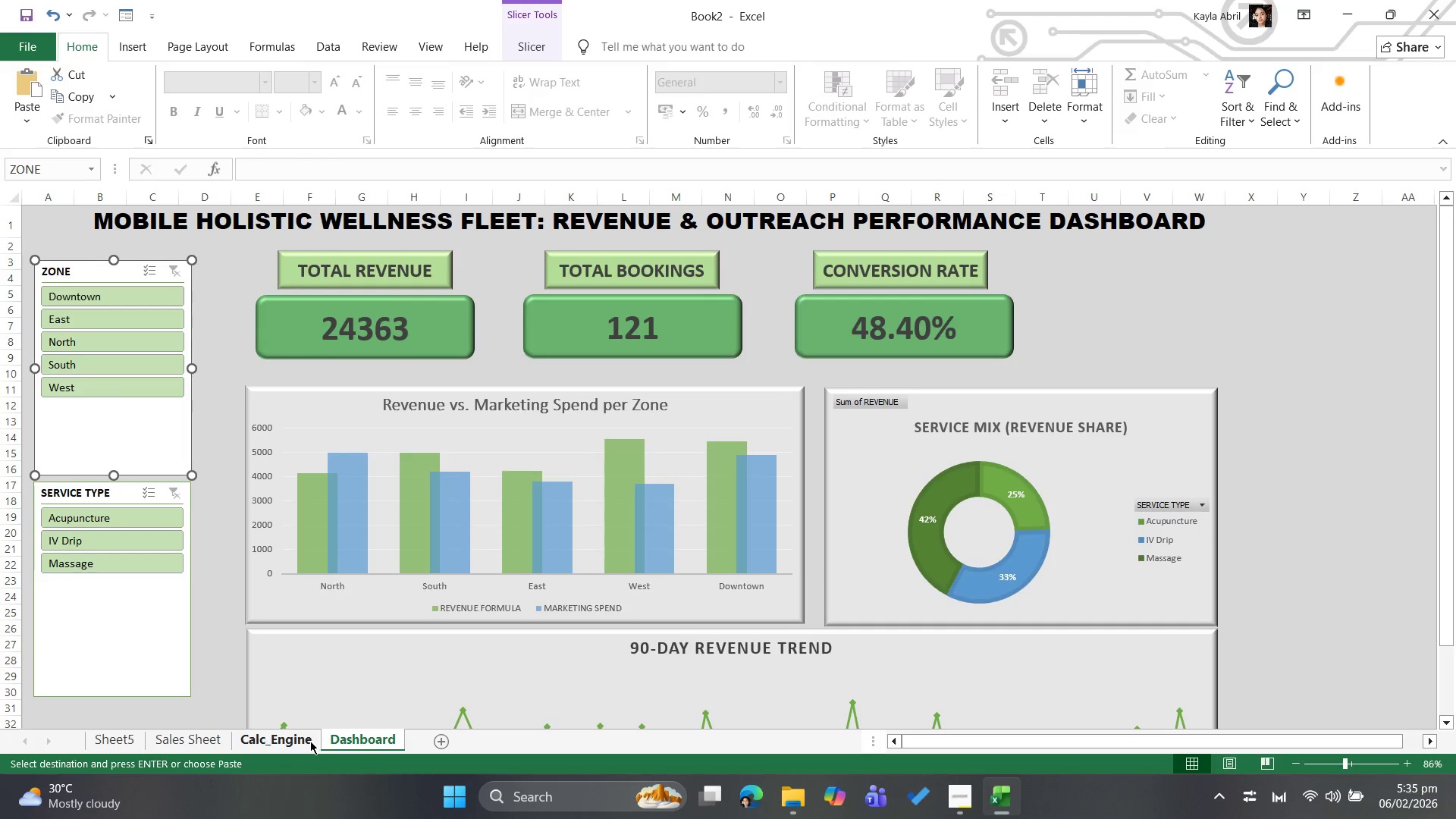 
left_click([296, 742])
 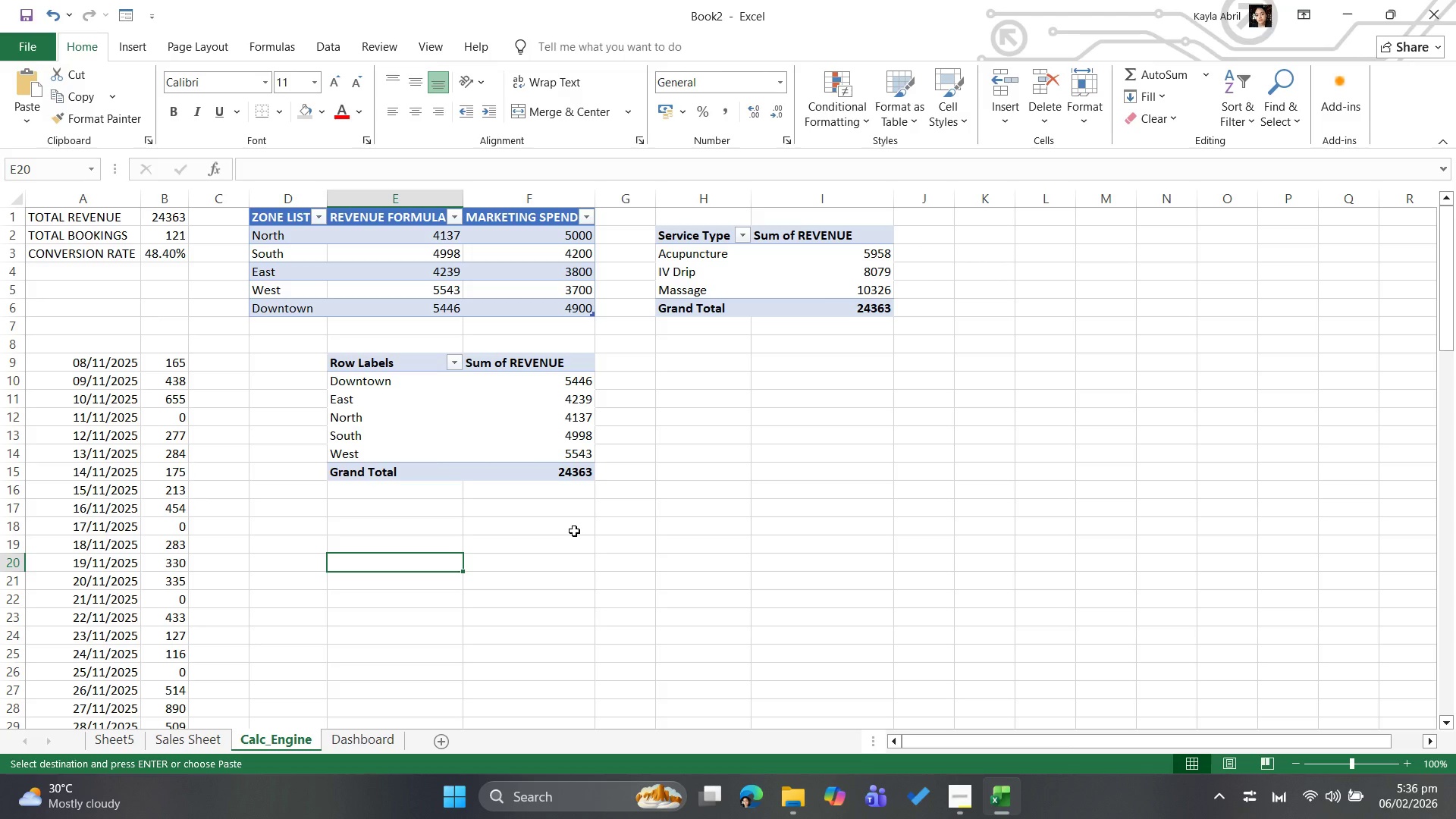 
wait(23.95)
 